 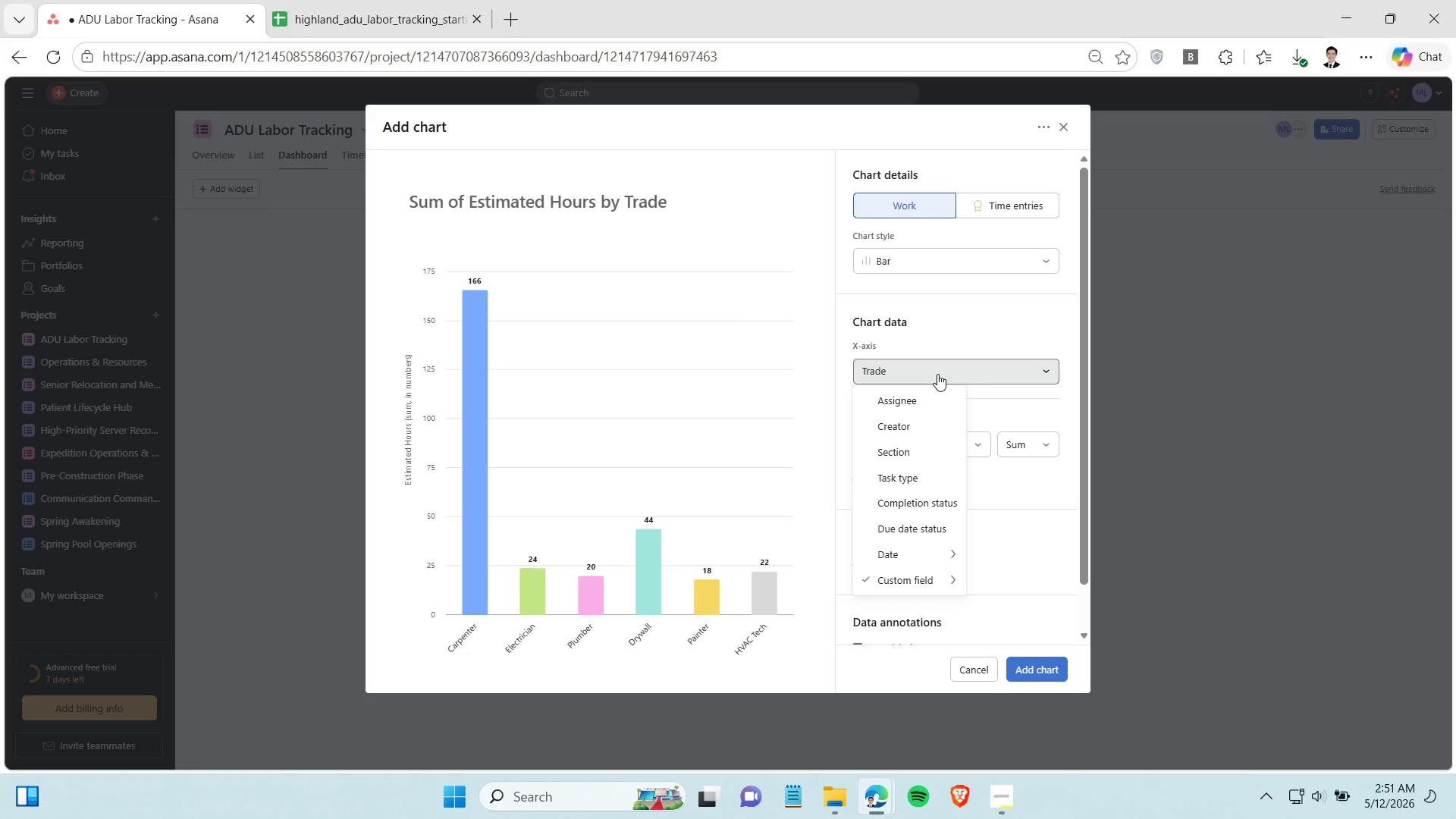 
scroll: coordinate [905, 585], scroll_direction: down, amount: 1.0
 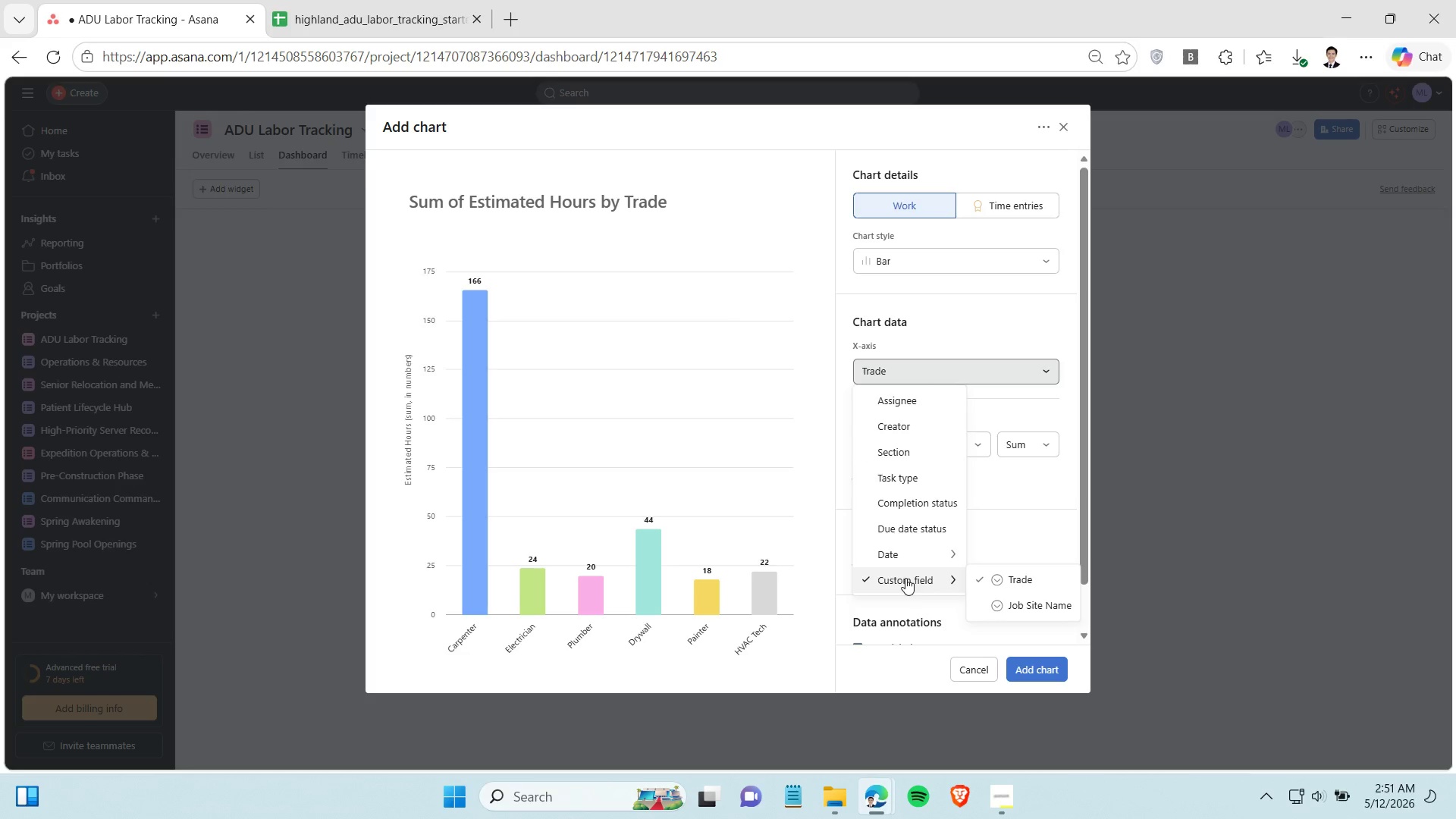 
left_click([372, 12])
 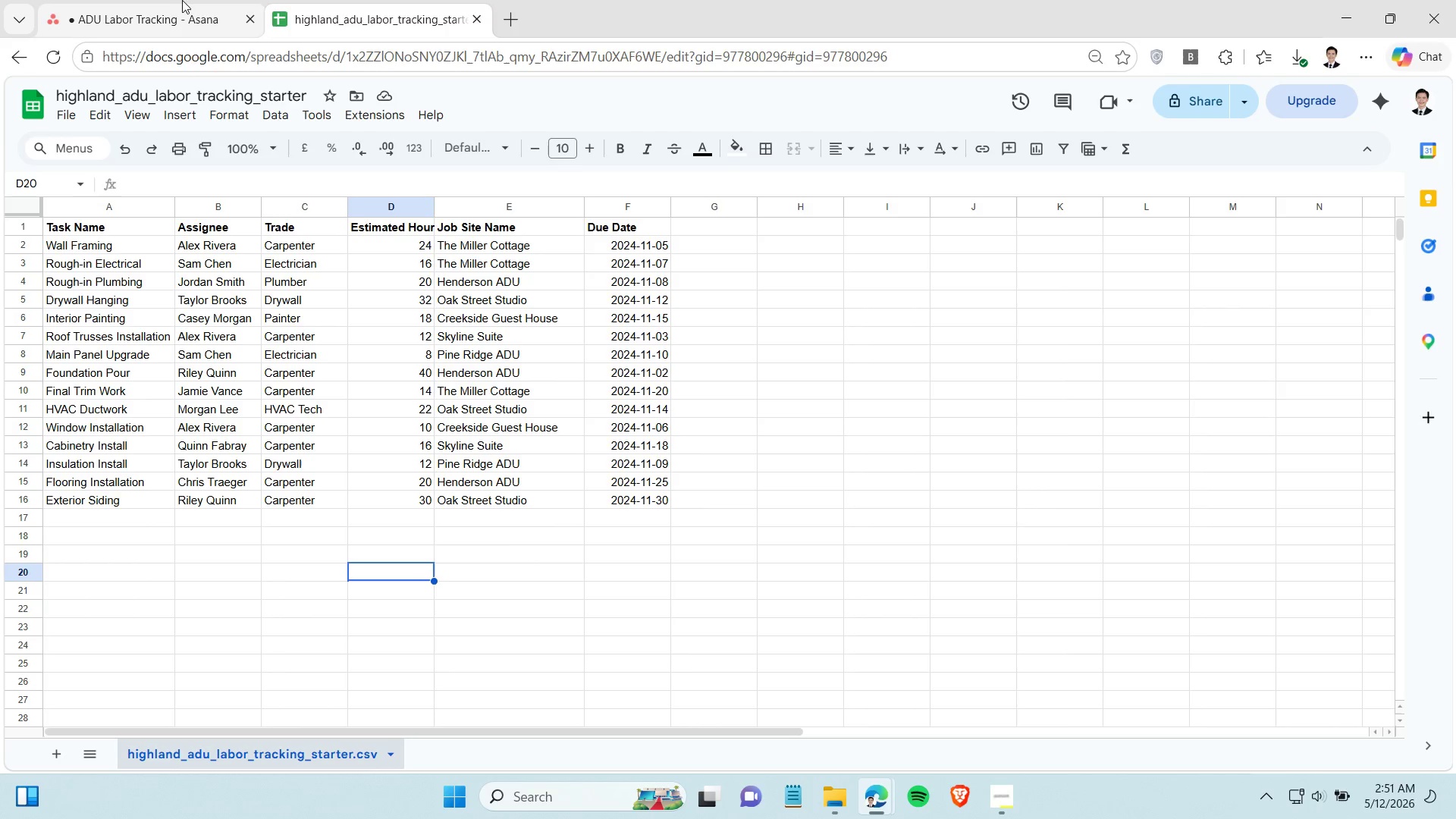 
left_click([176, 17])
 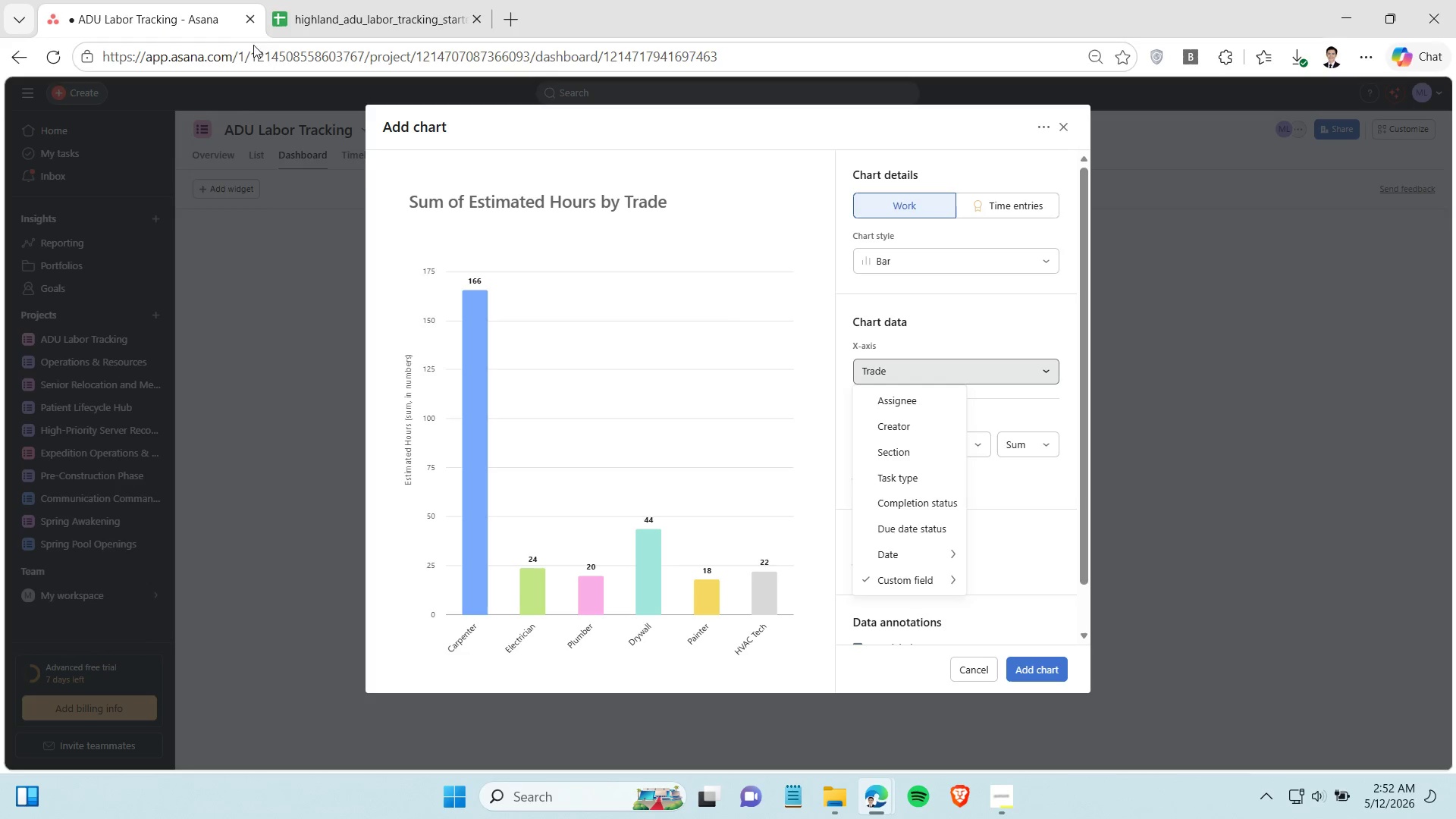 
wait(8.69)
 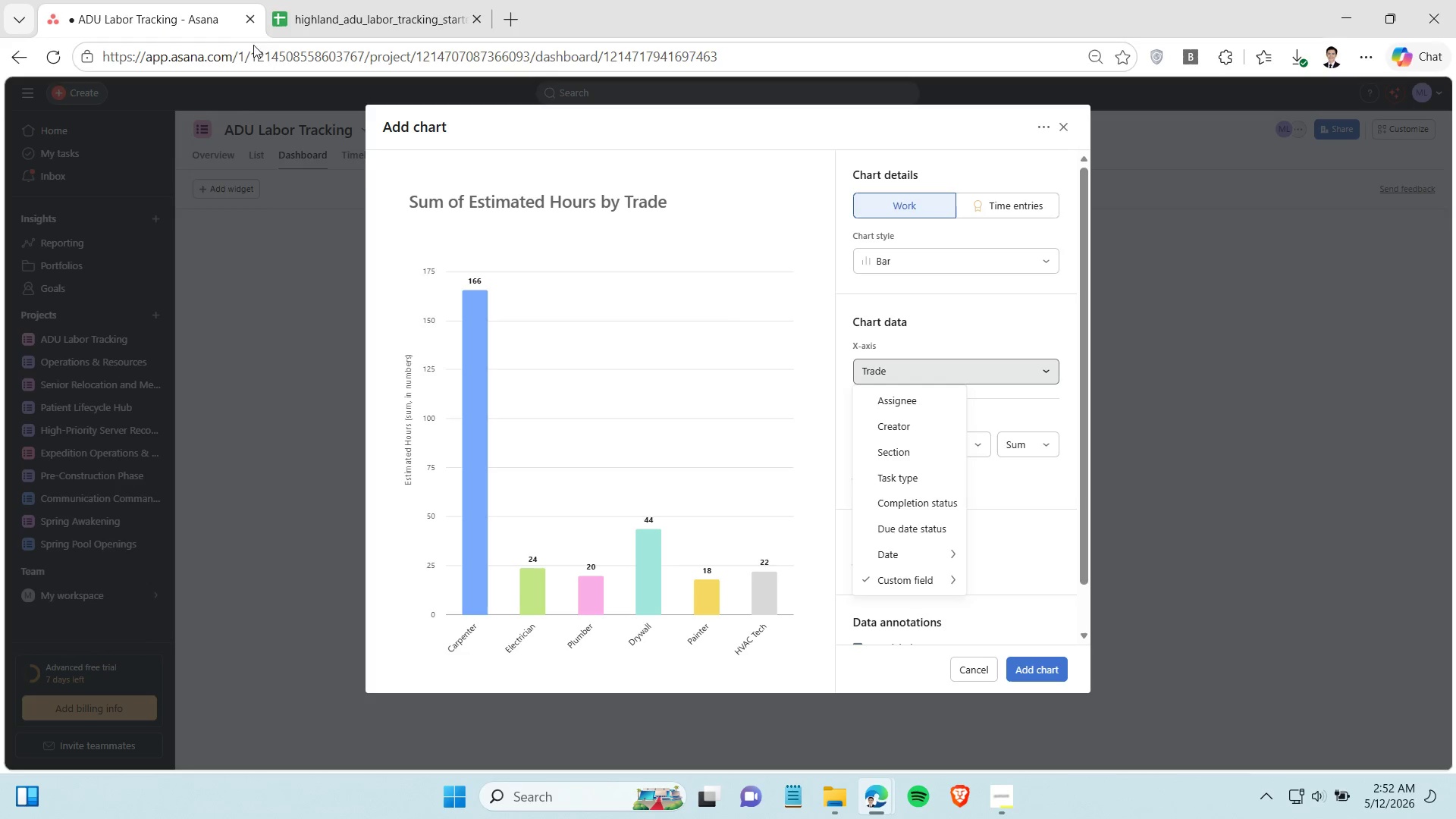 
left_click([913, 402])
 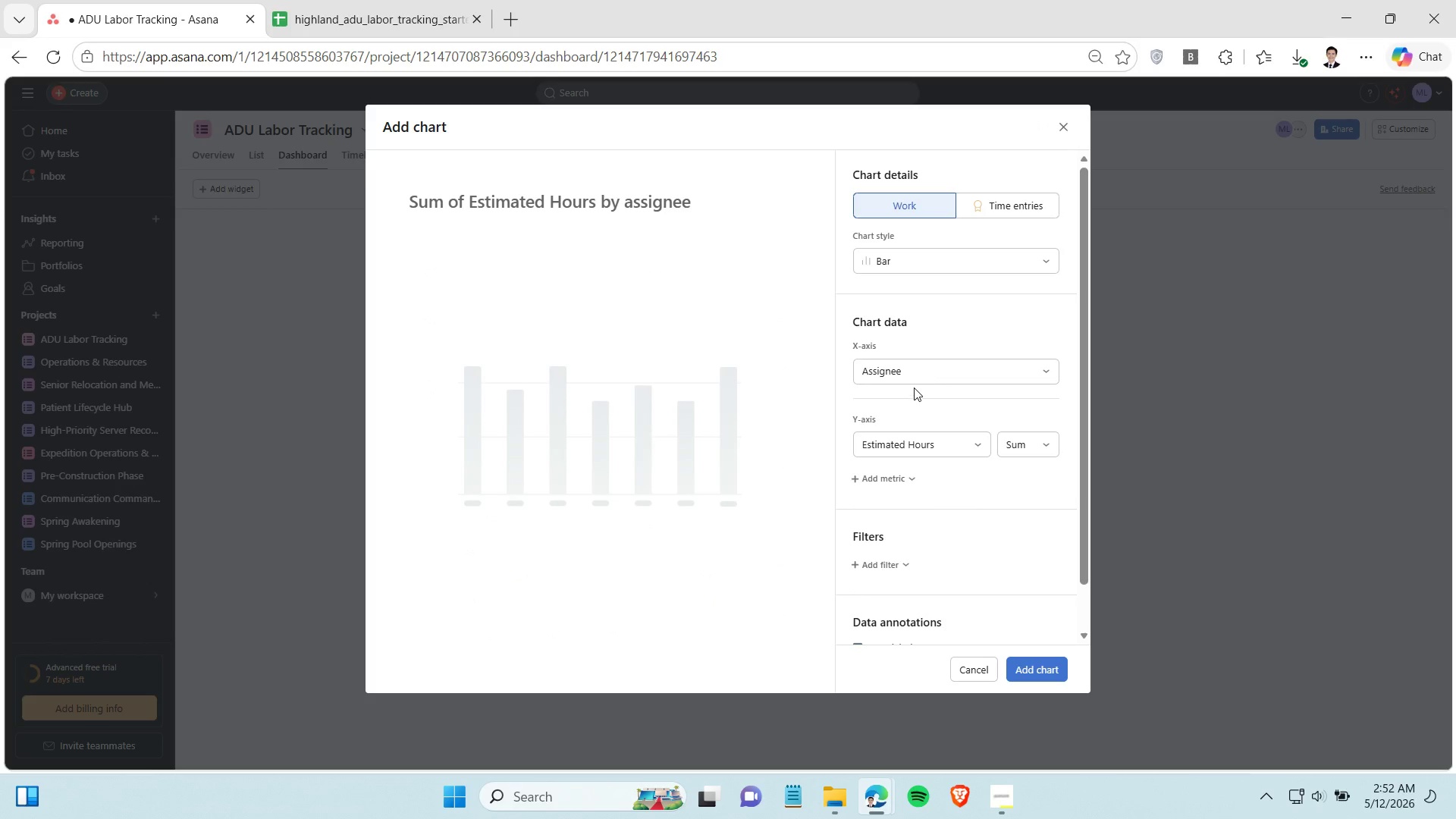 
left_click([914, 378])
 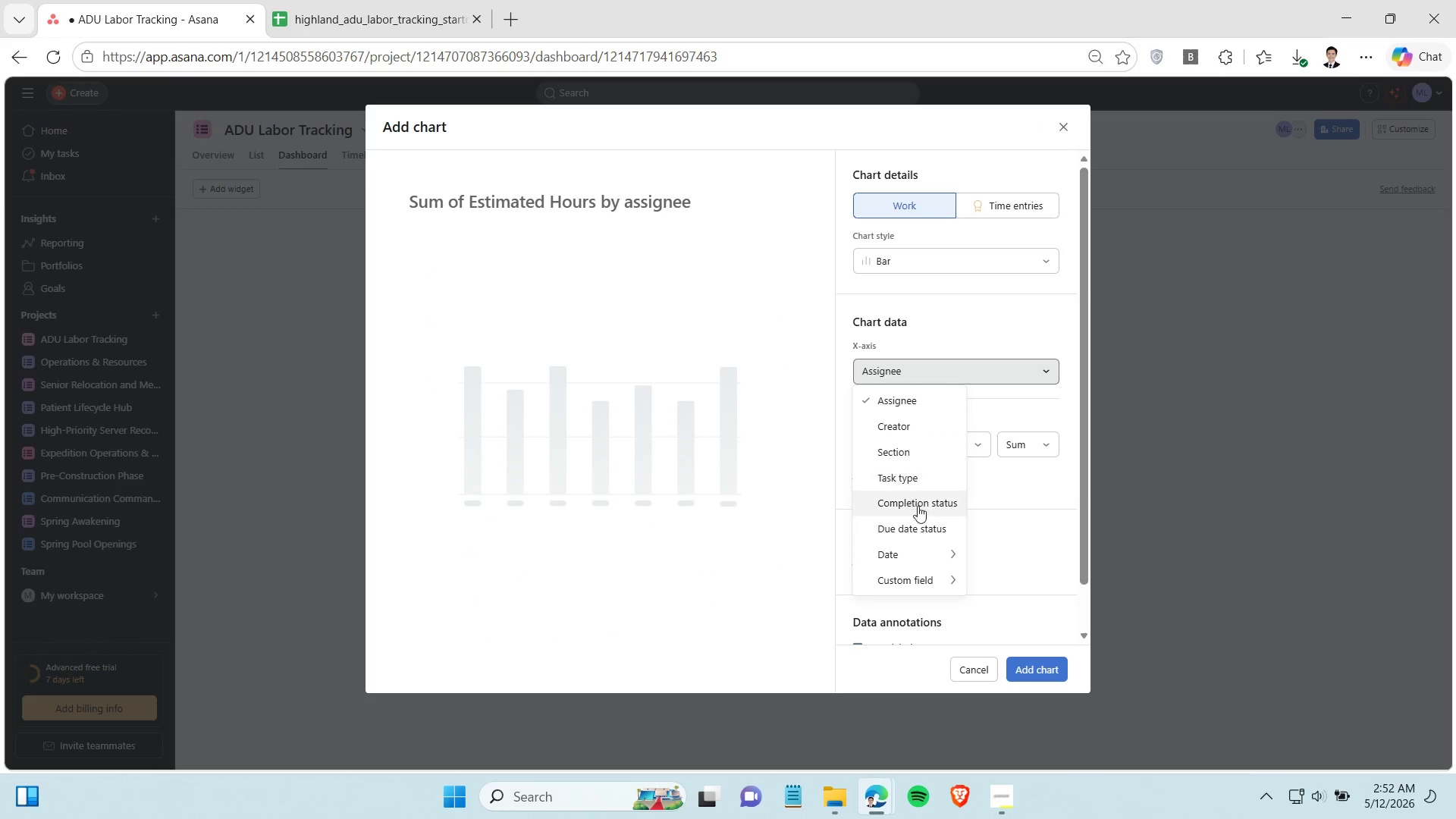 
scroll: coordinate [927, 529], scroll_direction: down, amount: 2.0
 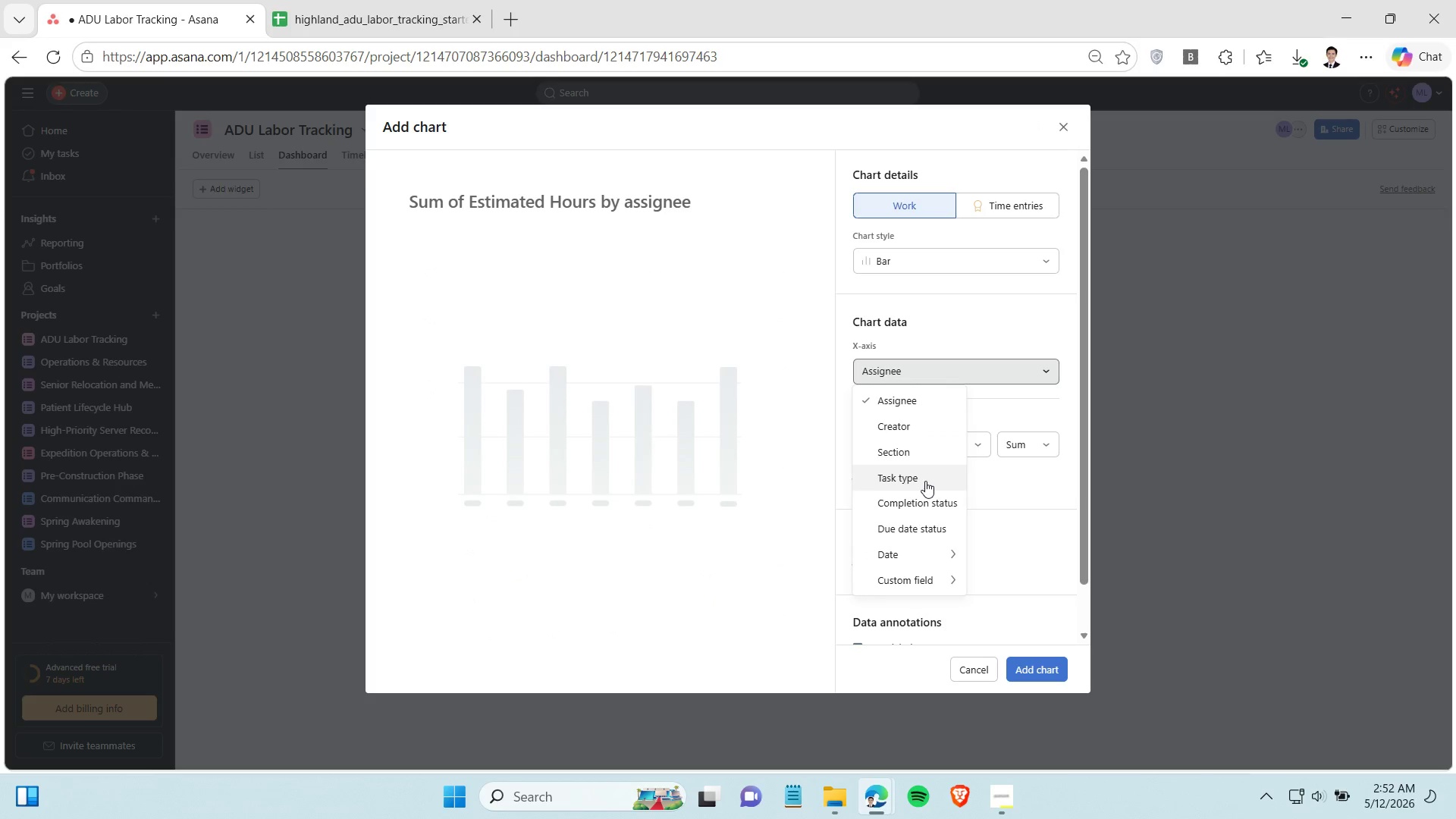 
left_click([925, 481])
 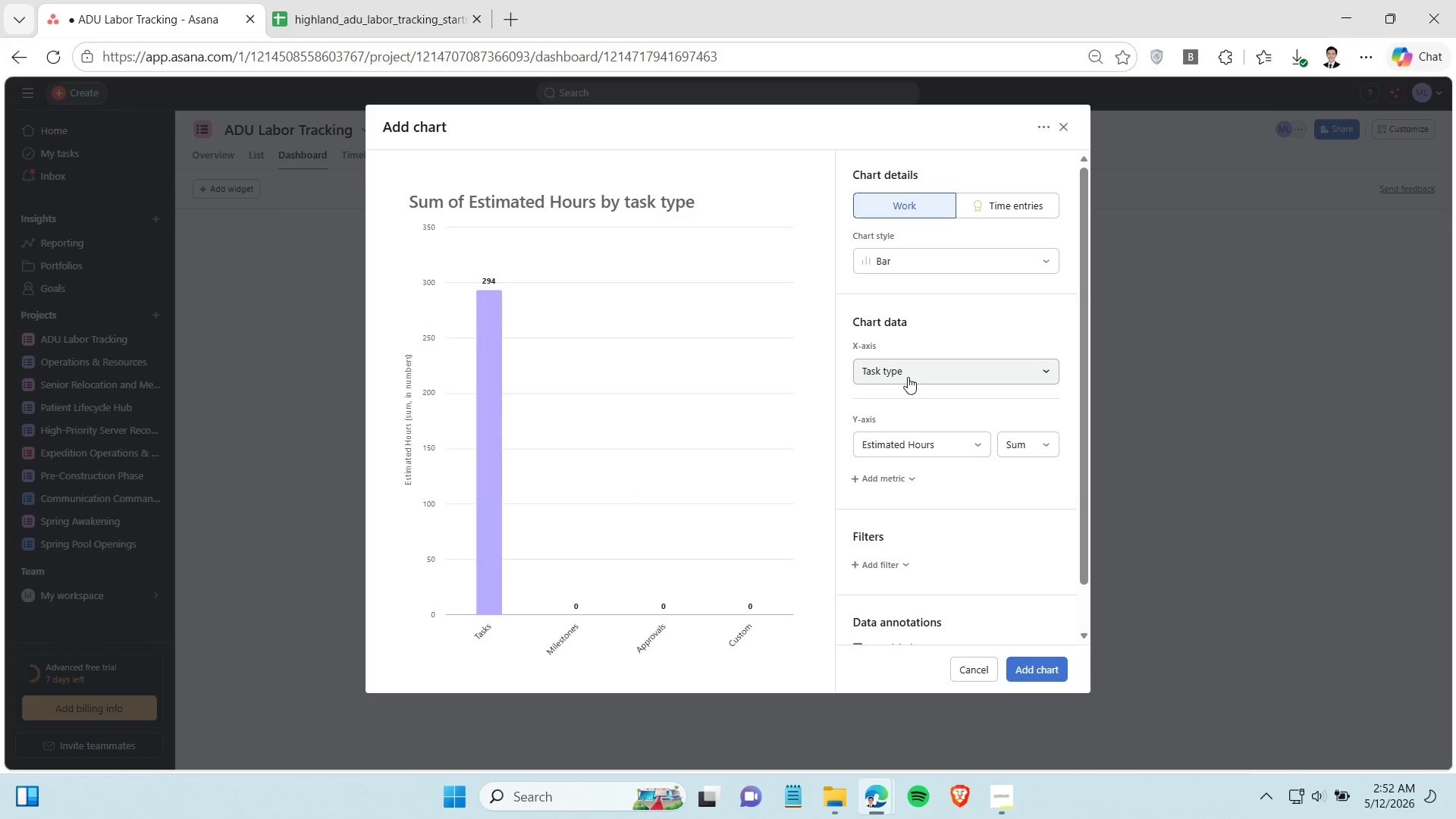 
left_click([908, 377])
 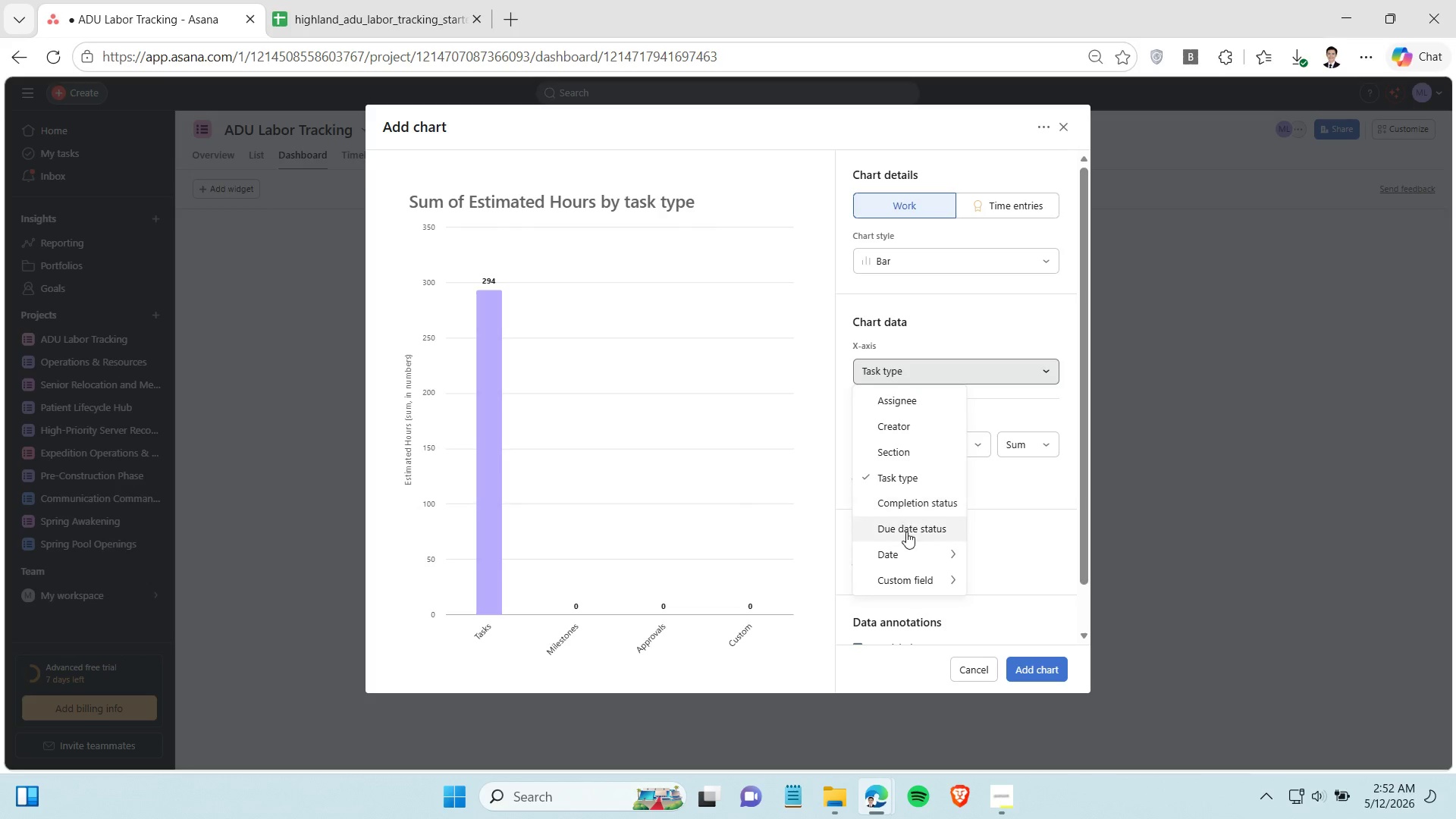 
mouse_move([917, 580])
 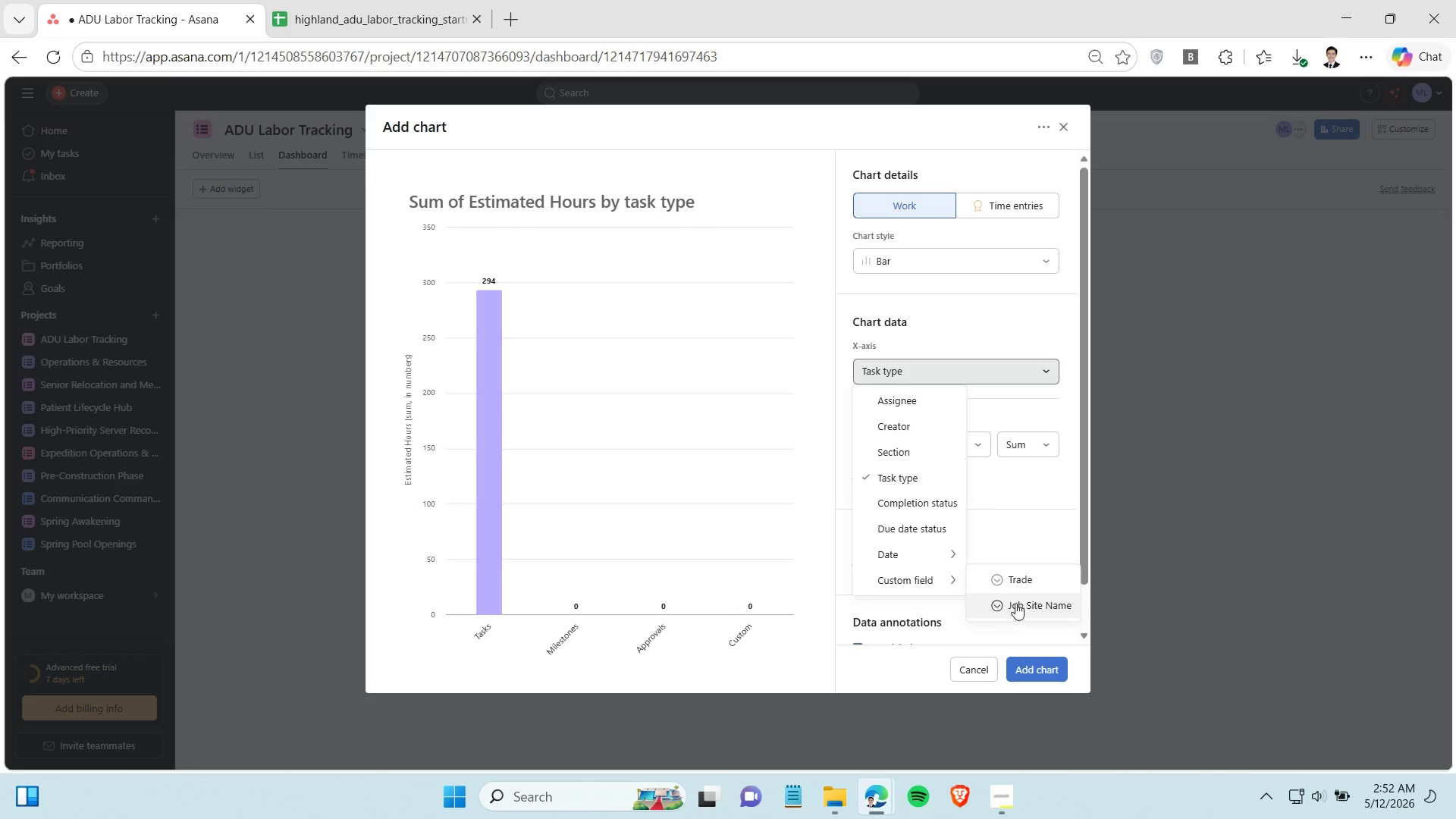 
scroll: coordinate [1018, 600], scroll_direction: down, amount: 2.0
 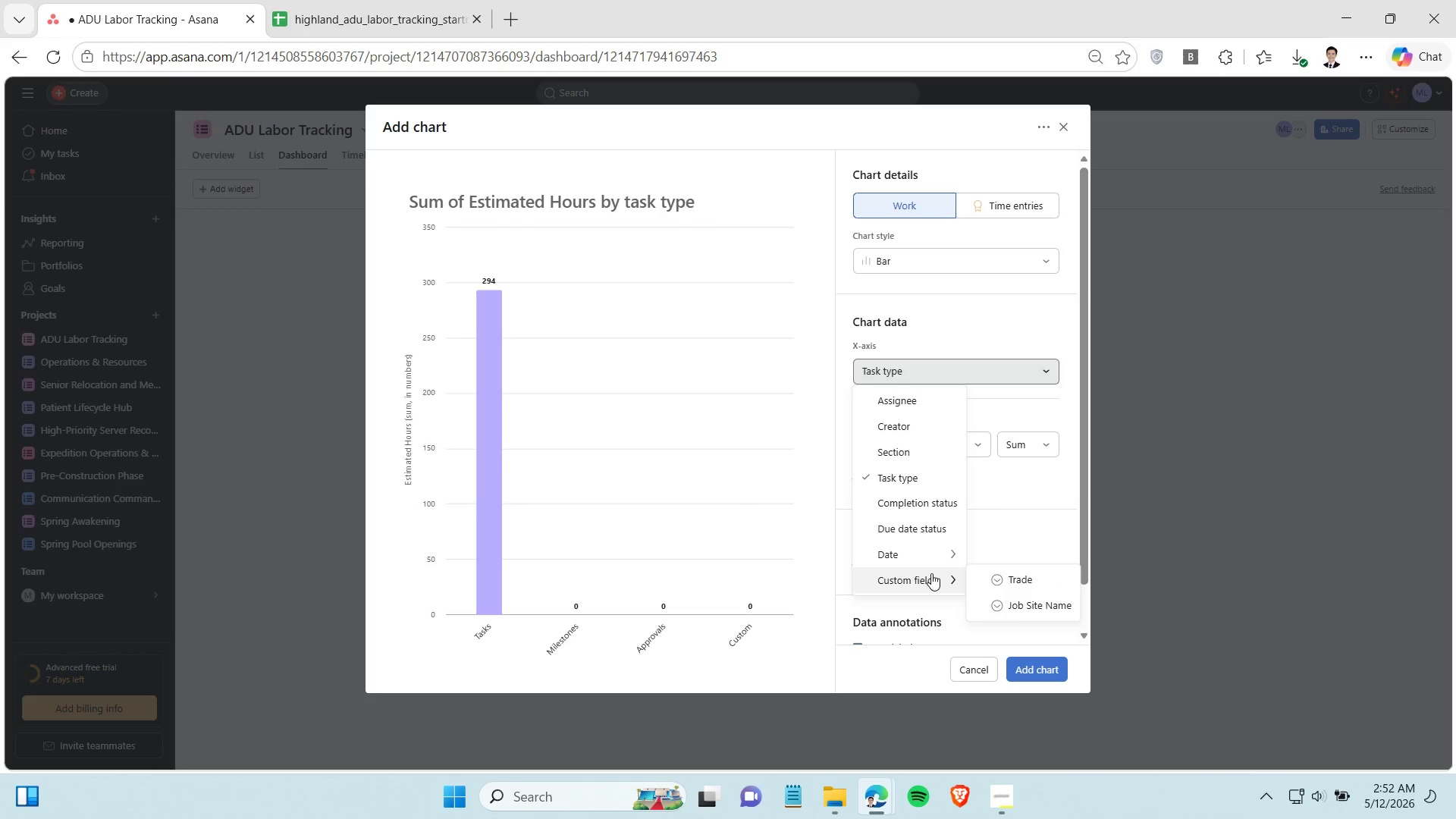 
mouse_move([911, 566])
 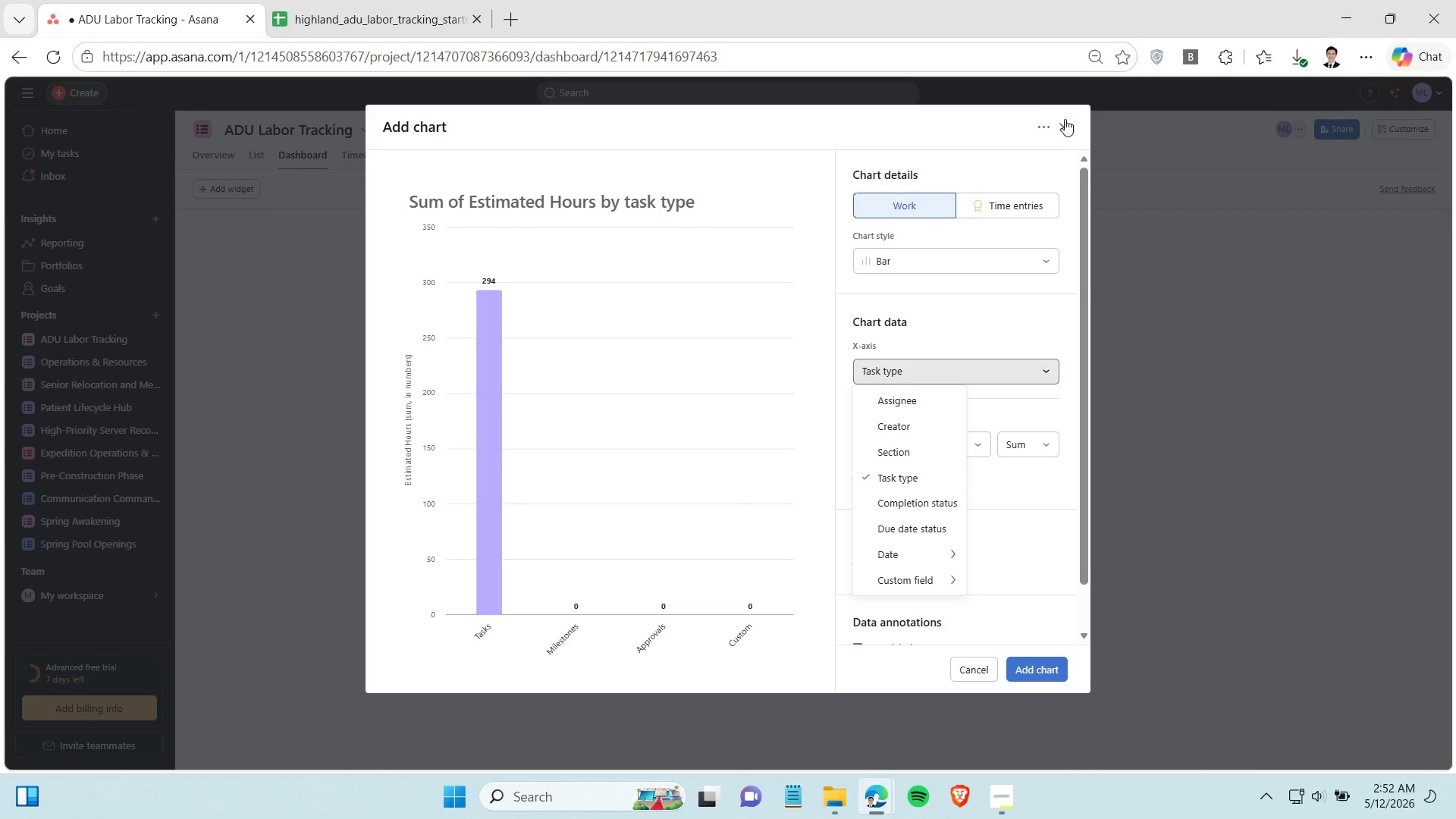 
left_click([1067, 130])
 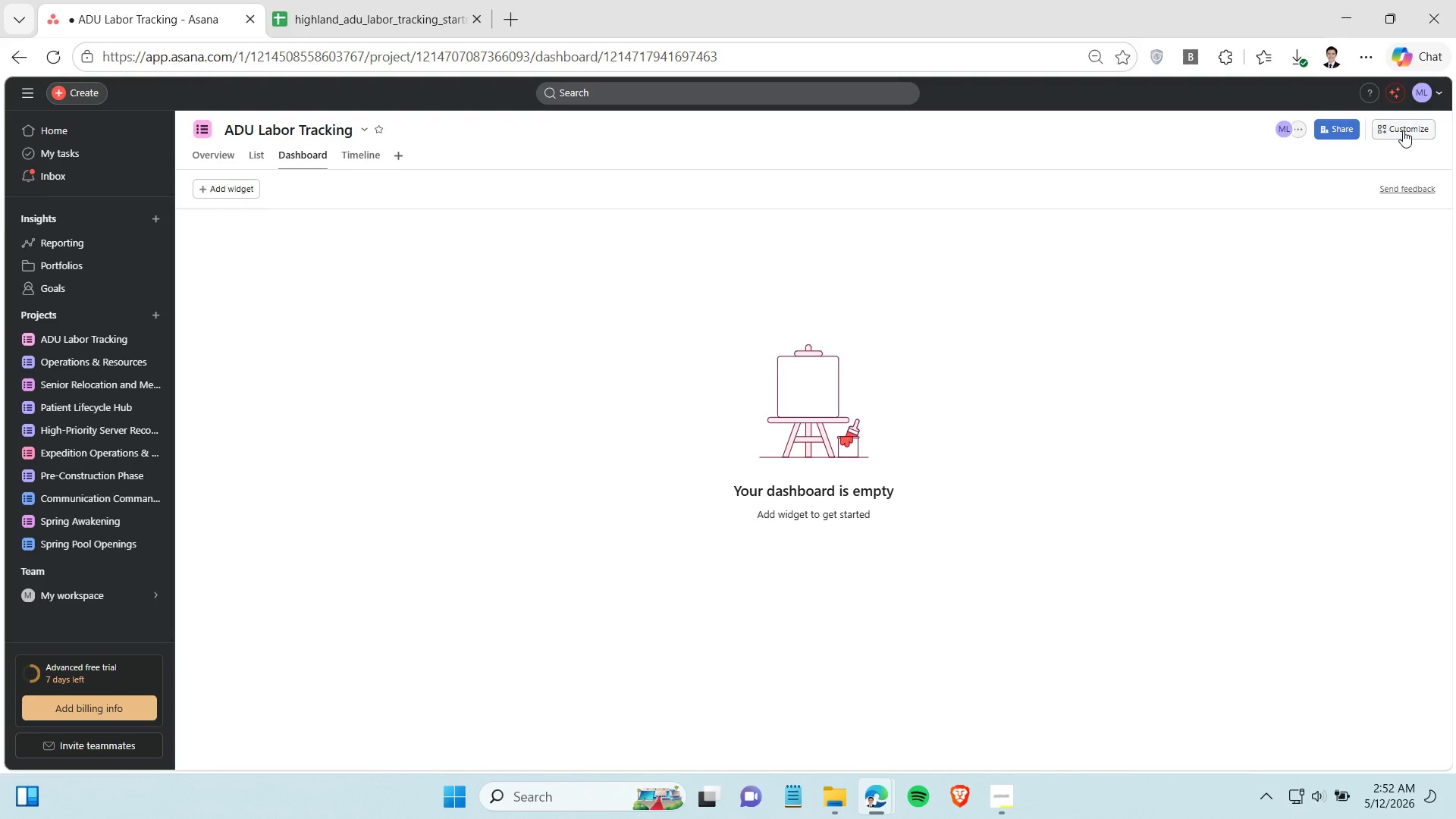 
left_click([1407, 128])
 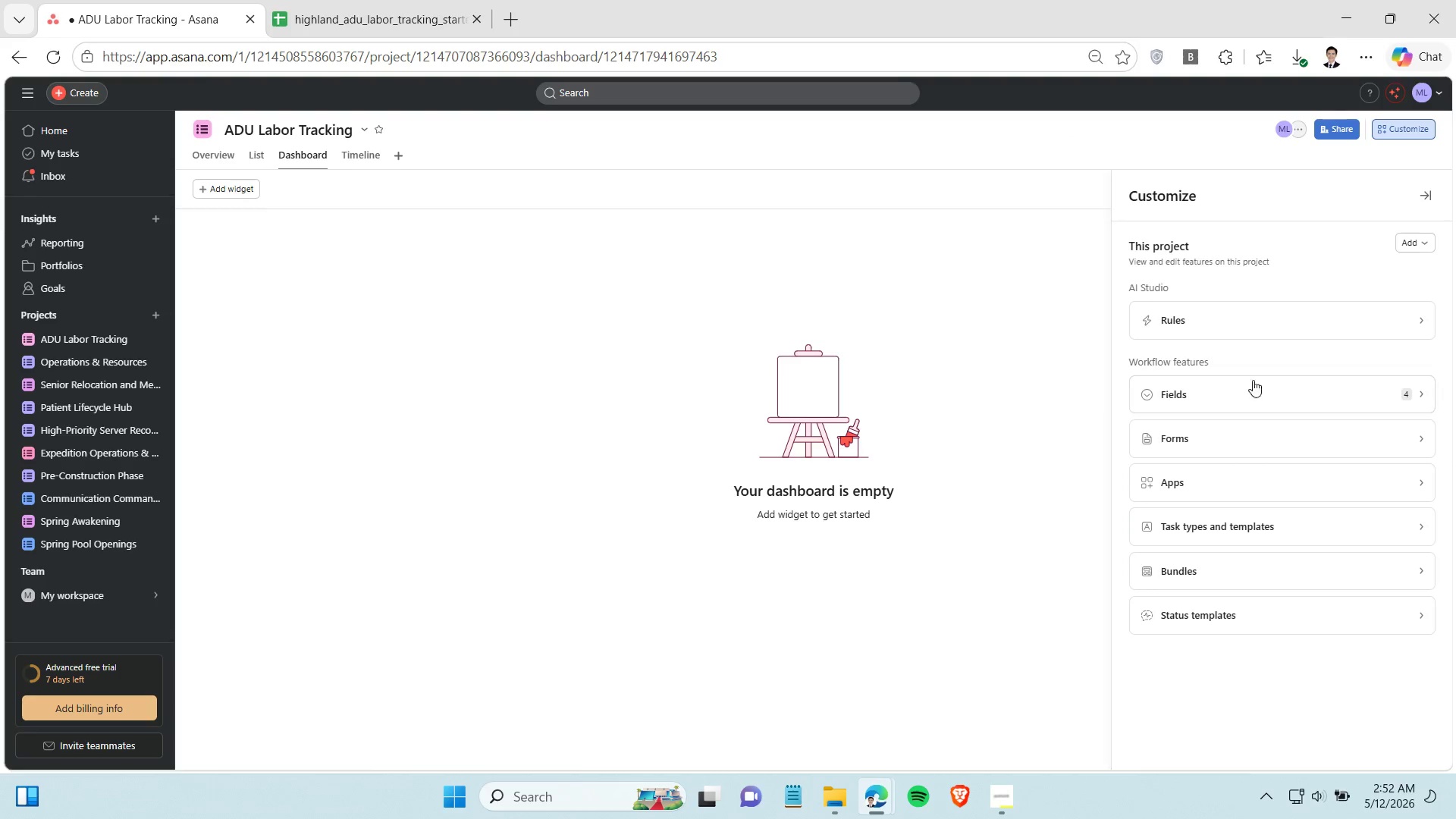 
left_click([1267, 387])
 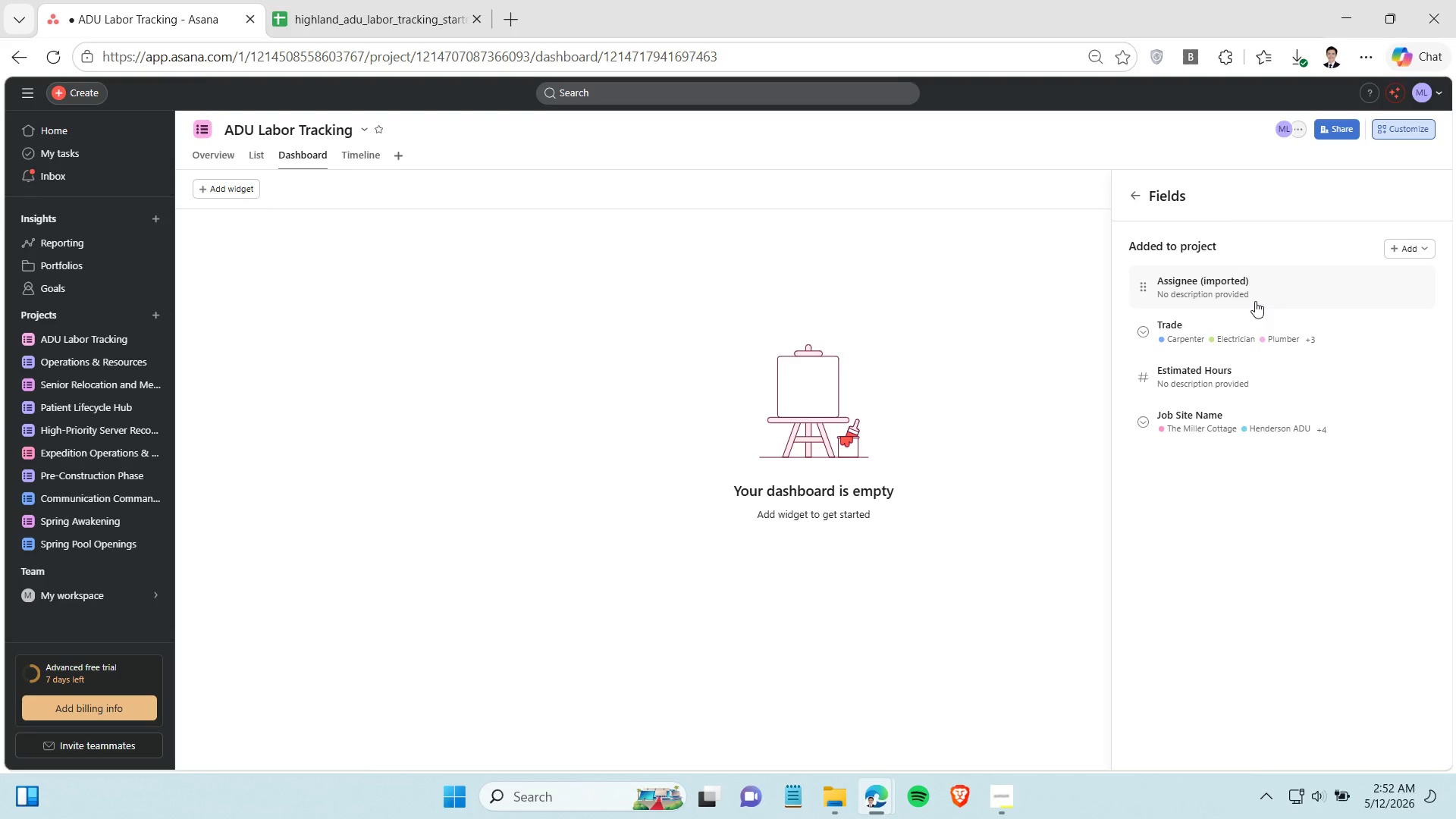 
left_click([1255, 301])
 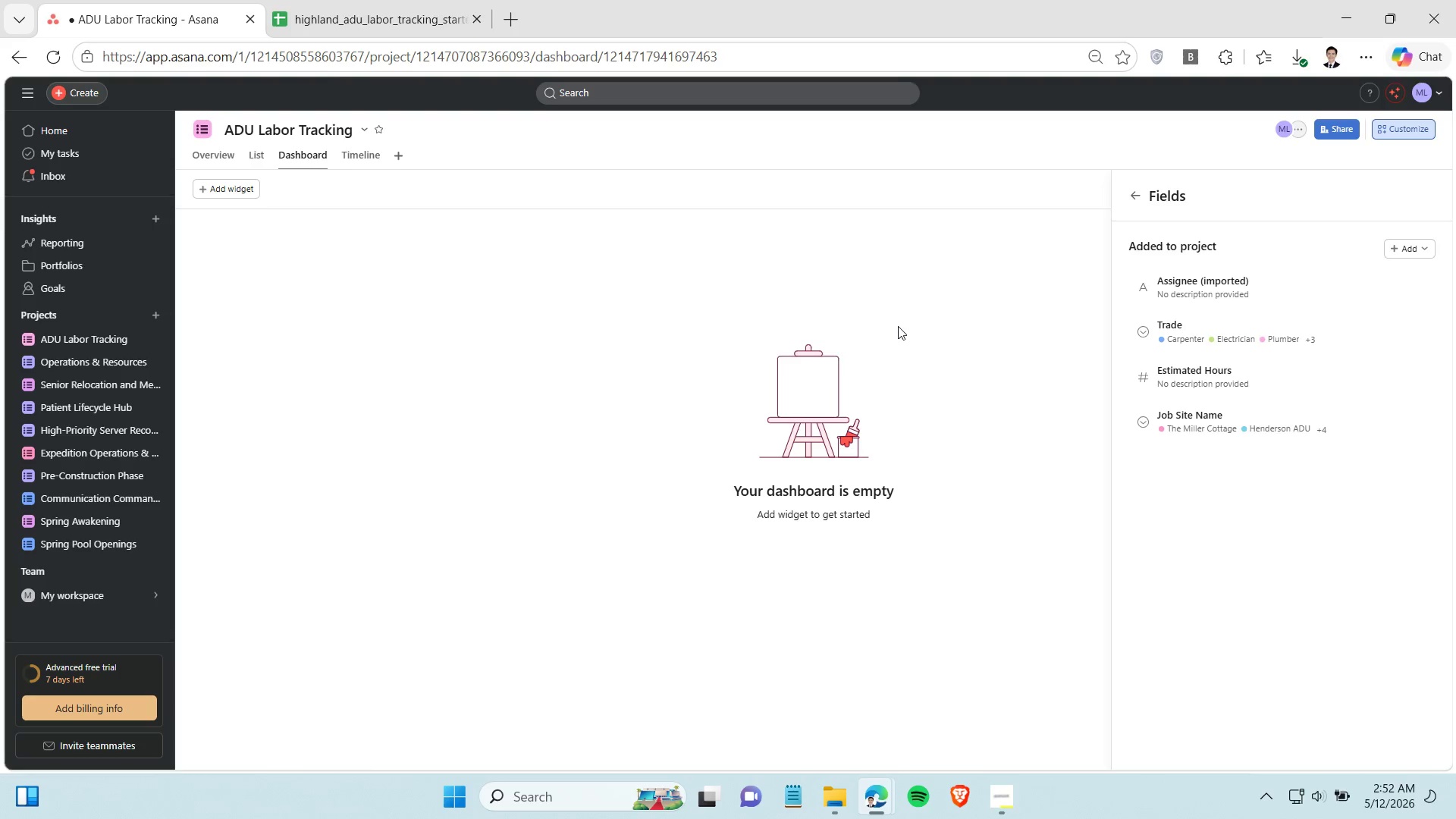 
wait(7.74)
 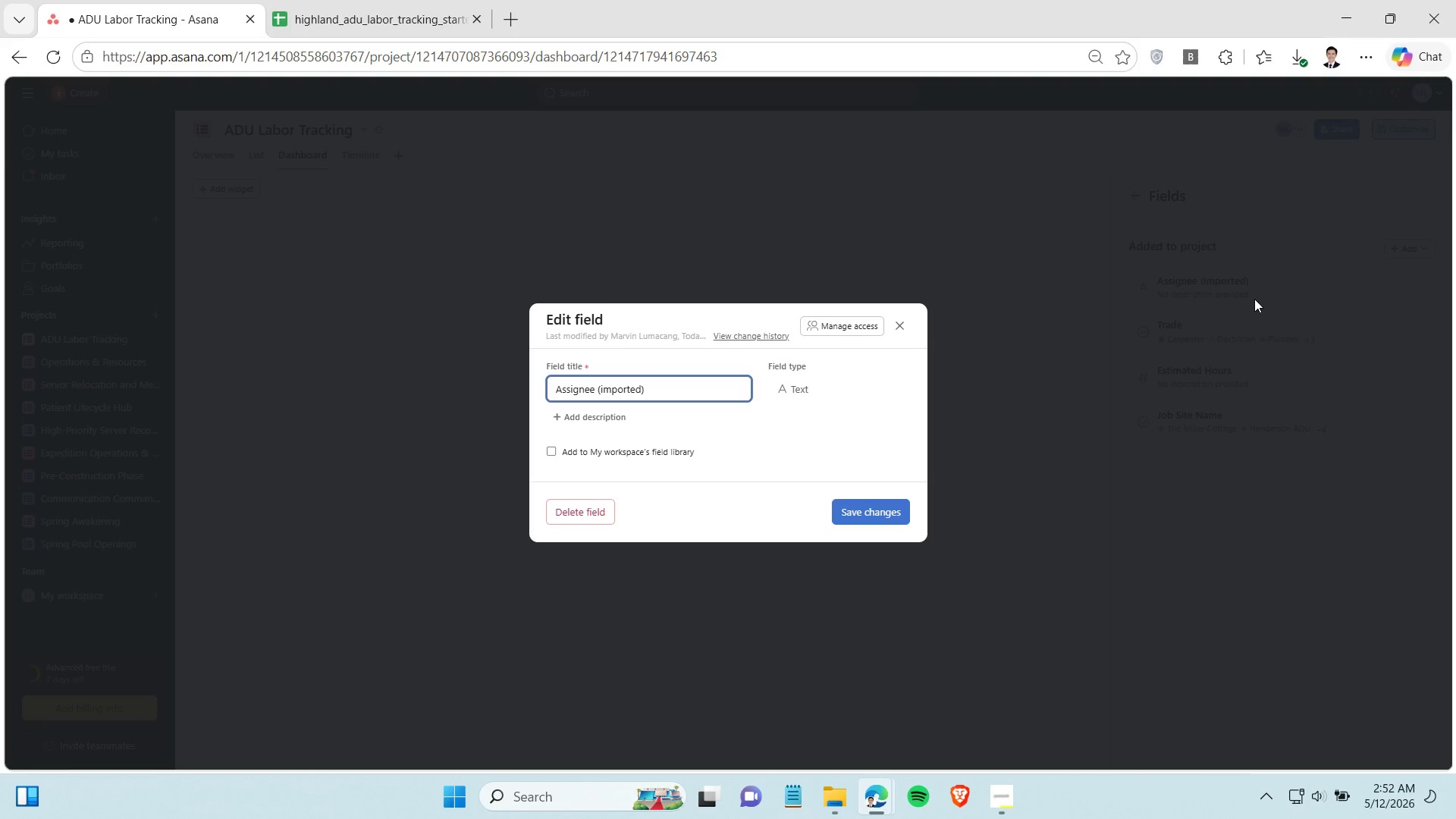 
left_click([240, 190])
 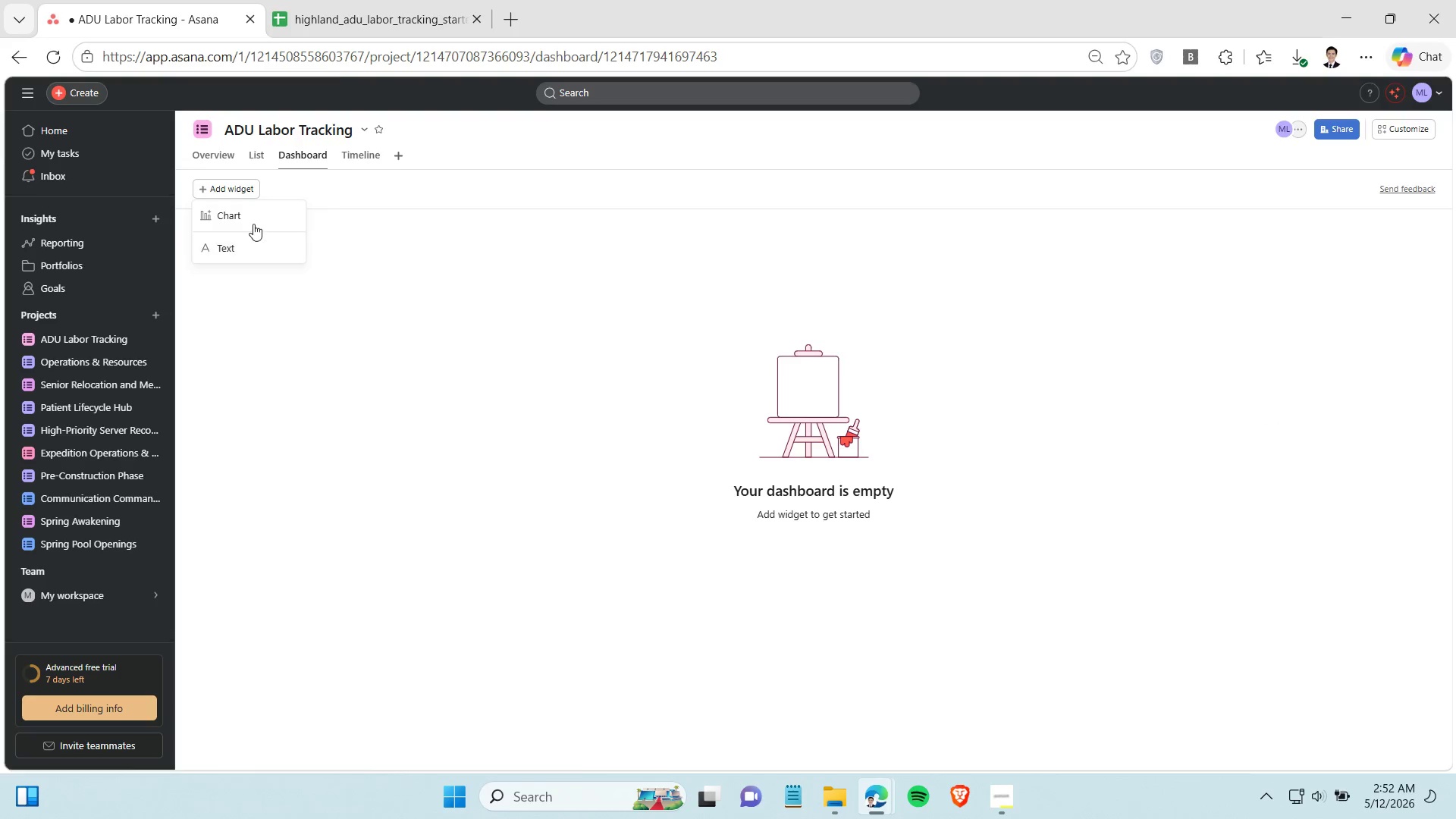 
left_click([253, 217])
 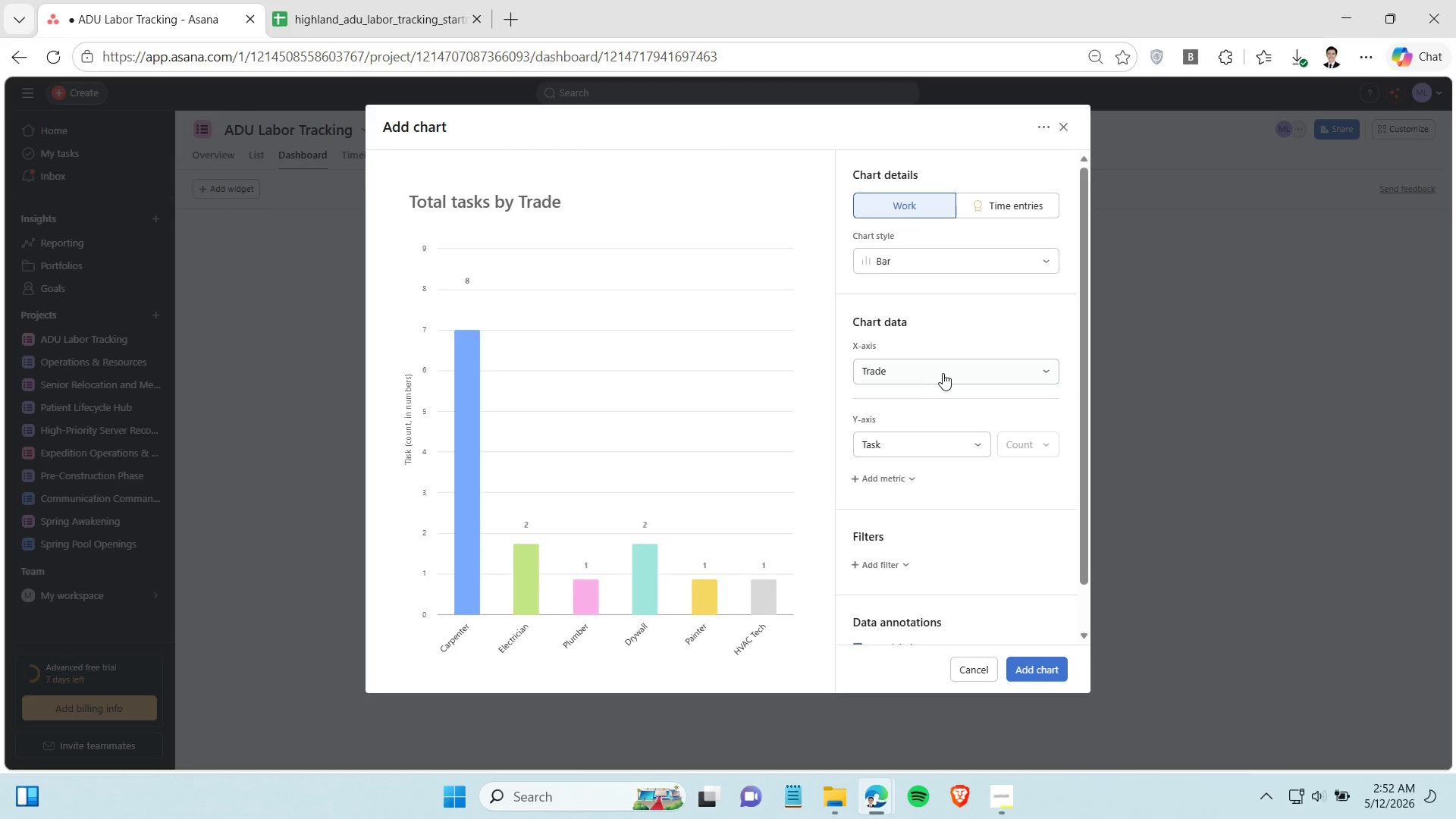 
left_click([943, 371])
 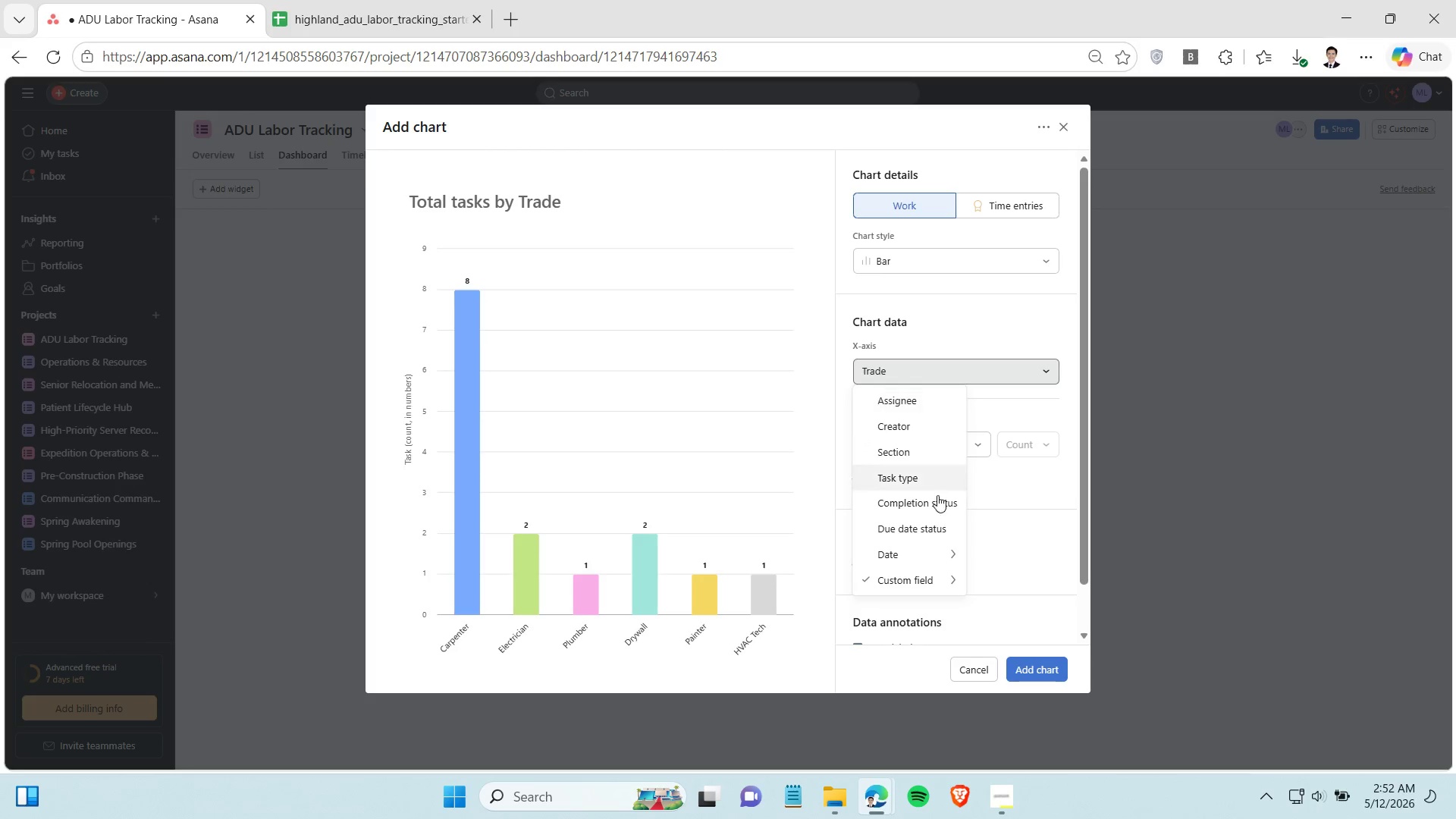 
scroll: coordinate [929, 526], scroll_direction: down, amount: 2.0
 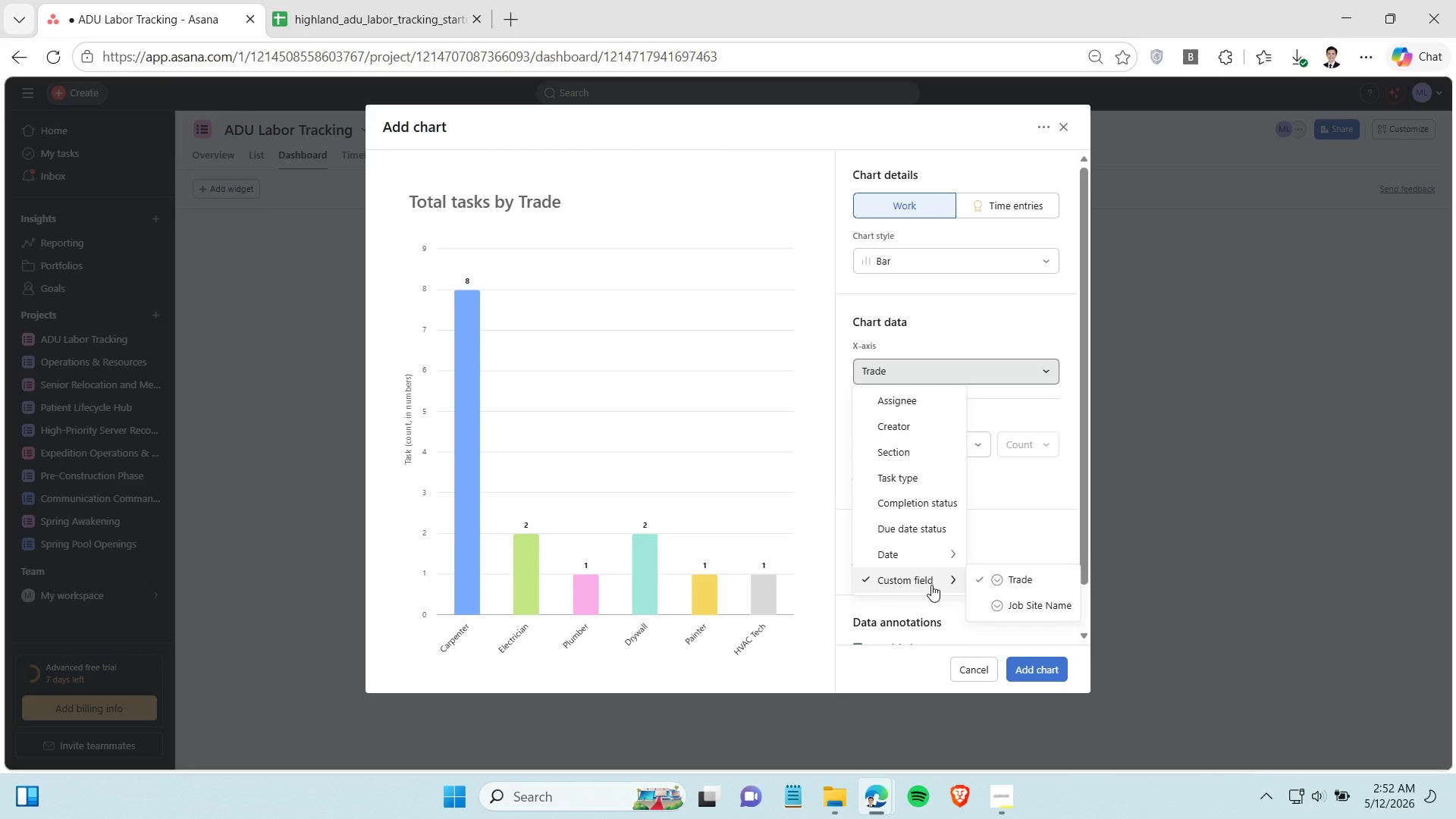 
mouse_move([929, 552])
 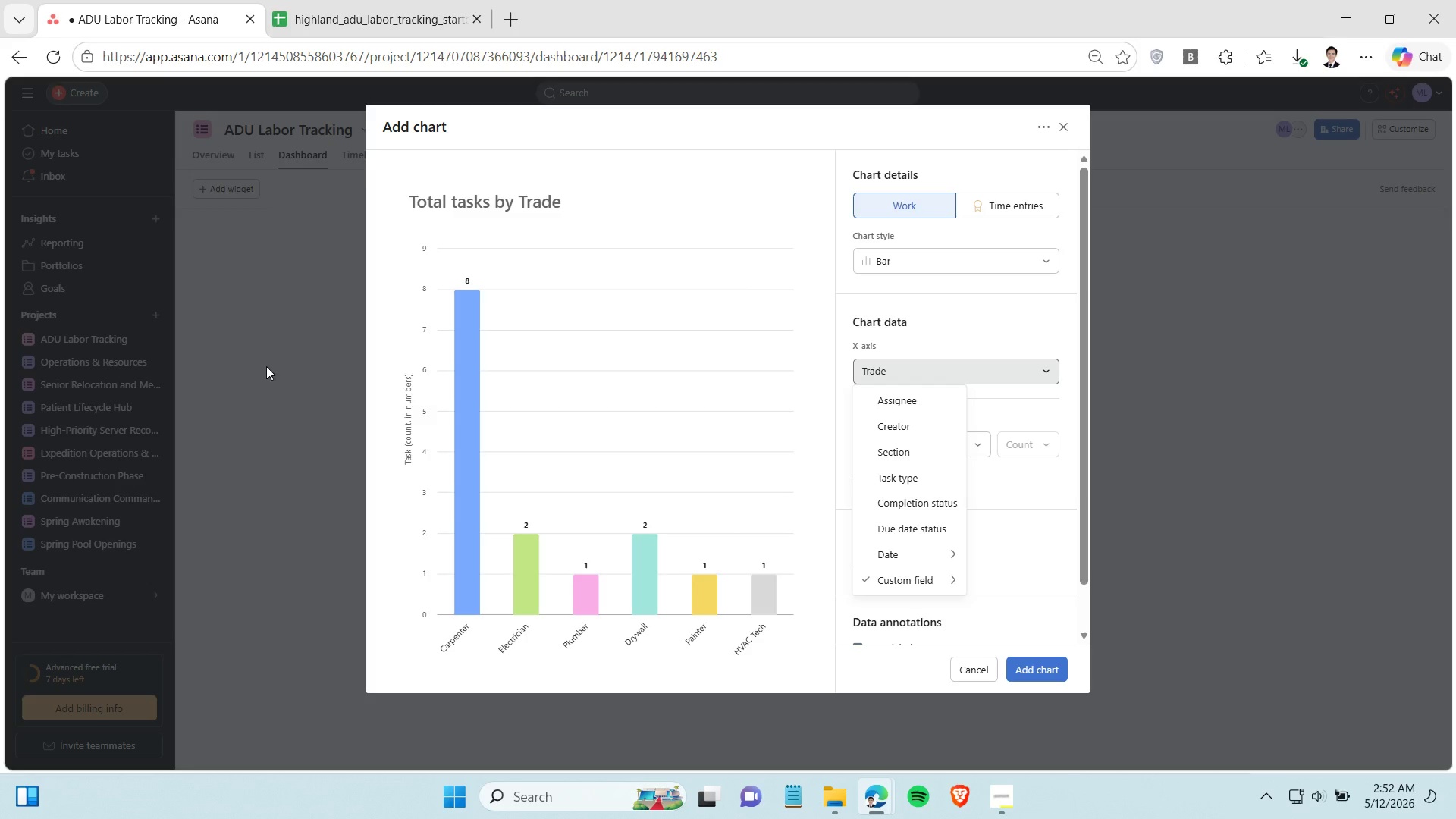 
left_click([292, 344])
 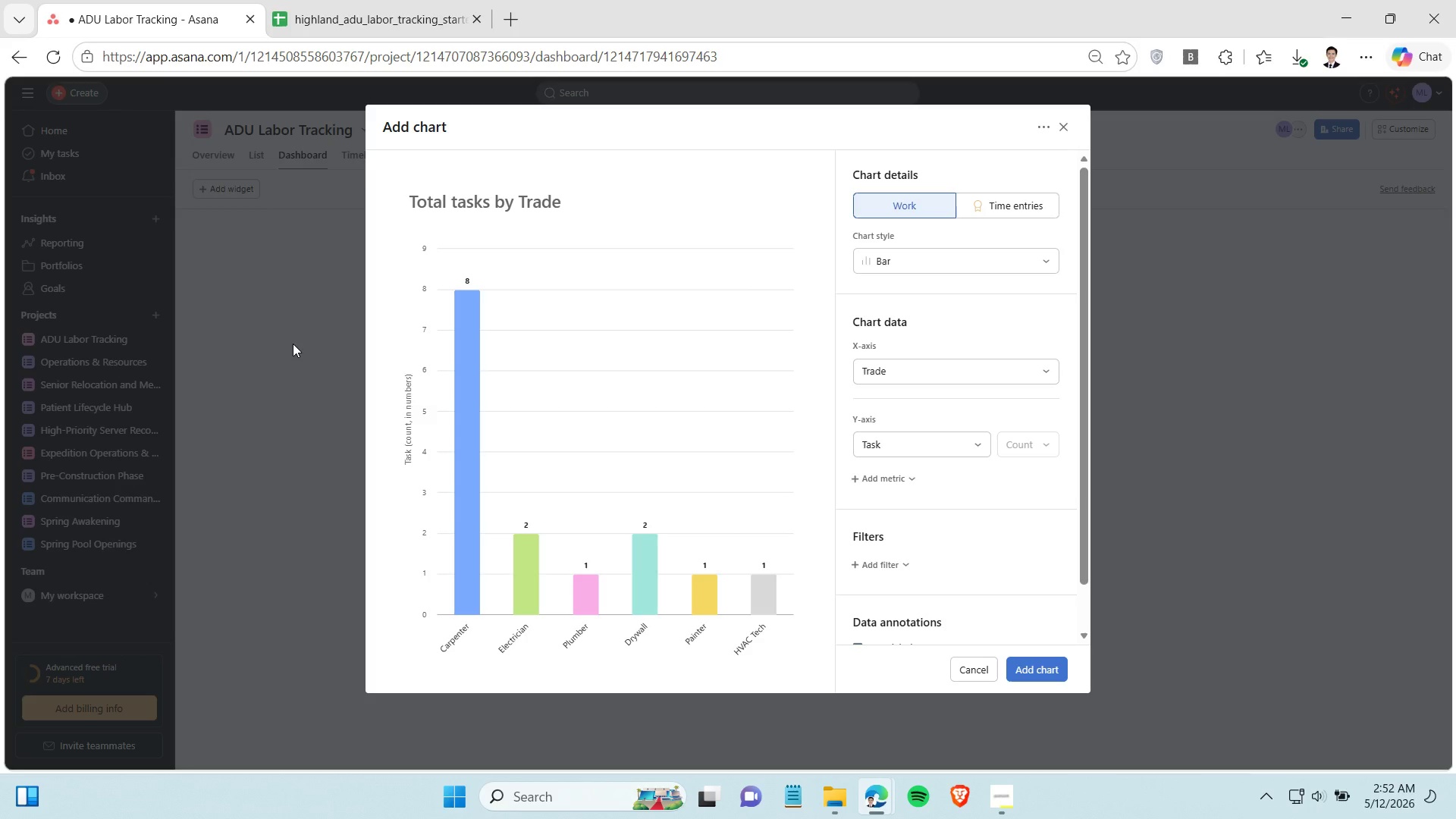 
left_click([293, 344])
 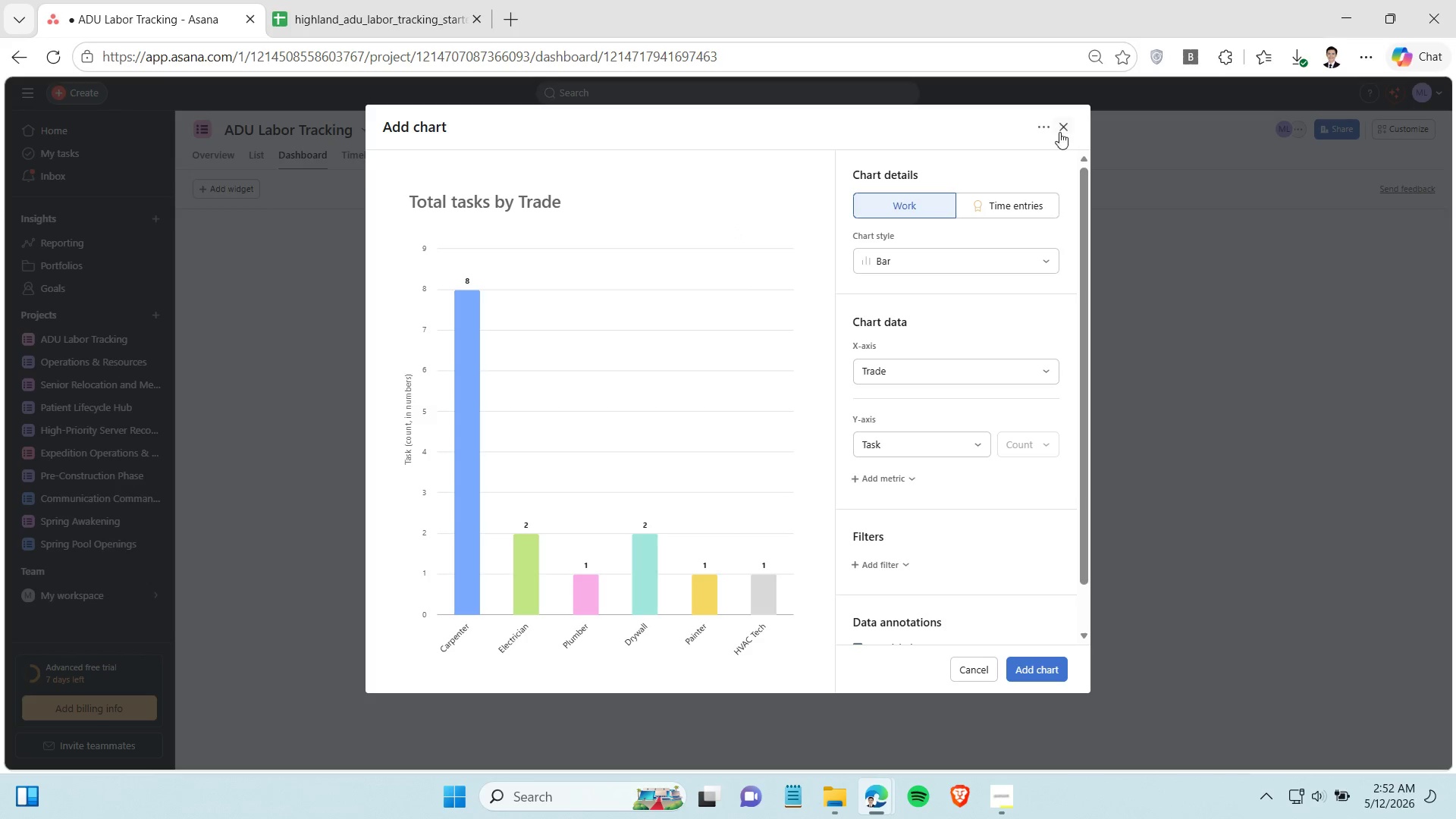 
left_click([1059, 132])
 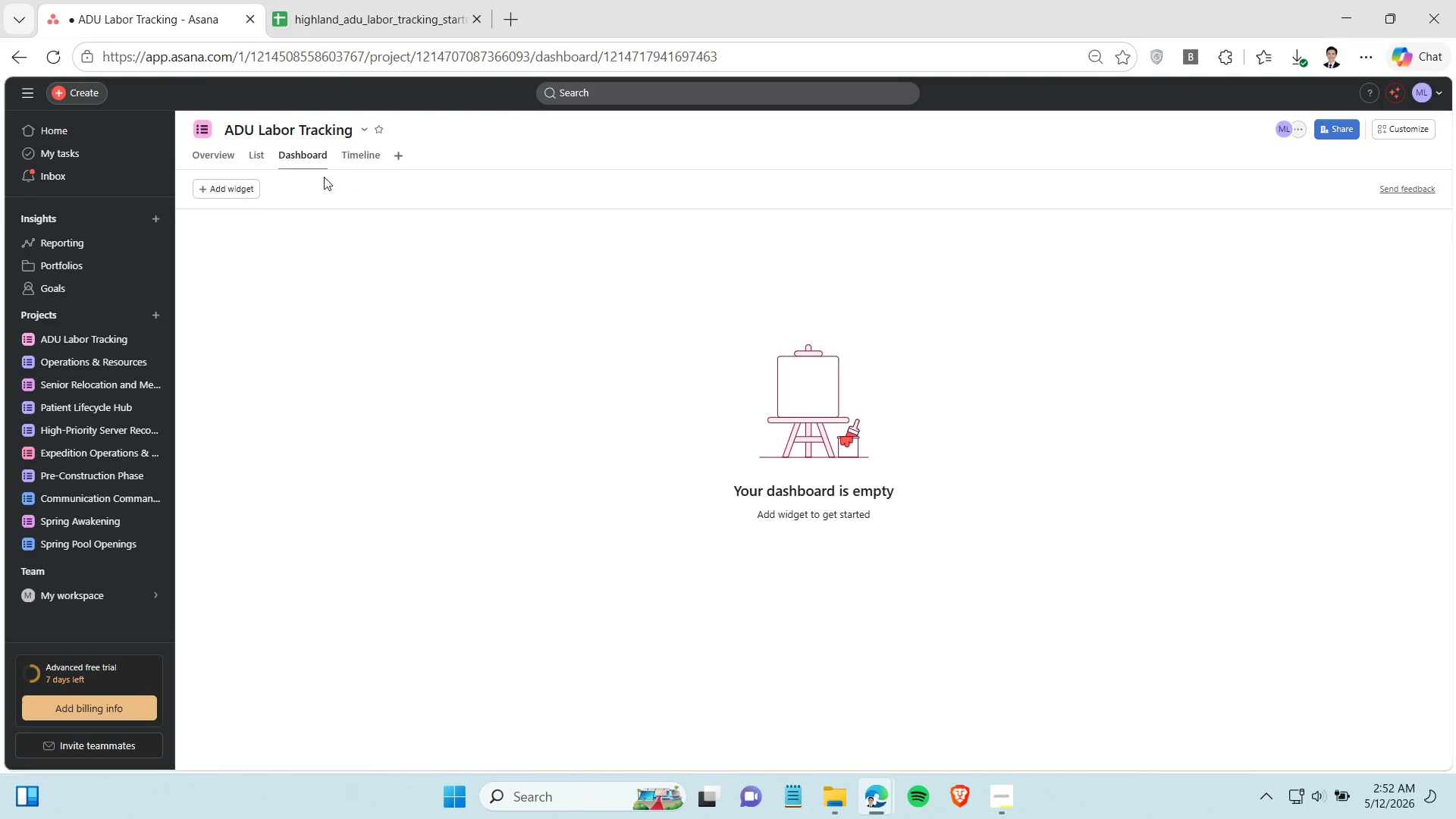 
left_click([253, 149])
 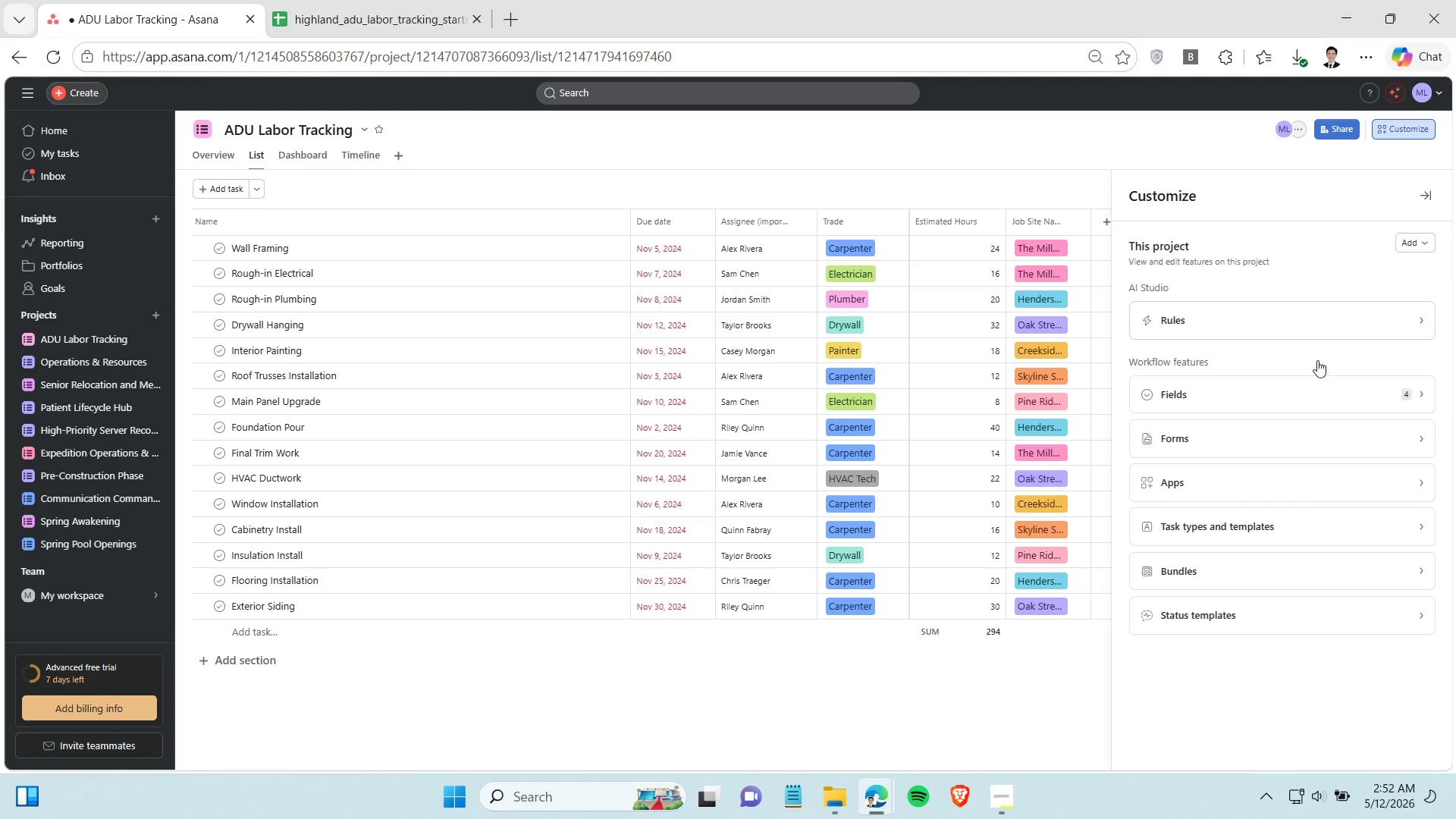 
left_click([1327, 392])
 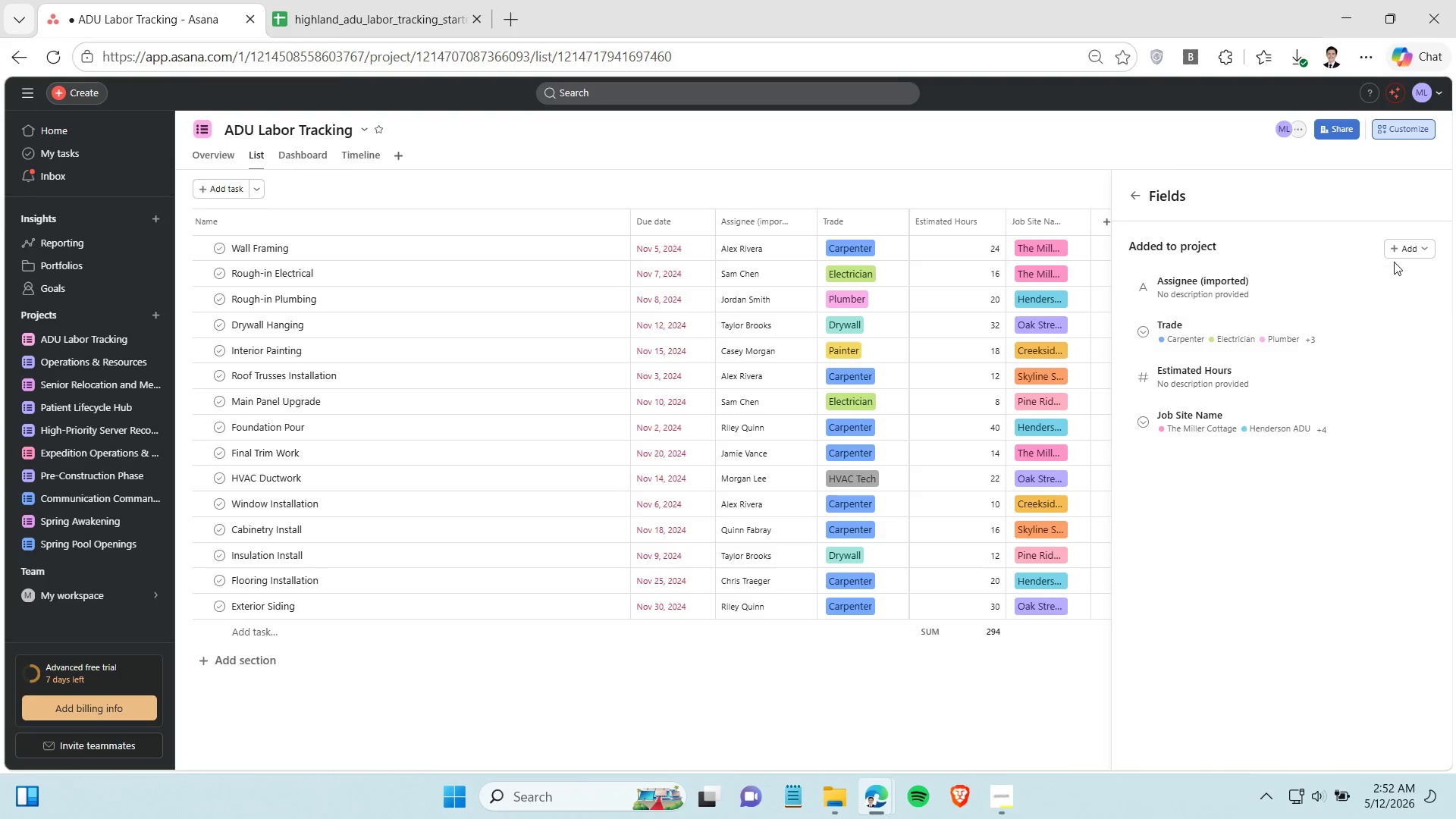 
left_click([1402, 246])
 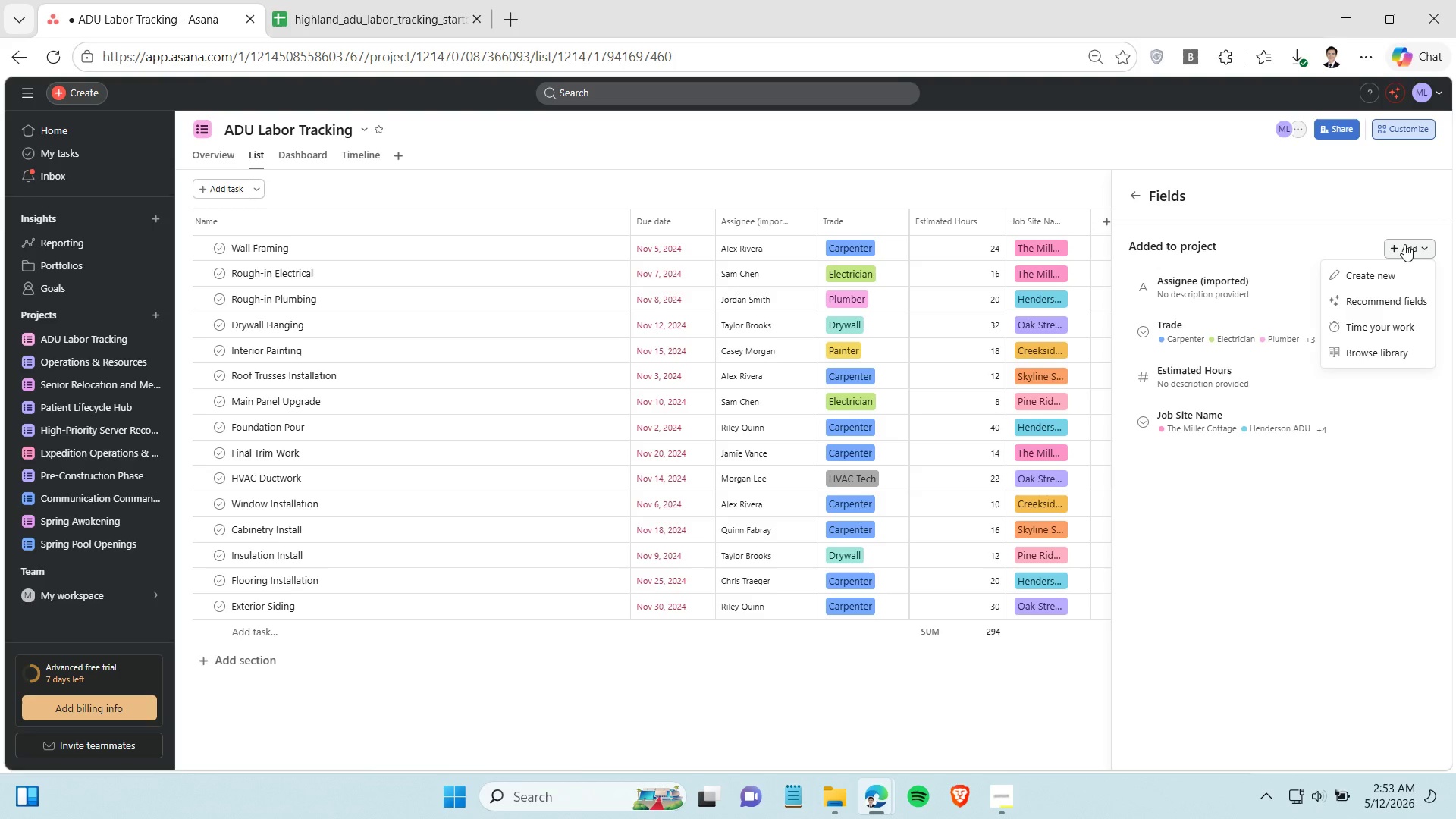 
wait(5.7)
 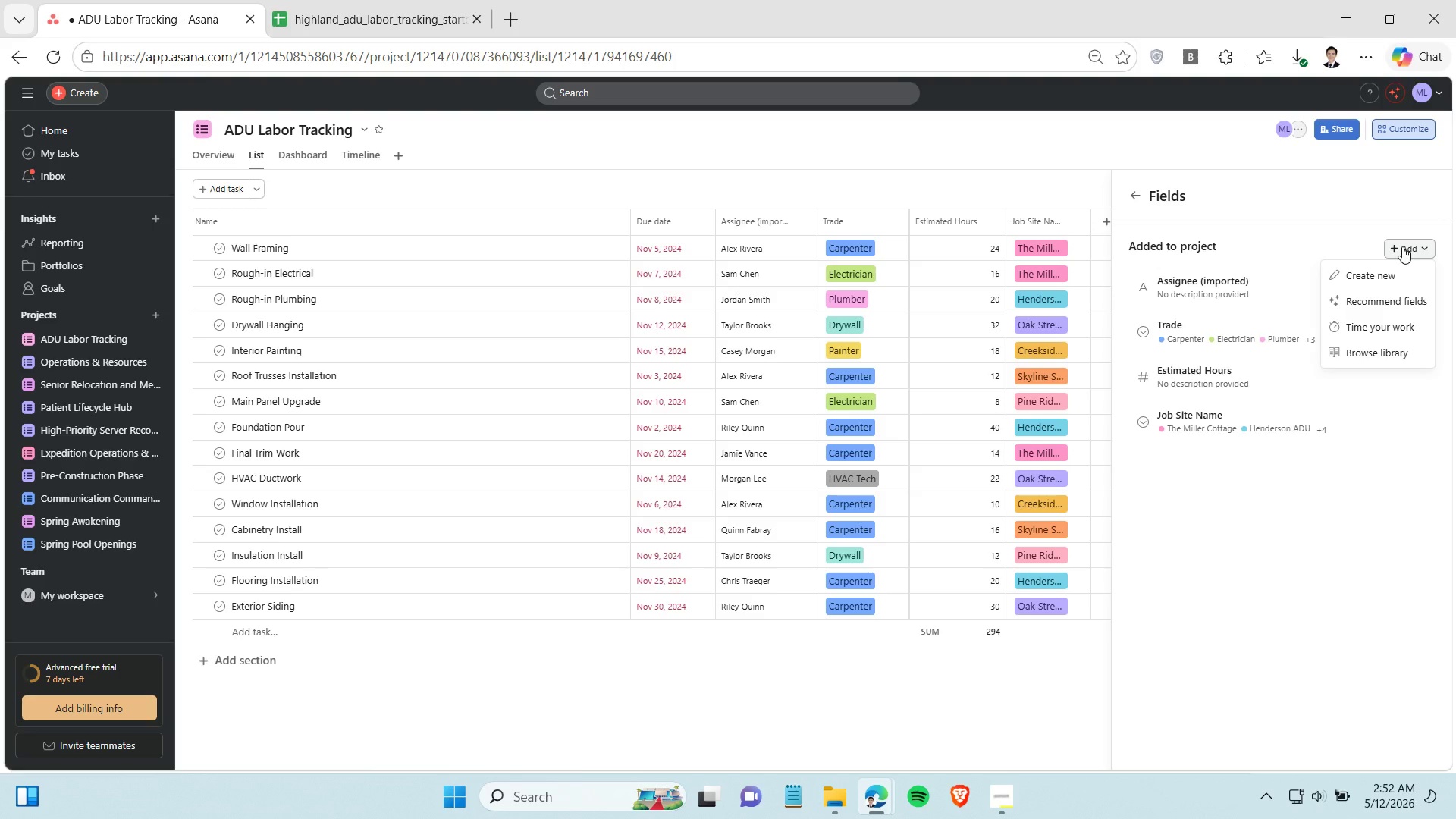 
left_click([1379, 268])
 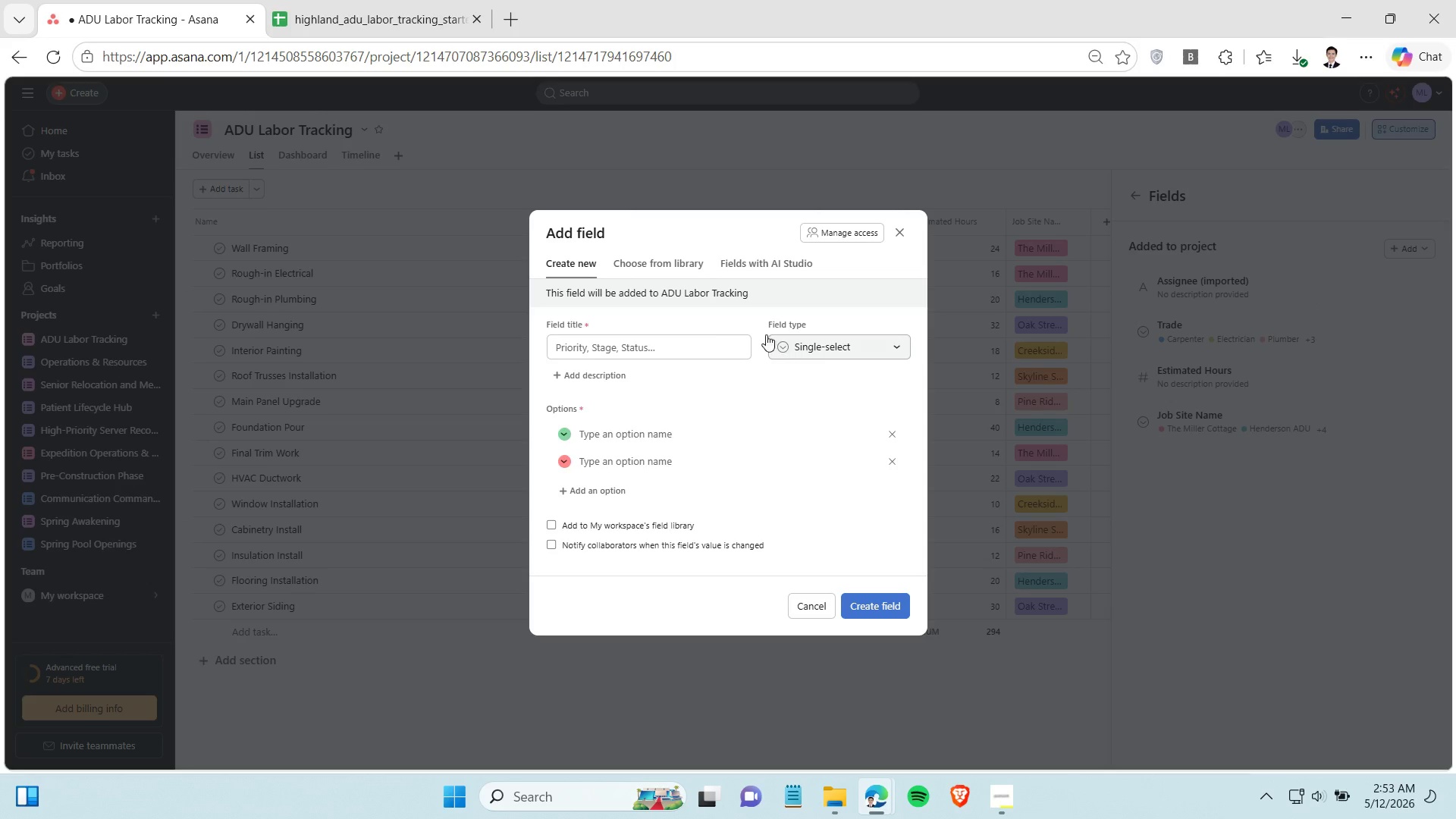 
left_click([702, 338])
 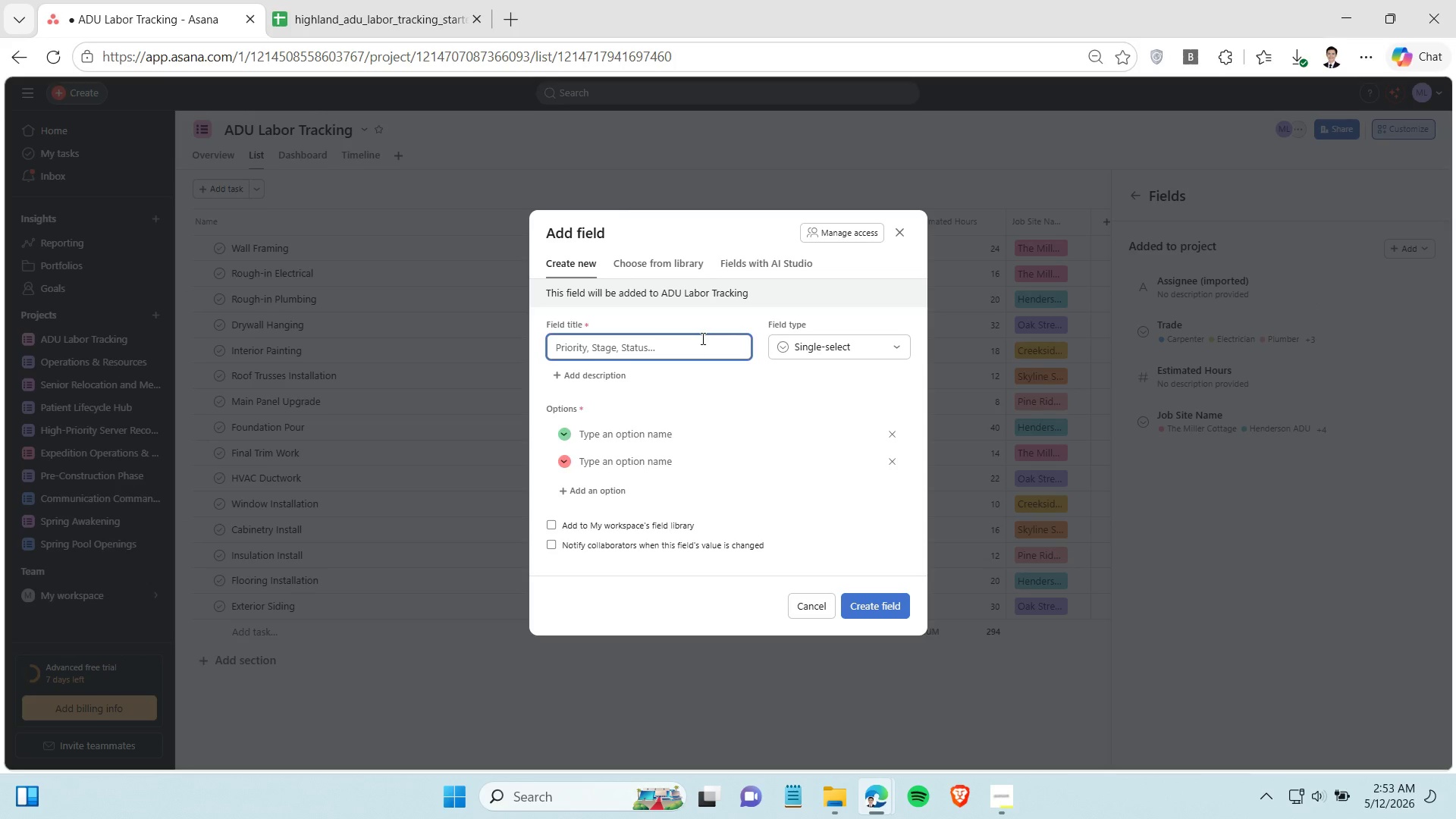 
type(Assigneee)
 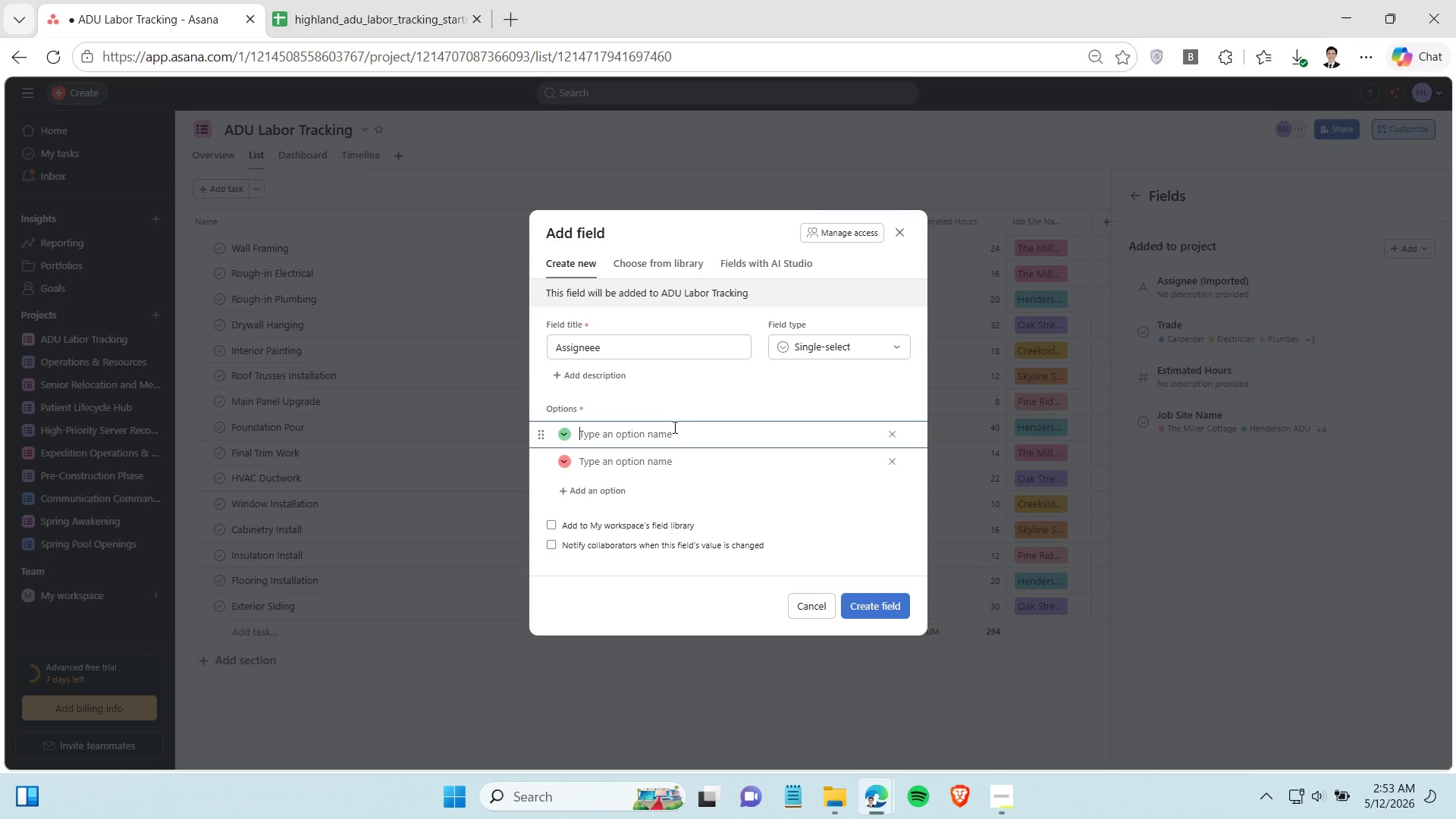 
left_click([374, 19])
 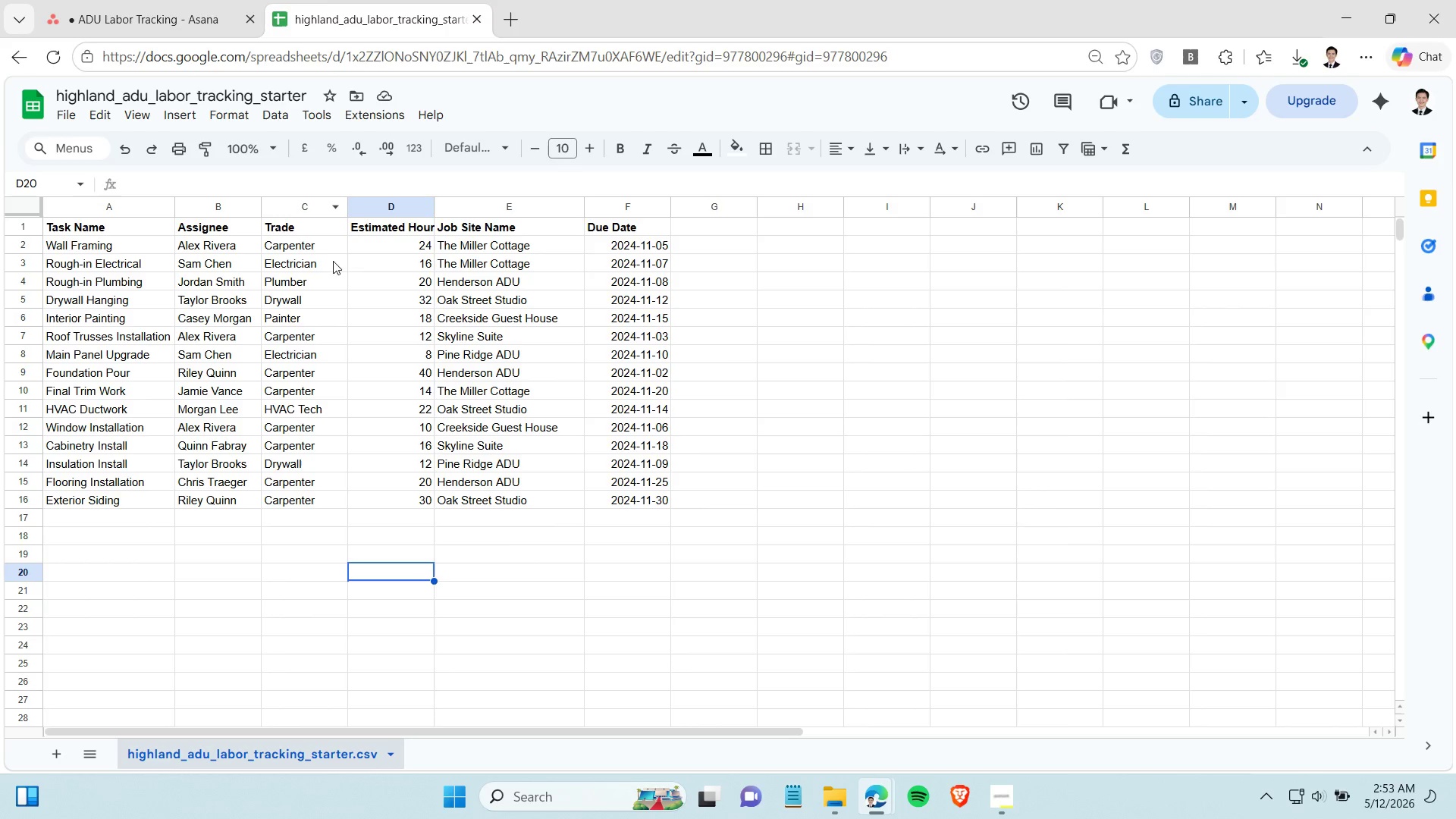 
right_click([298, 261])
 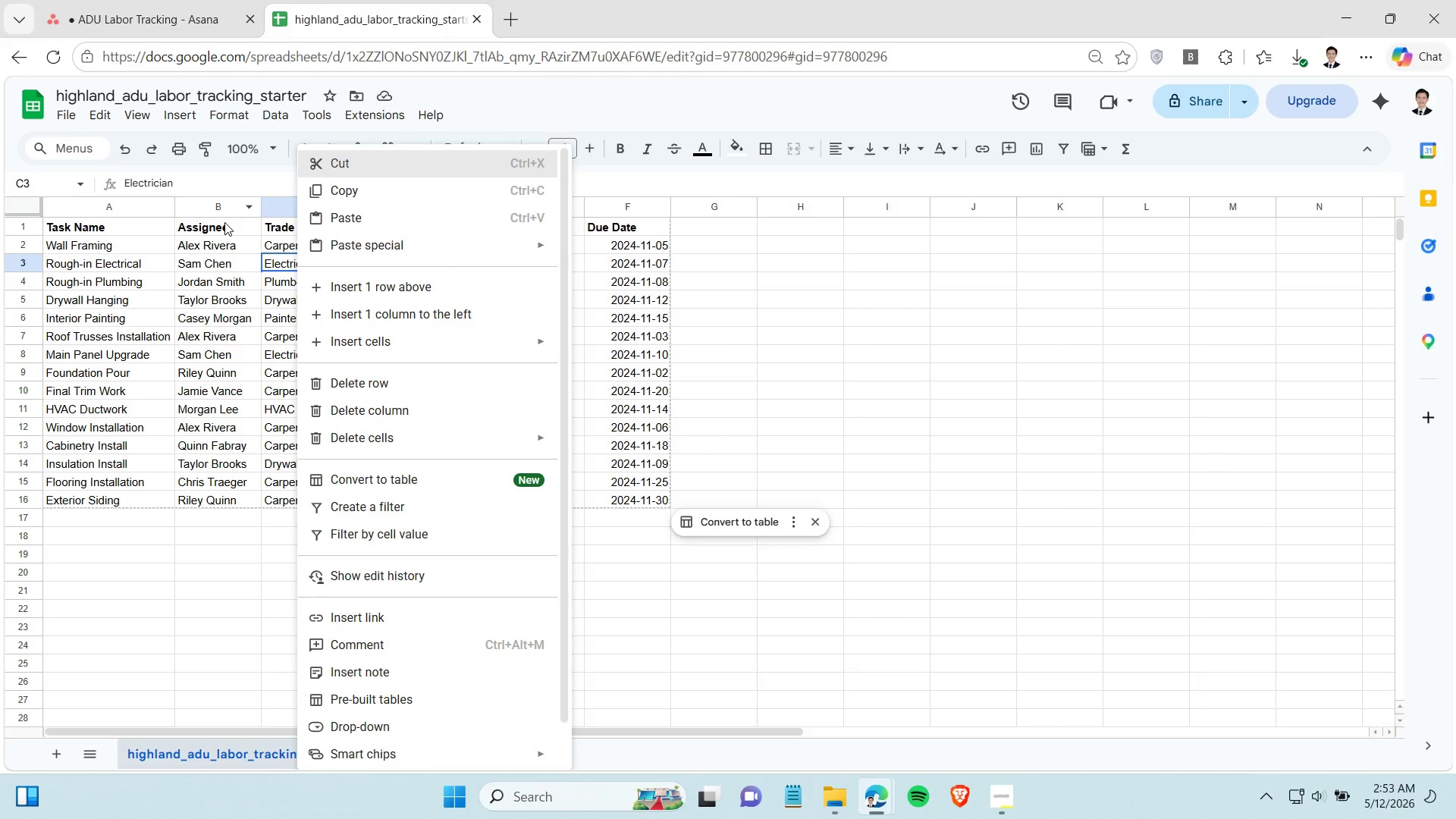 
right_click([215, 208])
 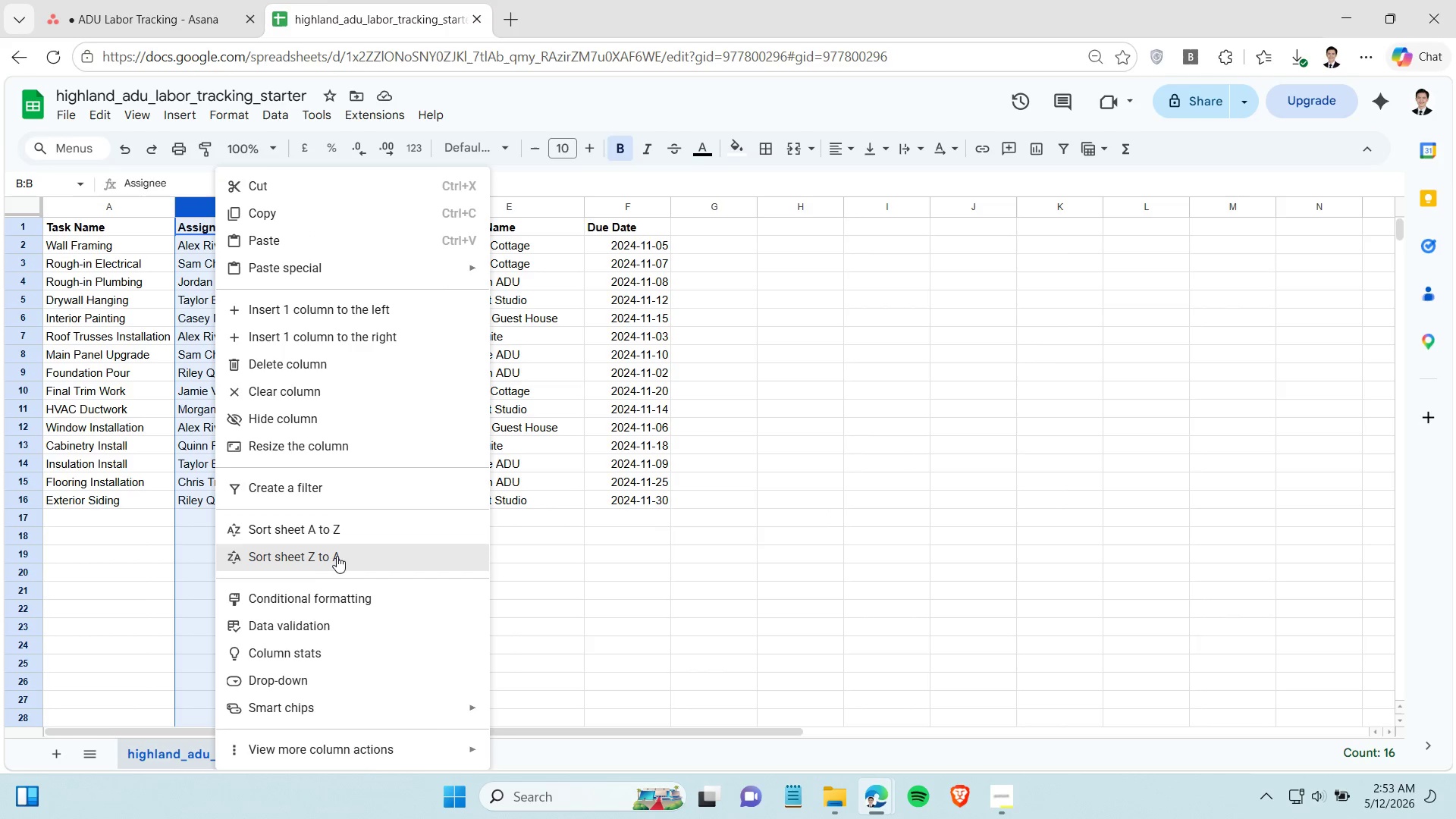 
left_click([336, 530])
 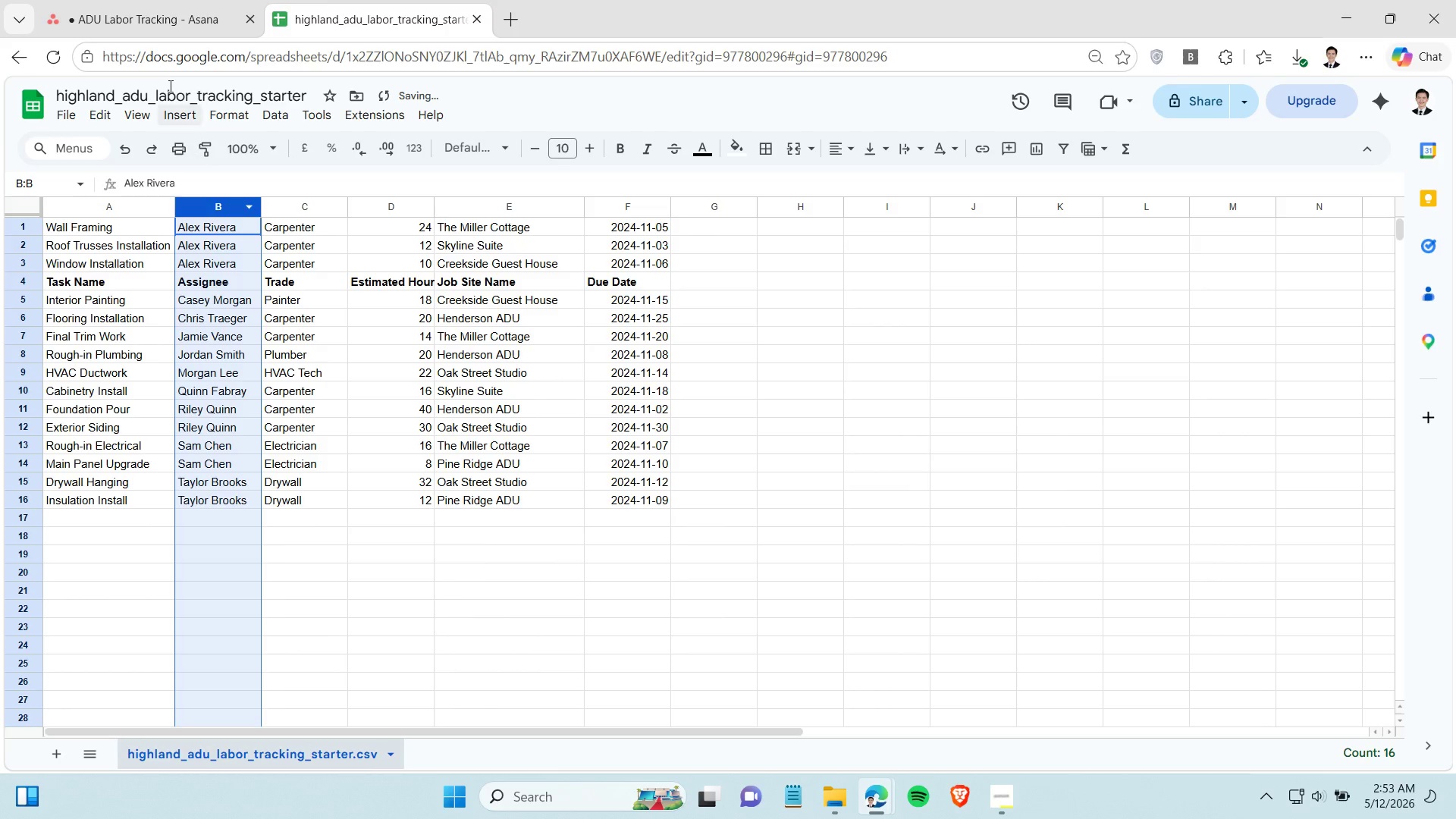 
left_click([151, 11])
 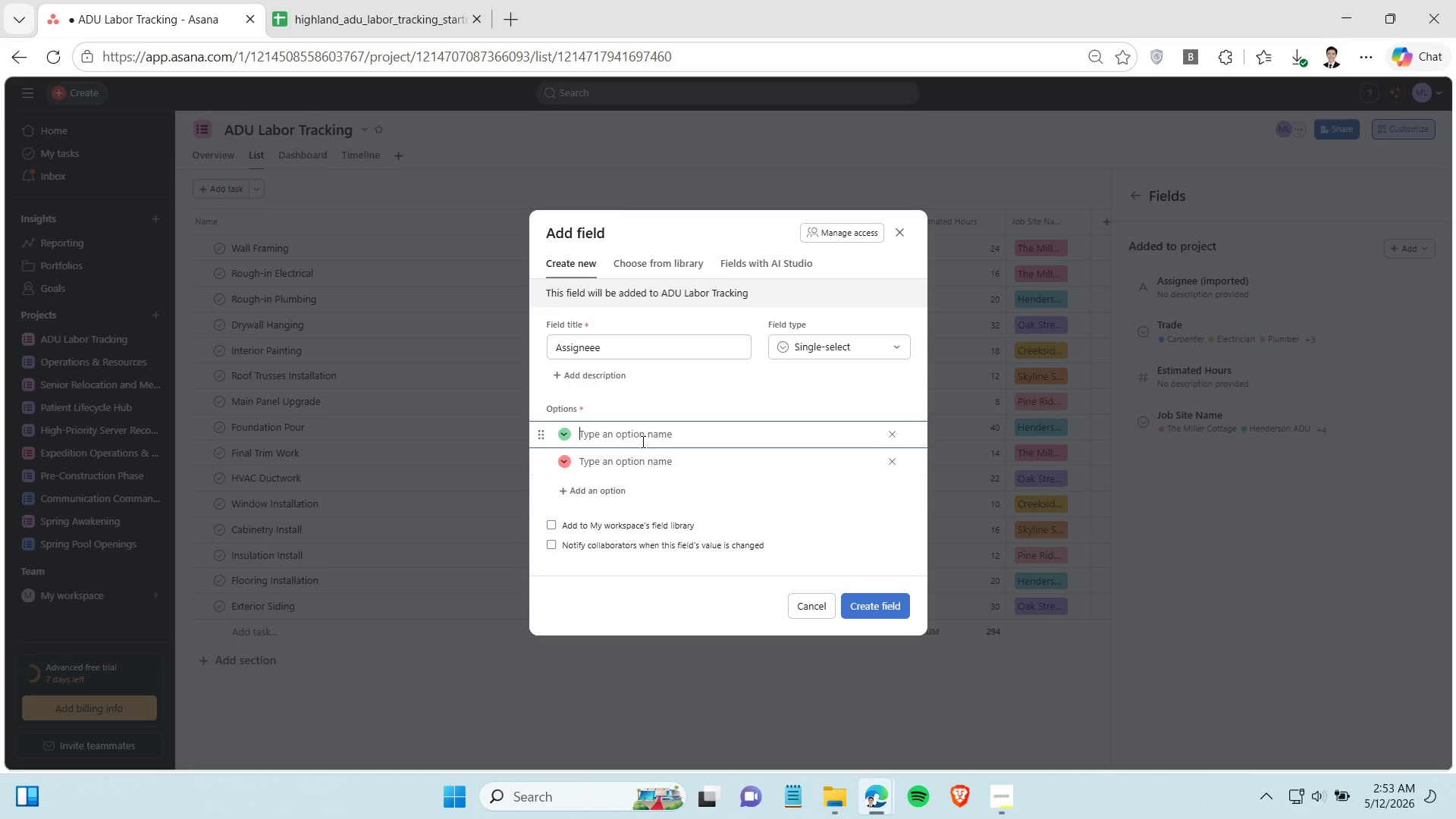 
type(Alex Rivera)
 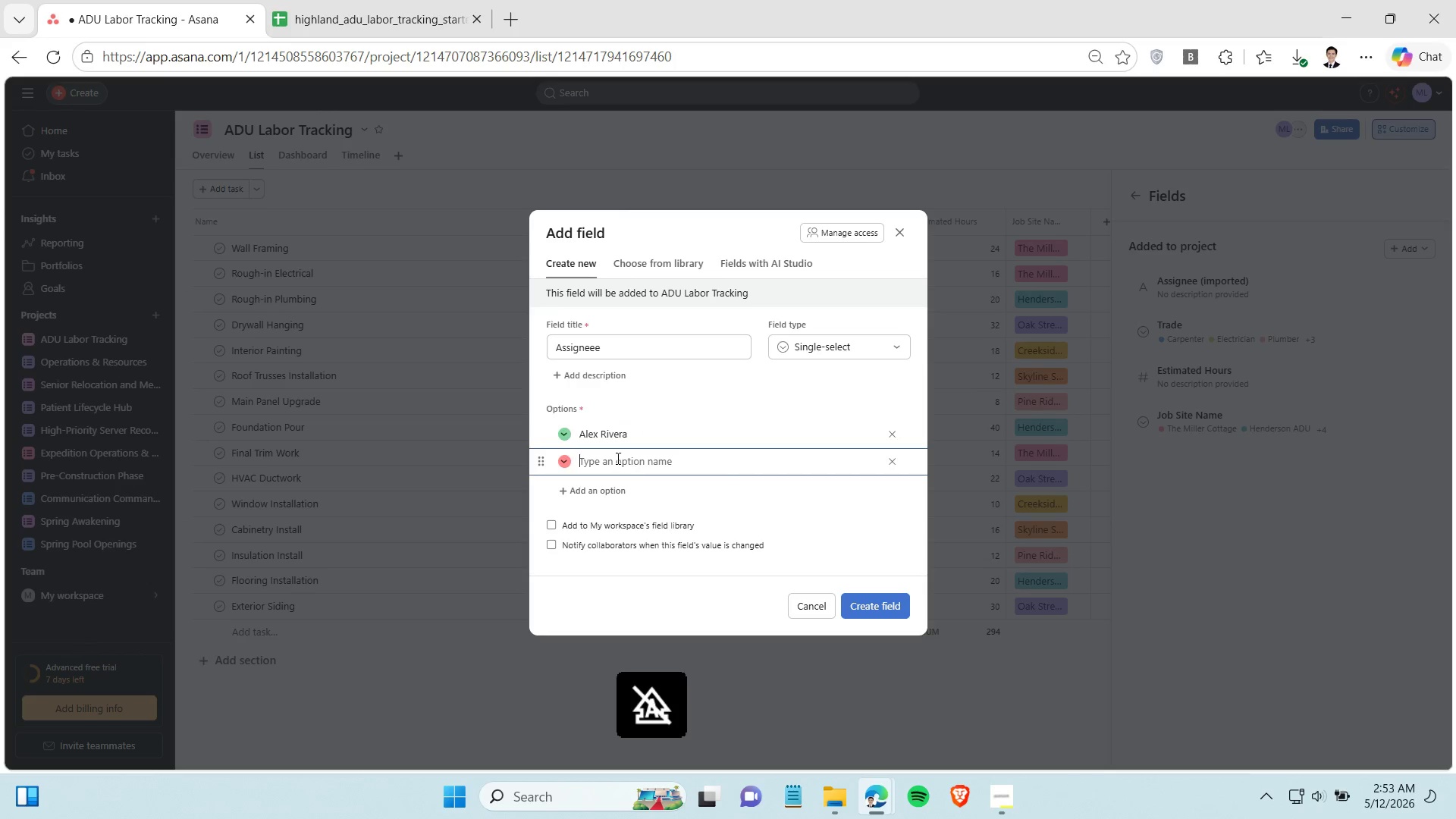 
left_click([356, 14])
 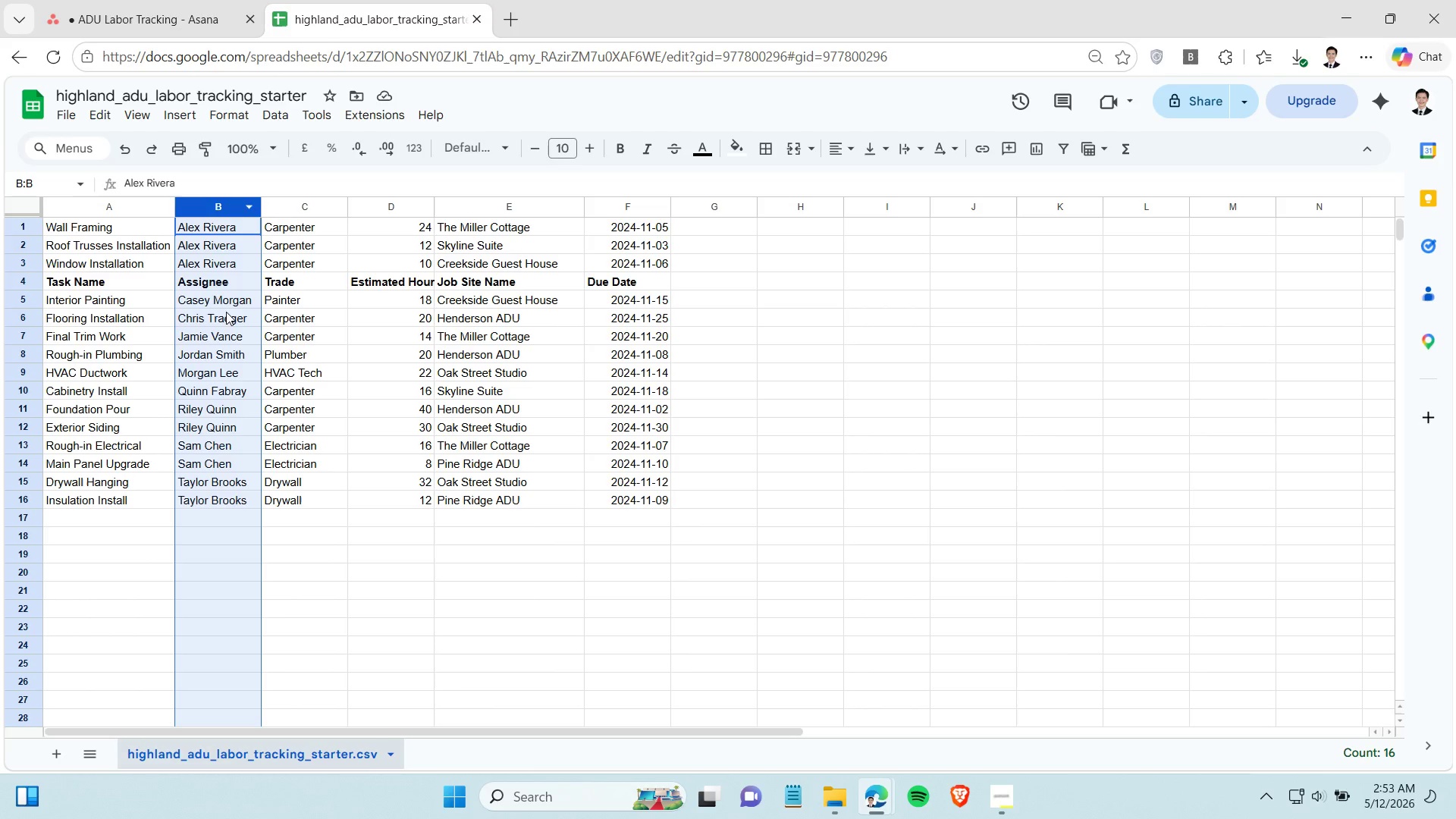 
left_click([226, 305])
 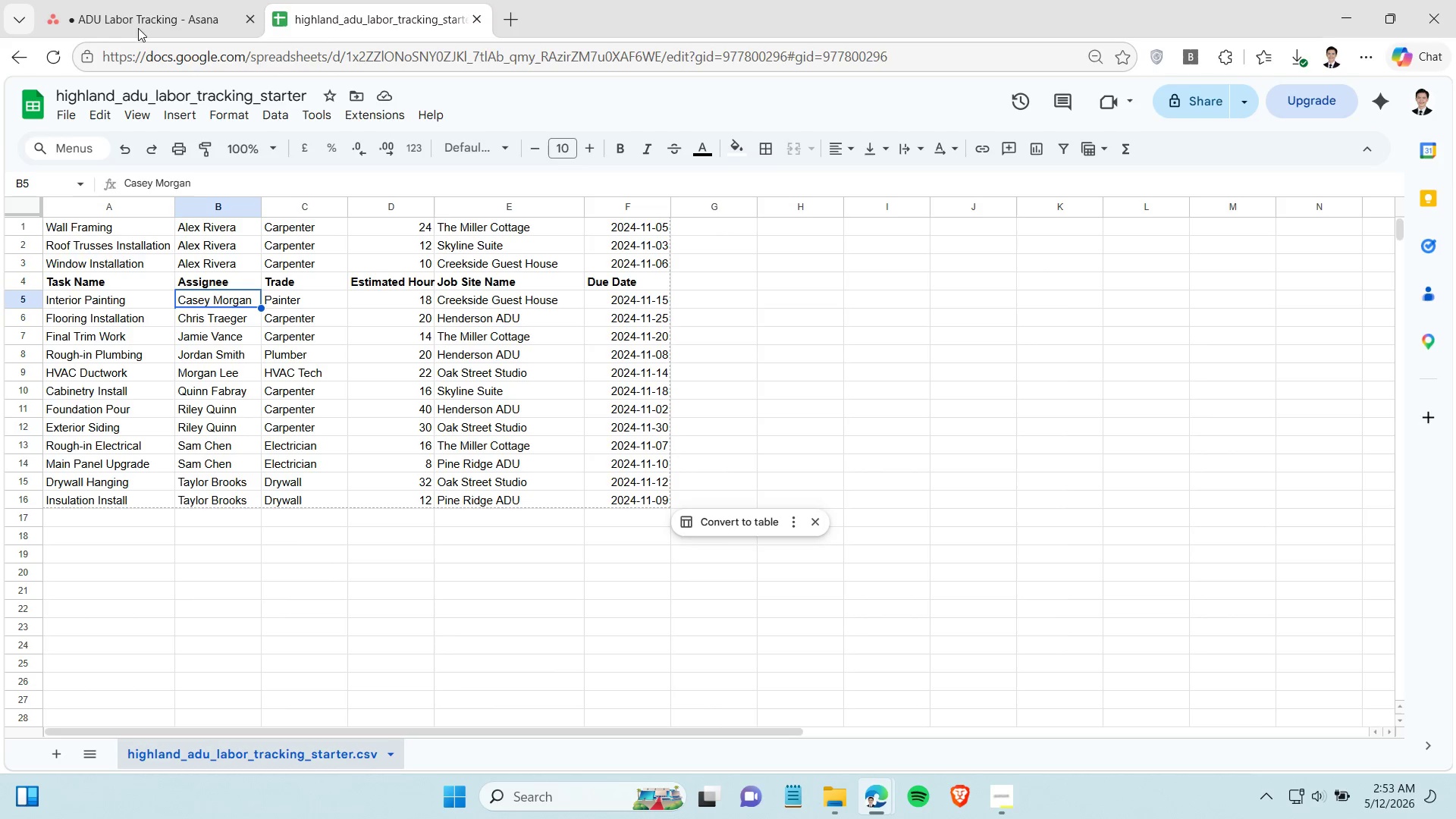 
left_click([146, 9])
 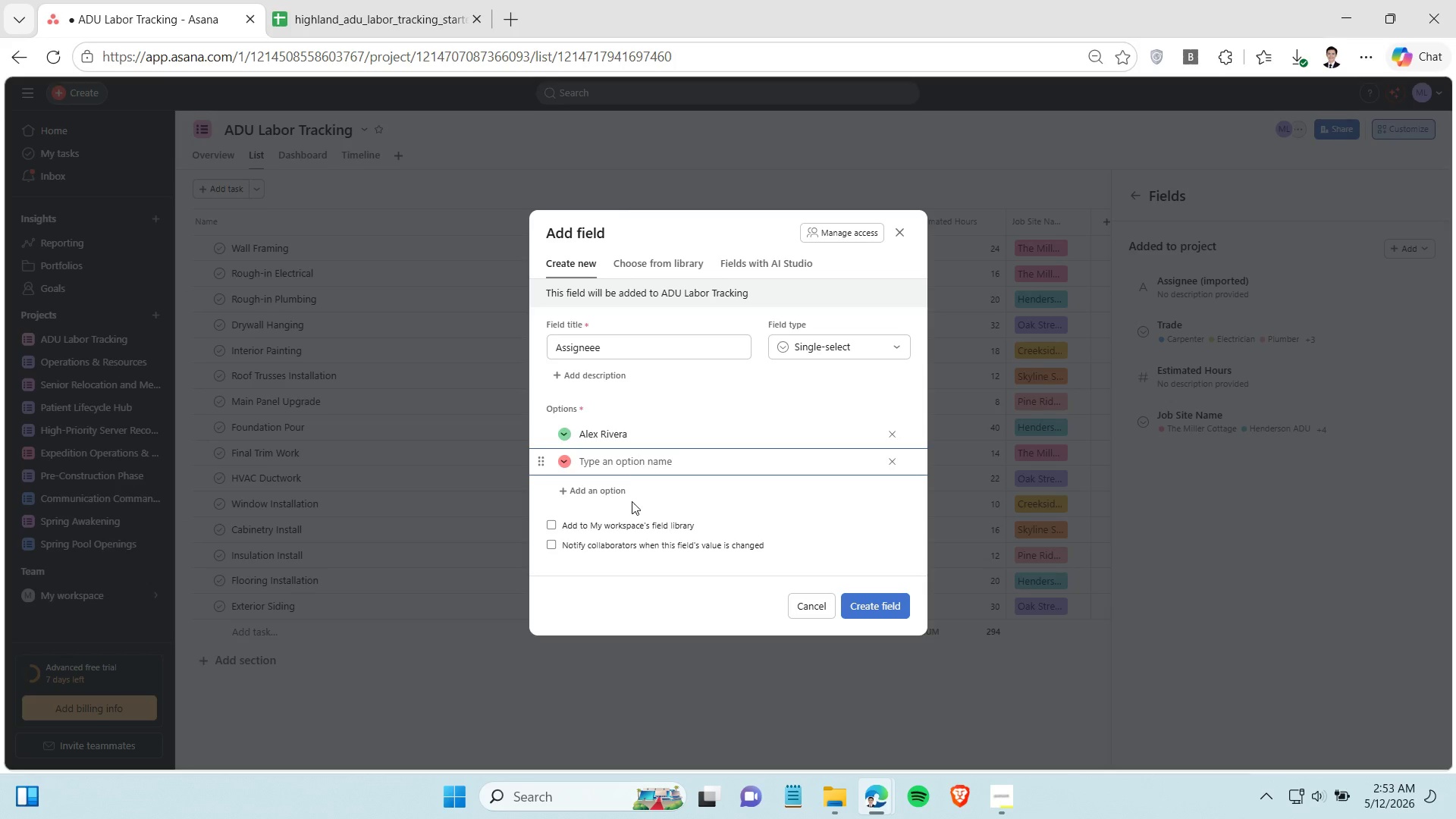 
type(Casey Morgan)
 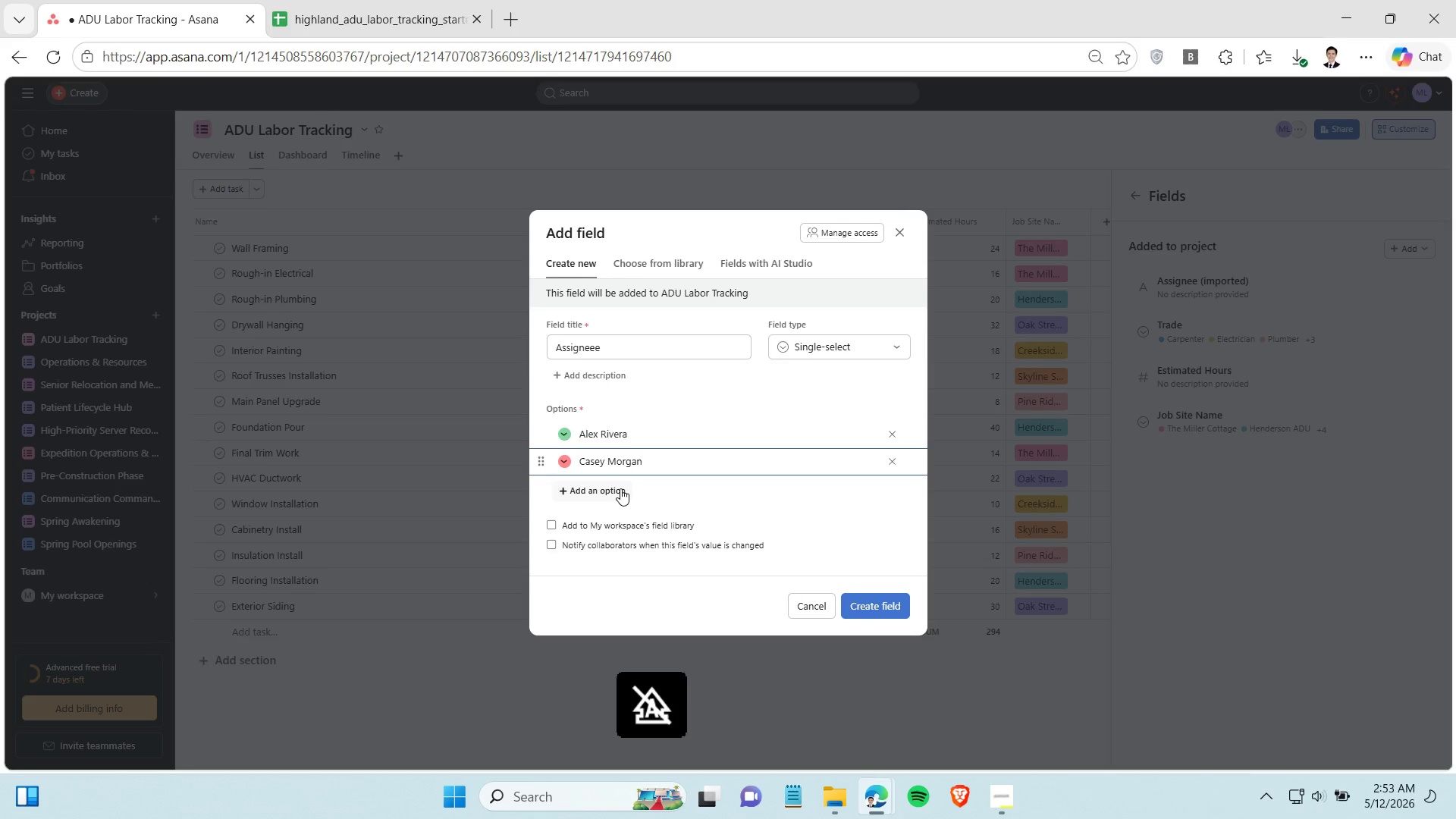 
key(Enter)
 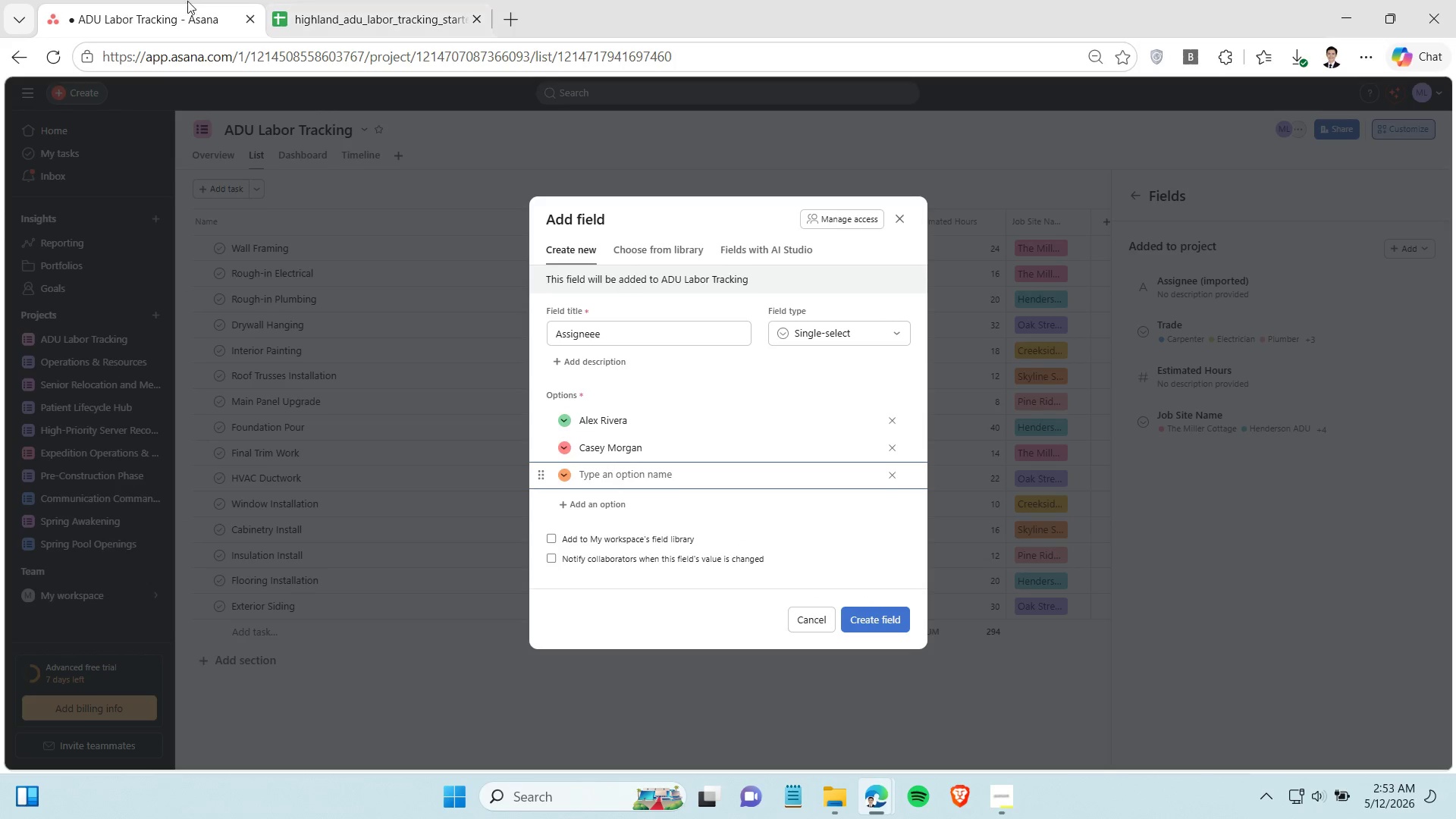 
left_click([340, 20])
 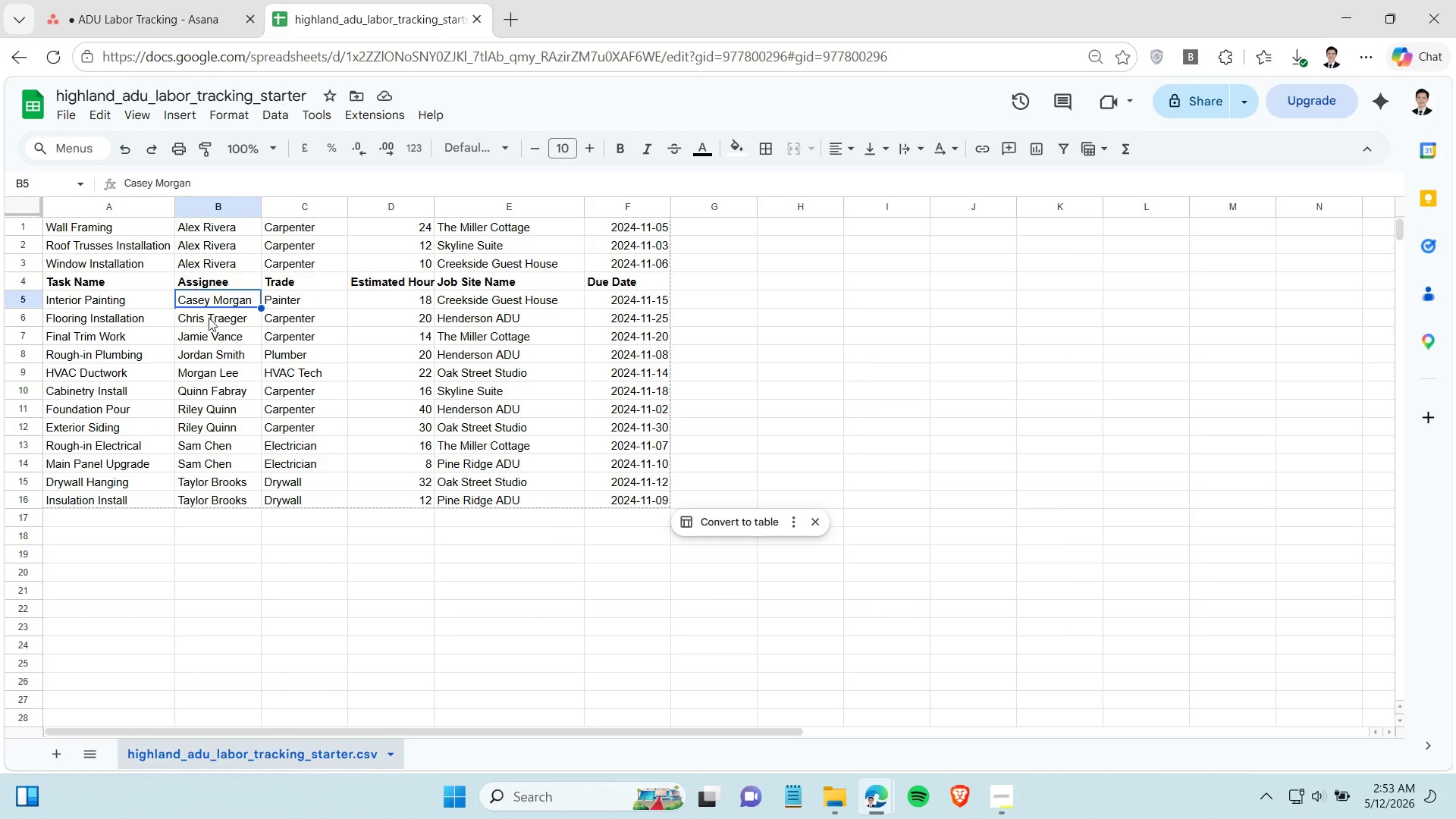 
left_click([211, 323])
 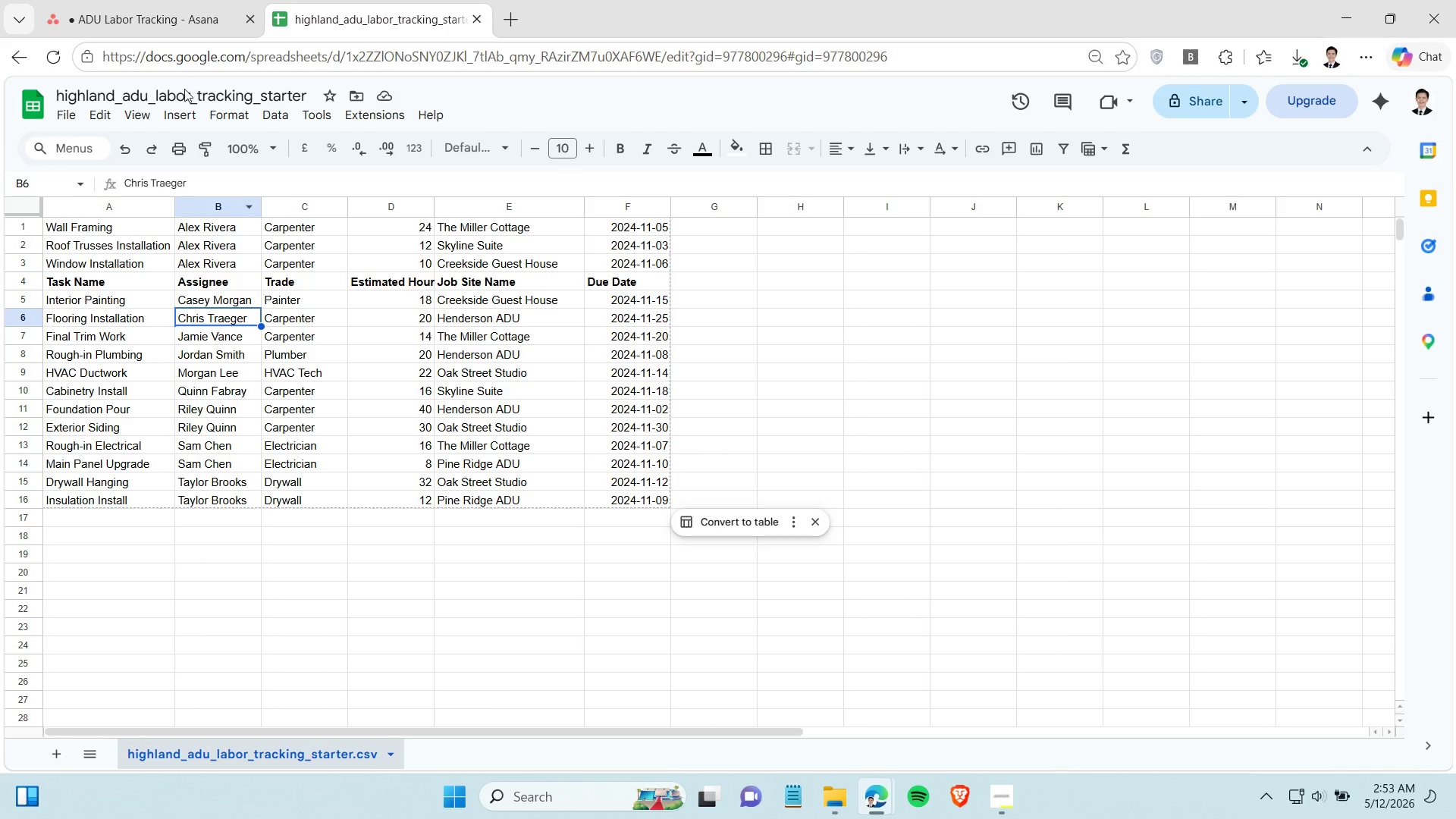 
left_click([151, 17])
 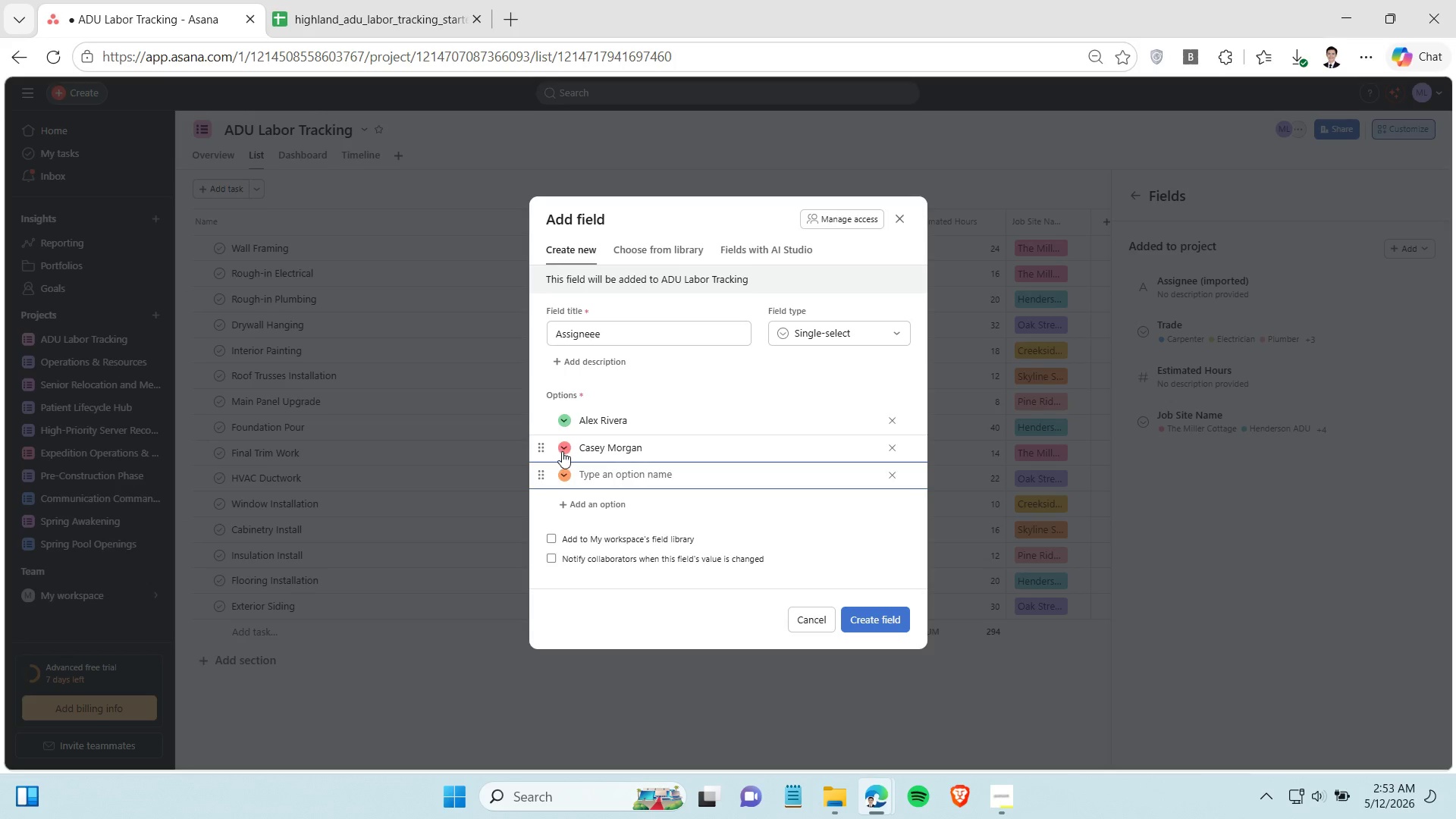 
type(Chris Traeger)
 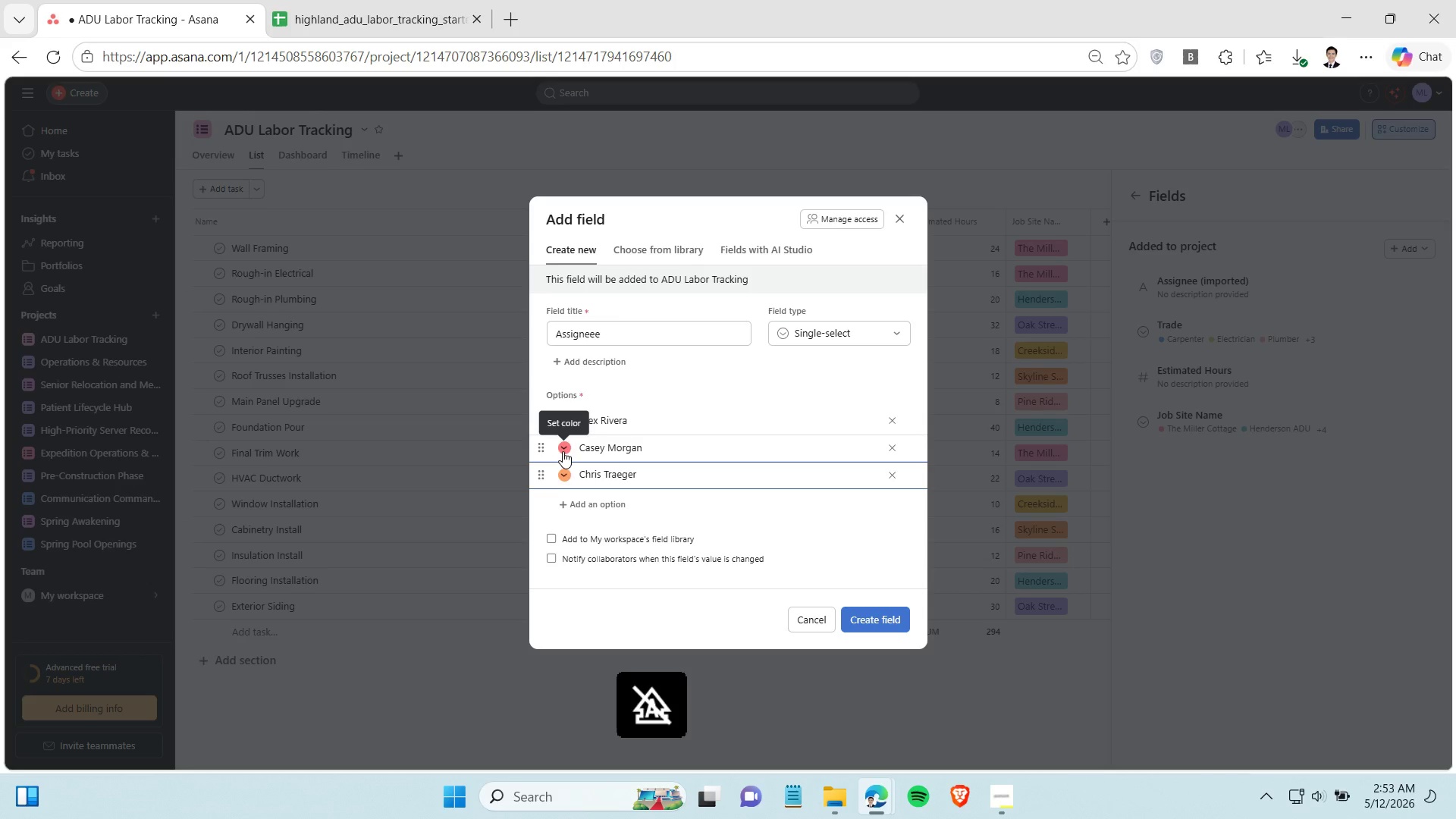 
key(Enter)
 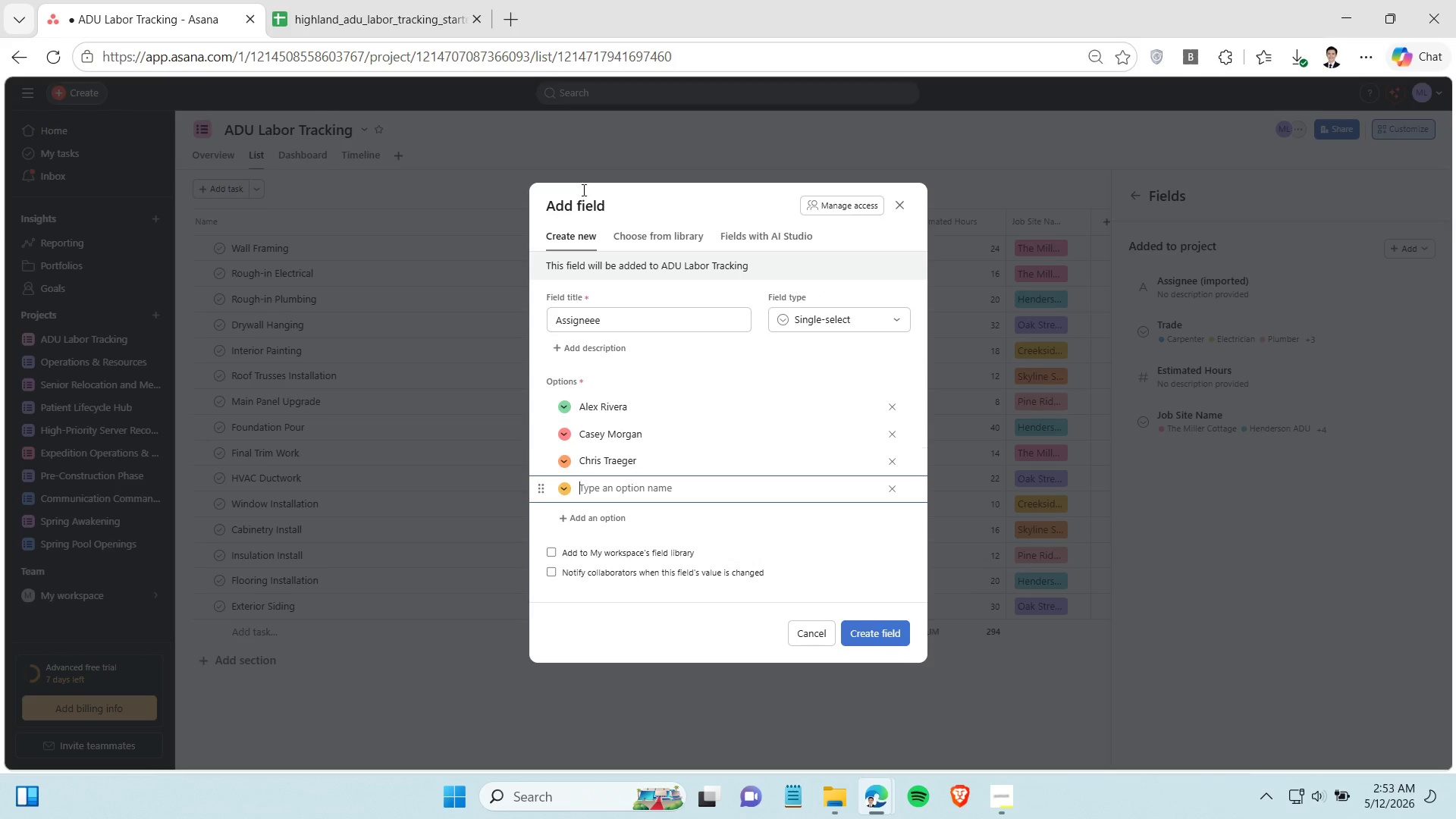 
left_click([390, 0])
 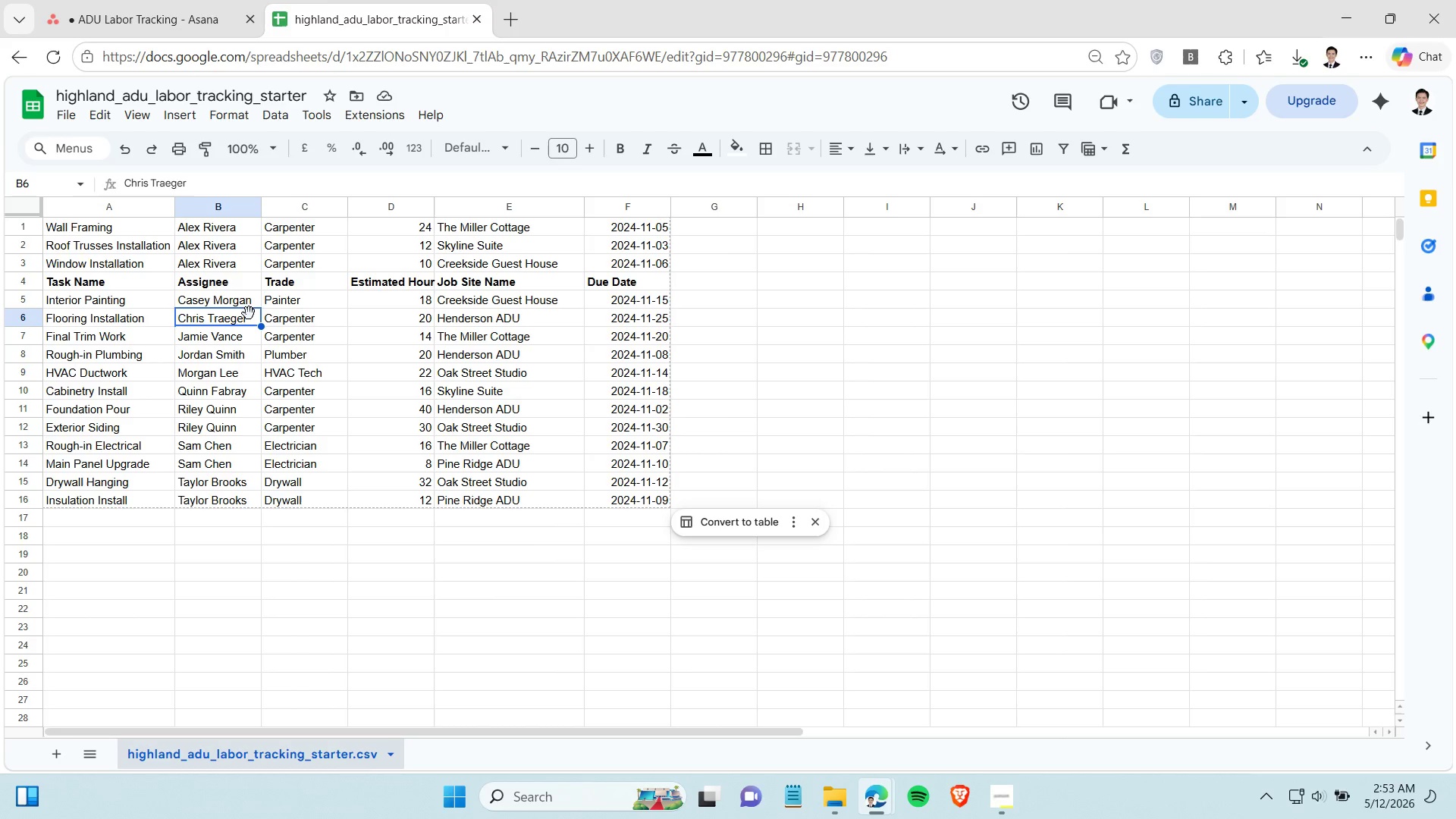 
left_click([220, 327])
 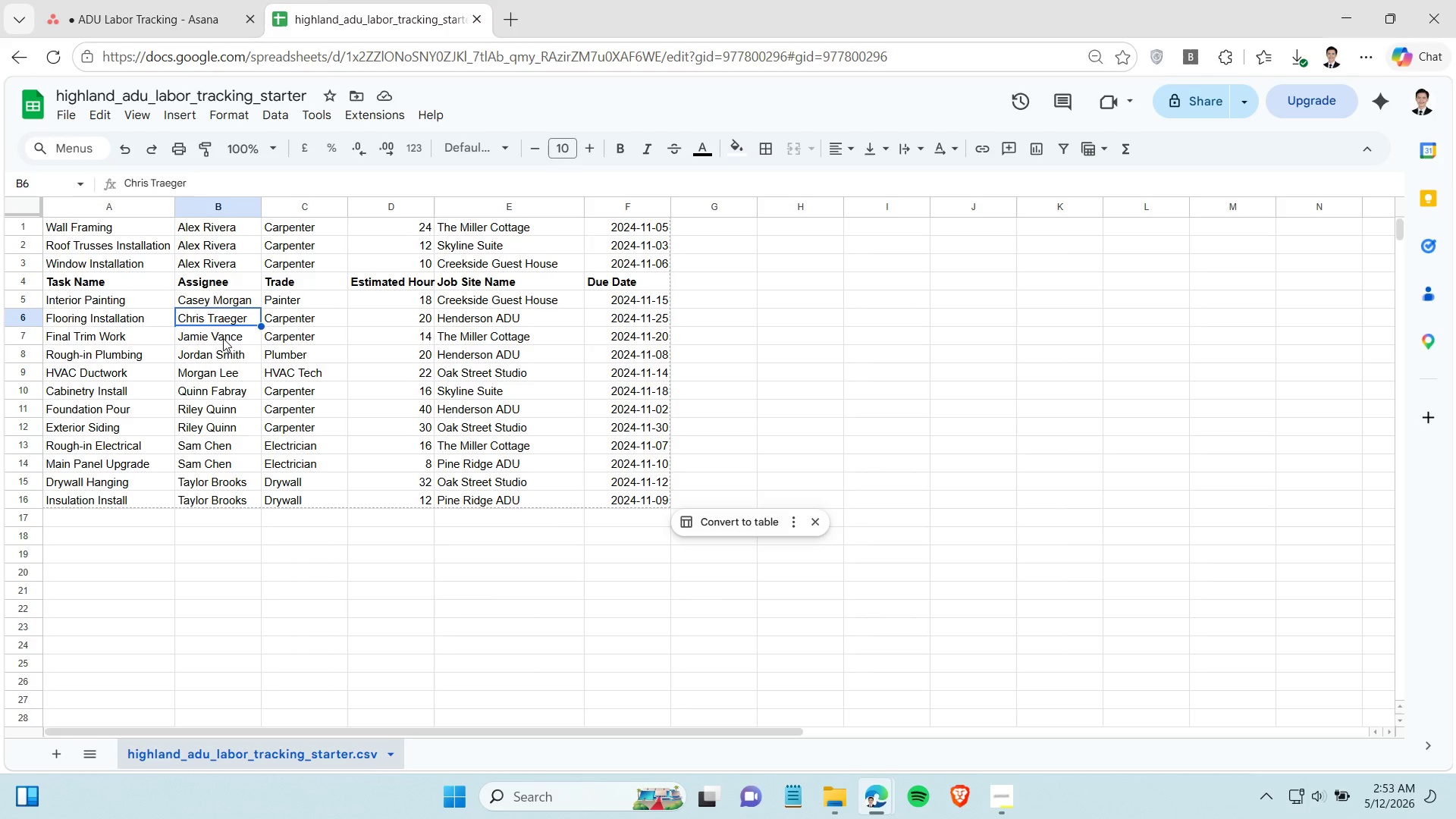 
left_click([223, 338])
 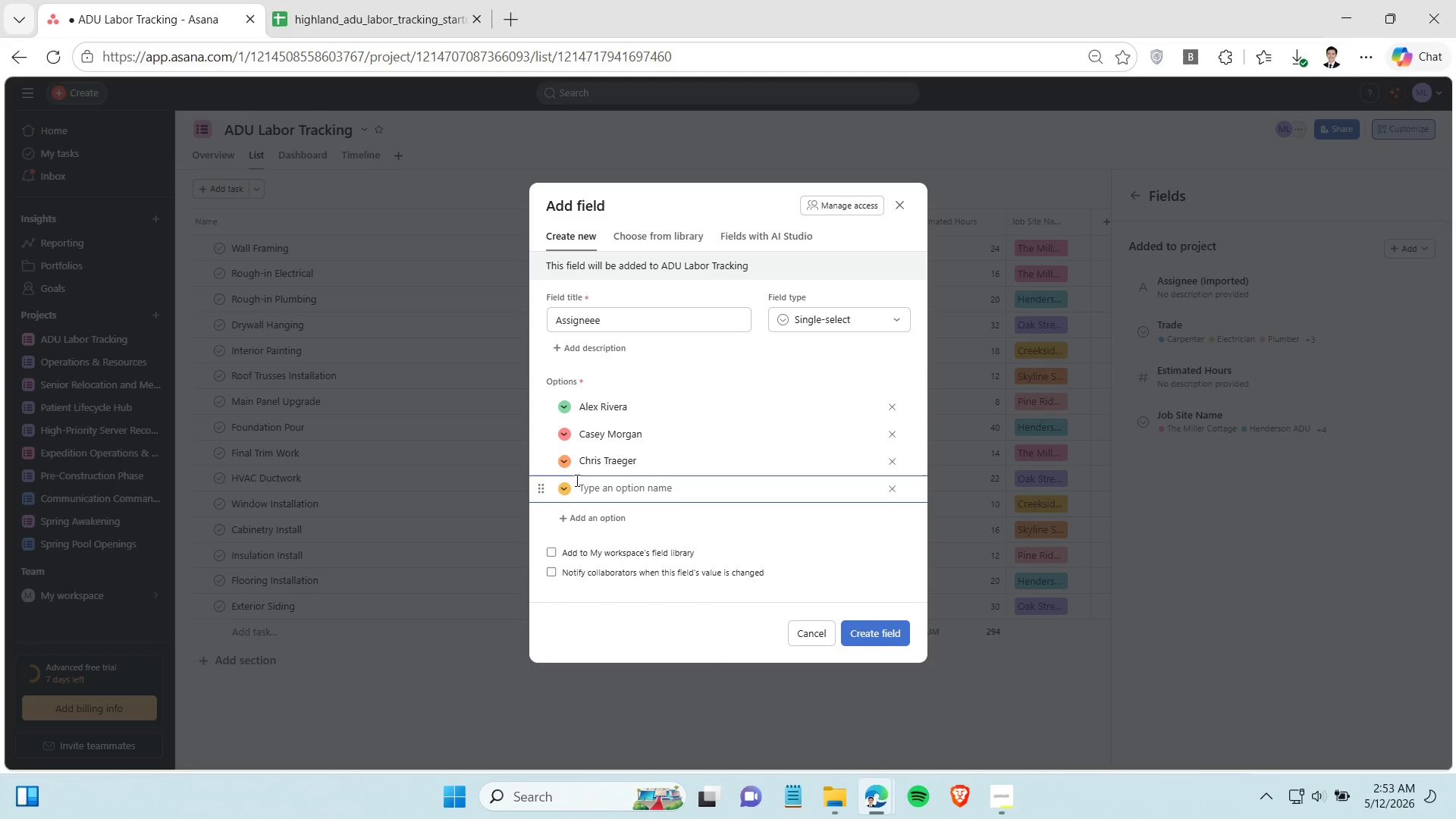 
type(Jamie Vance)
 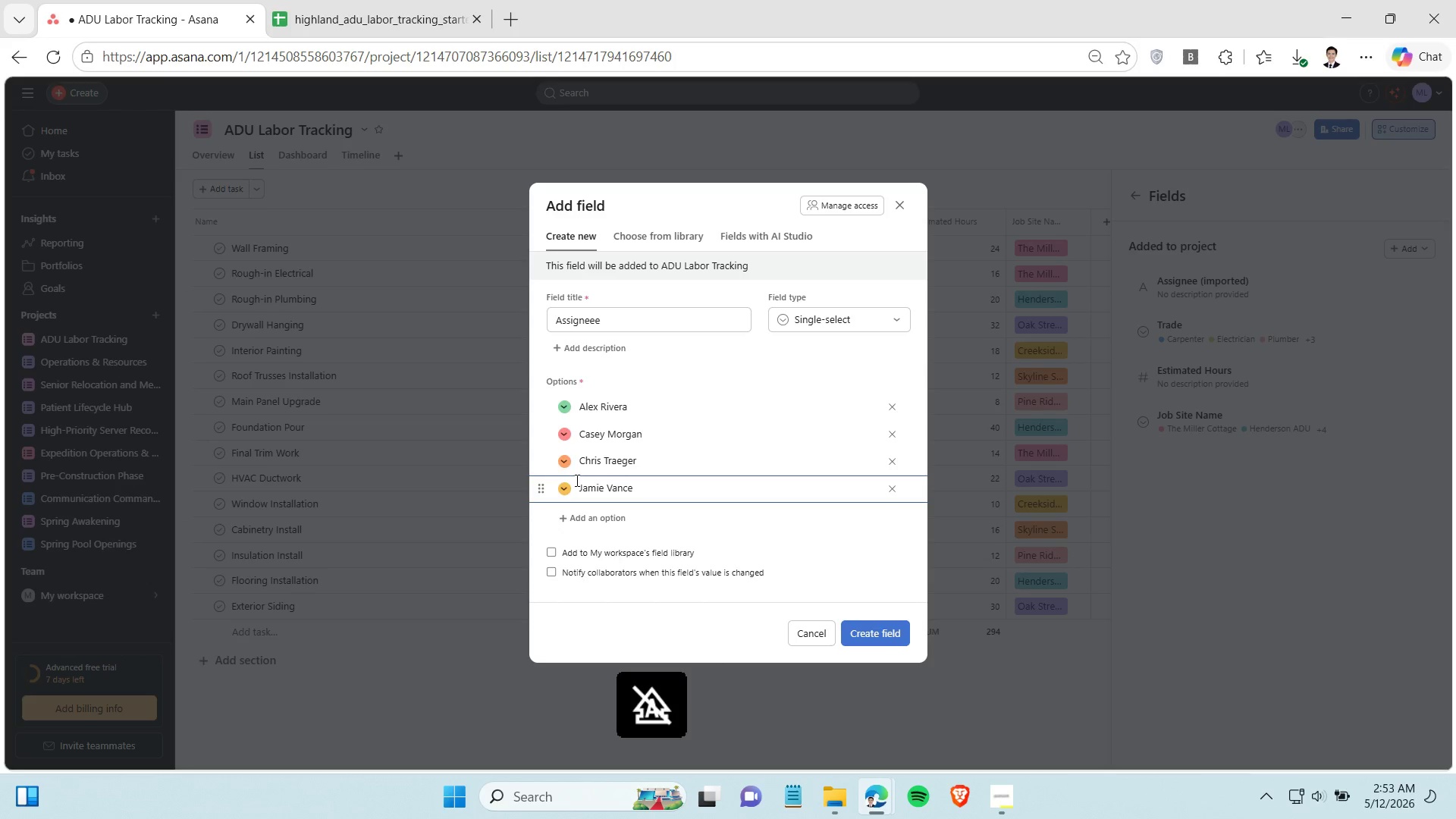 
key(Enter)
 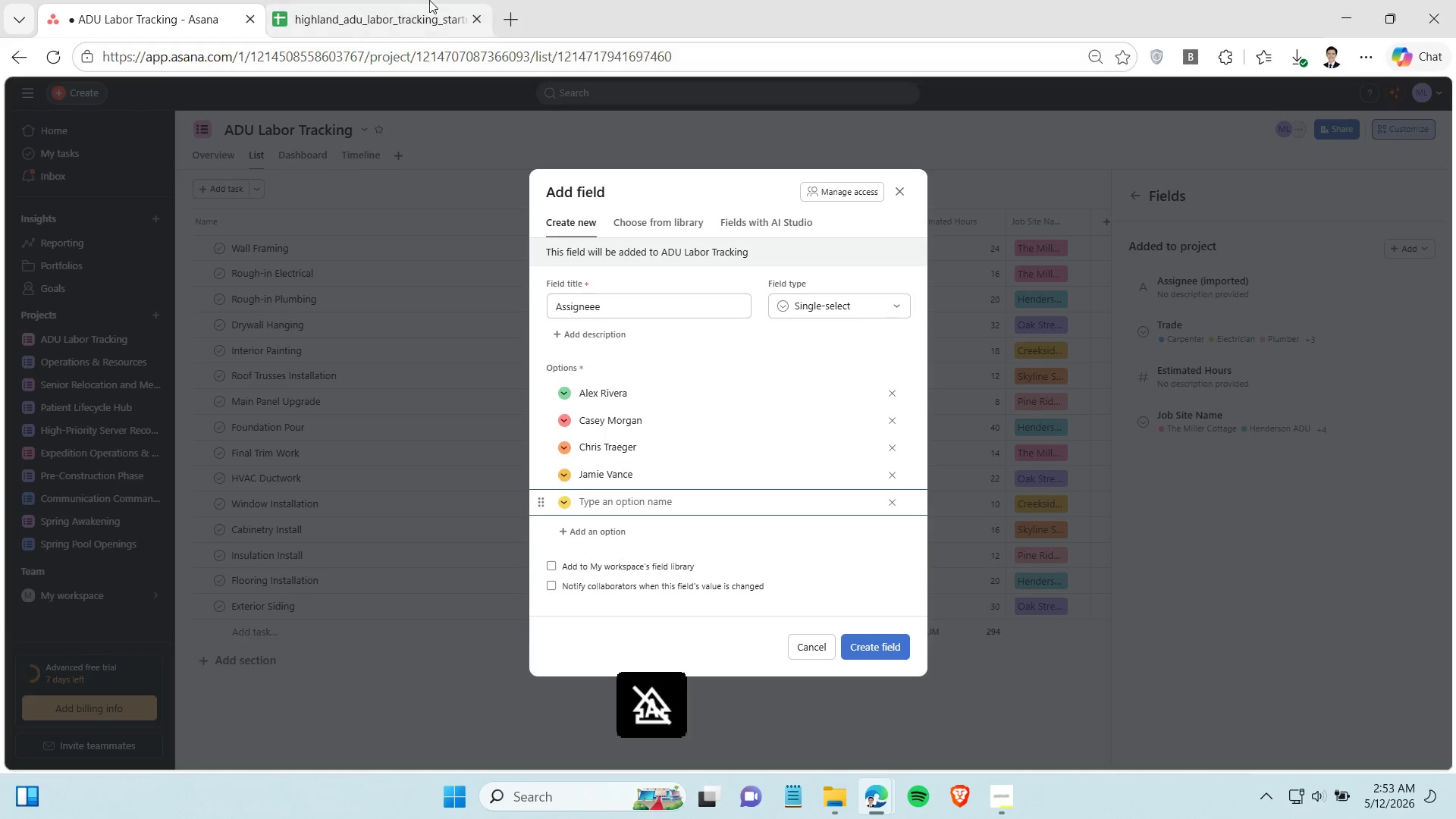 
left_click([375, 13])
 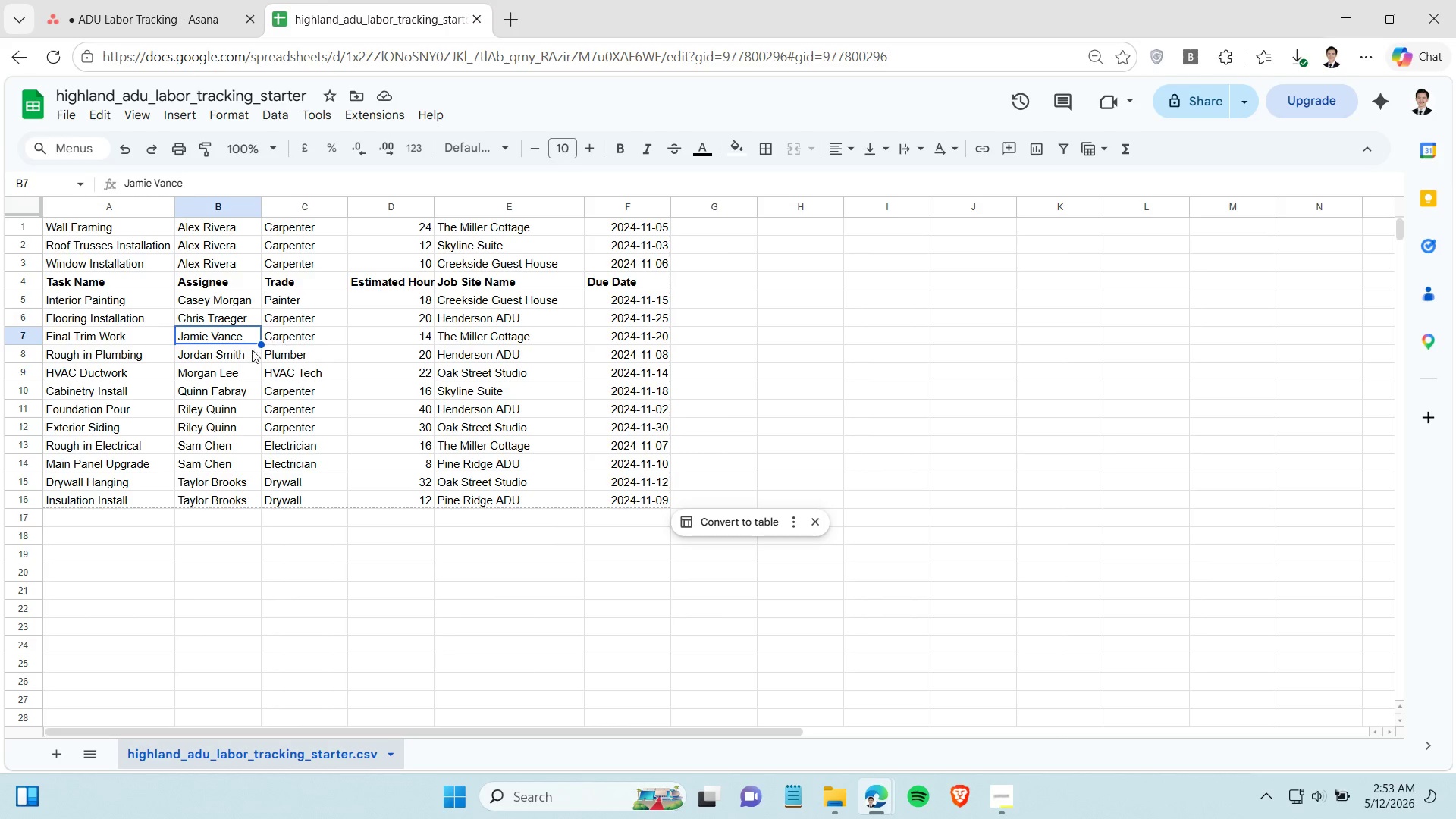 
left_click([244, 353])
 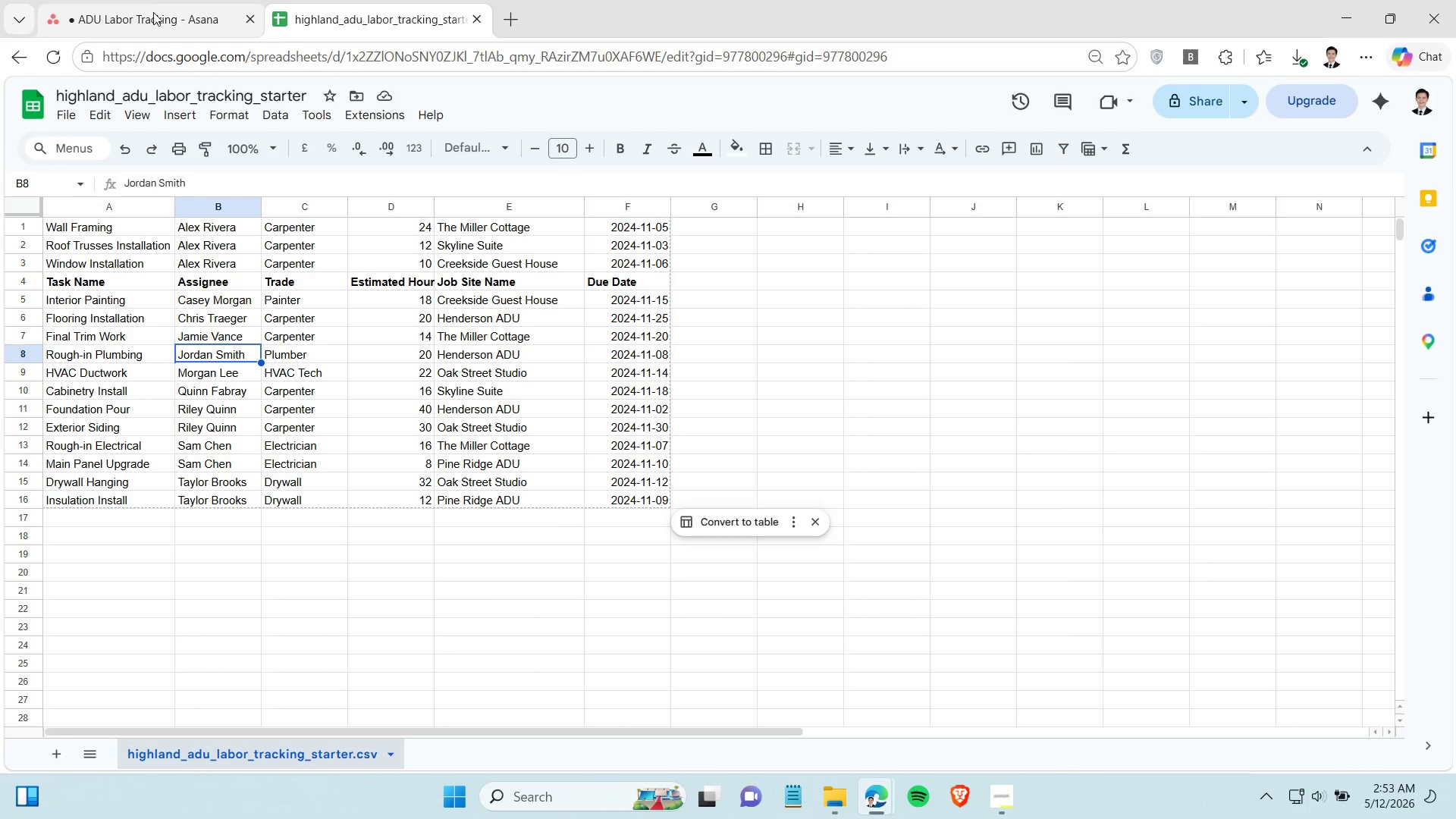 
left_click([153, 8])
 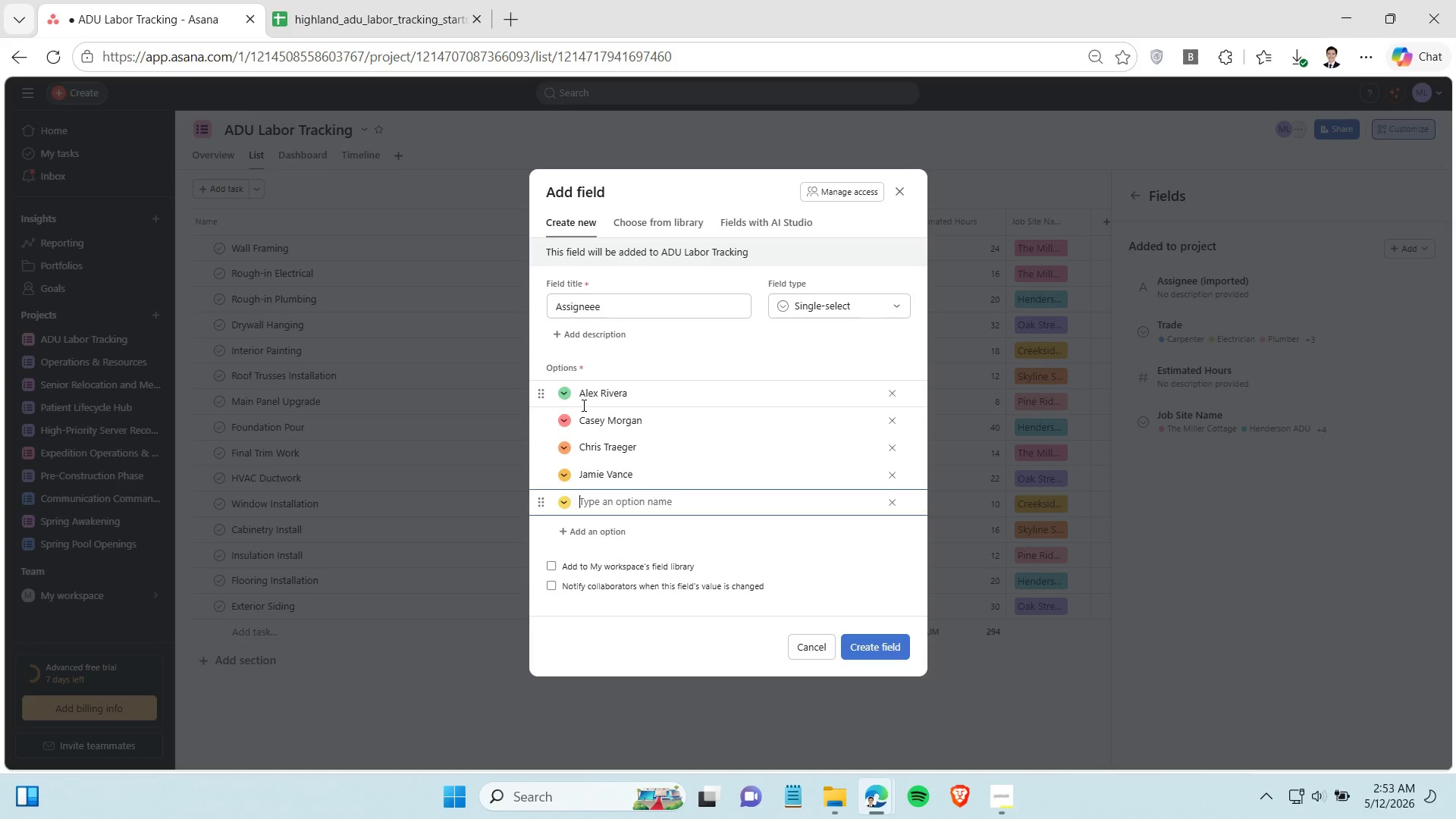 
type(Jordan Amith)
key(Backspace)
key(Backspace)
key(Backspace)
key(Backspace)
key(Backspace)
type(Smith)
 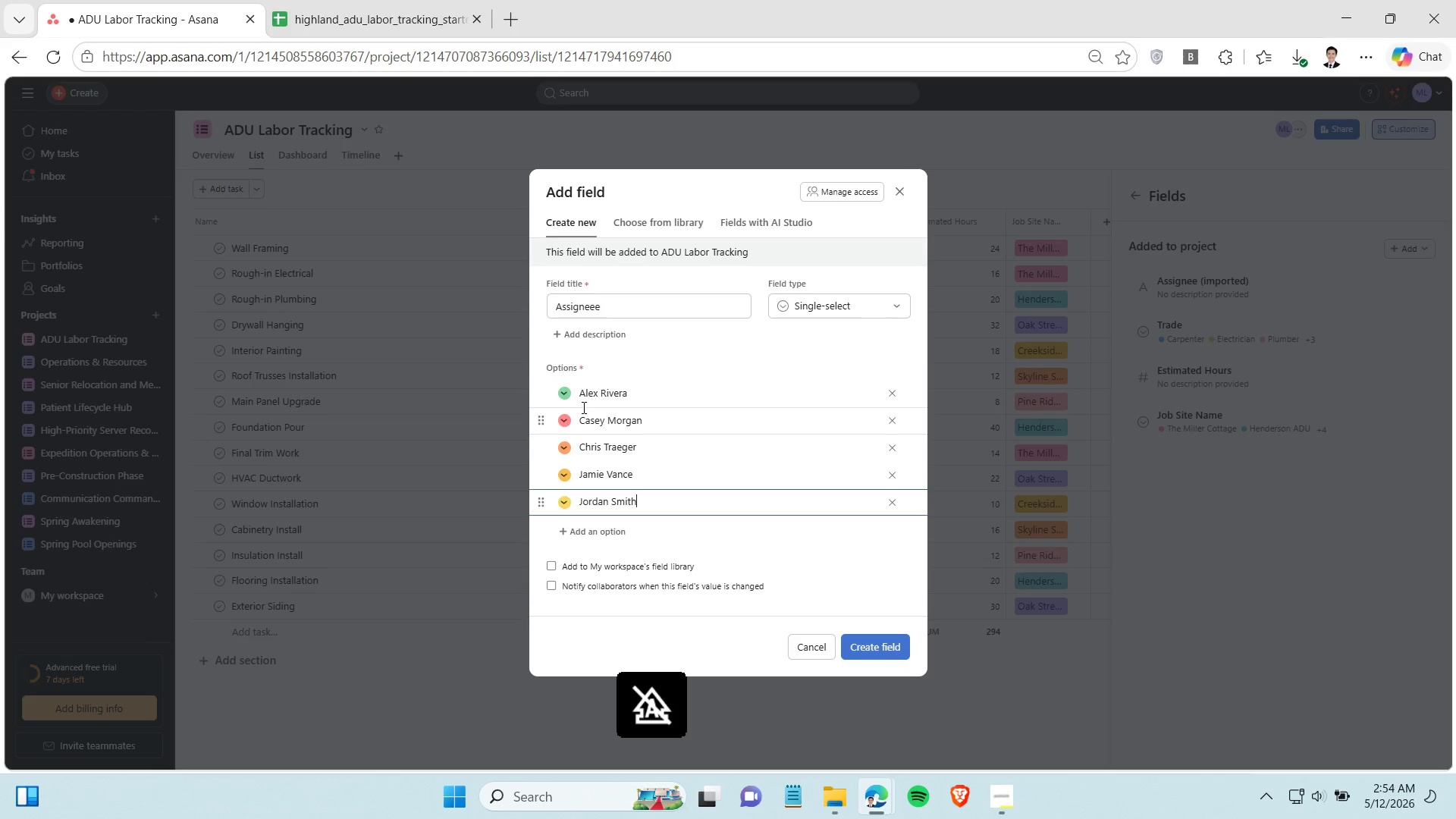 
key(Enter)
 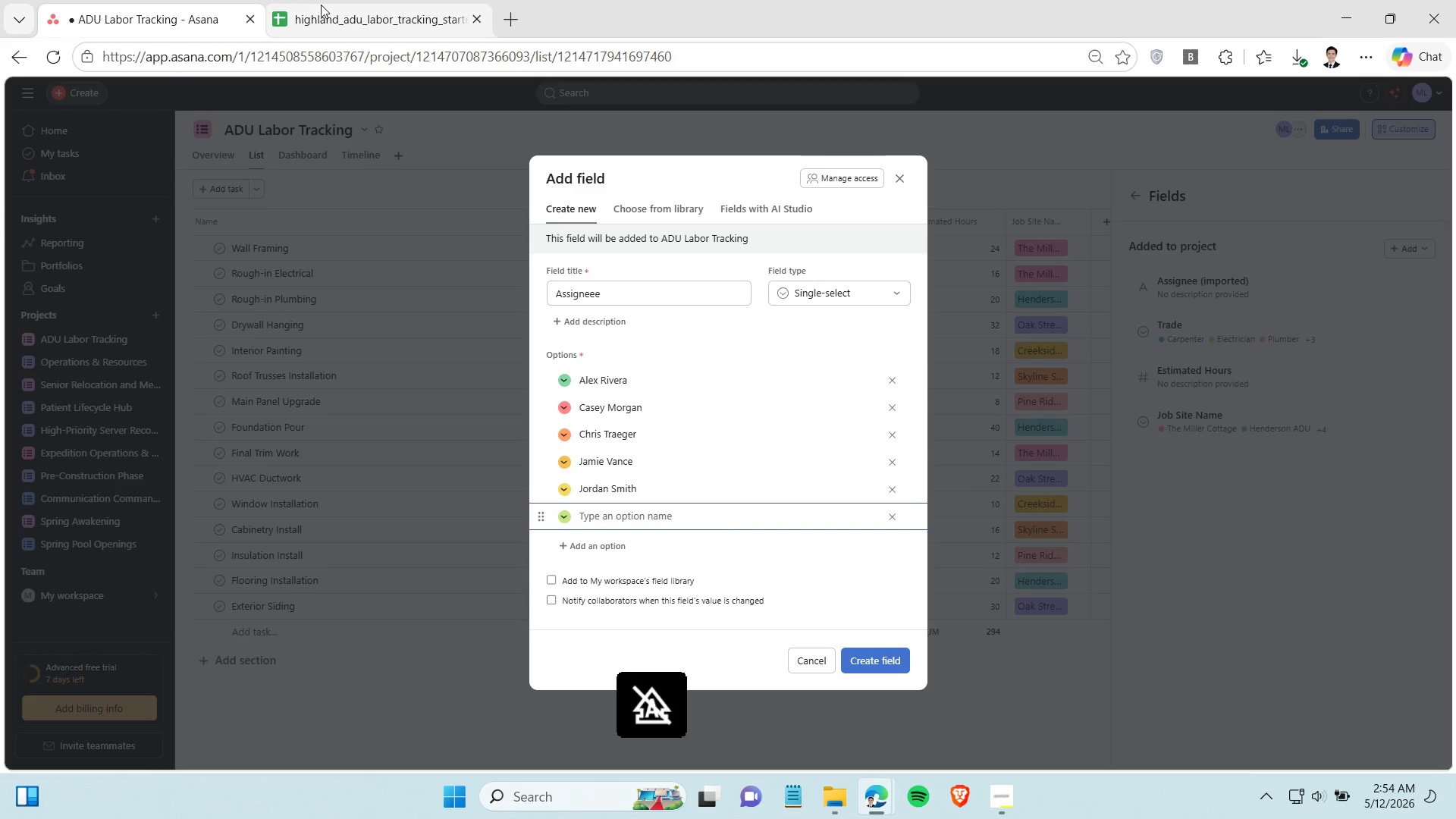 
left_click([332, 16])
 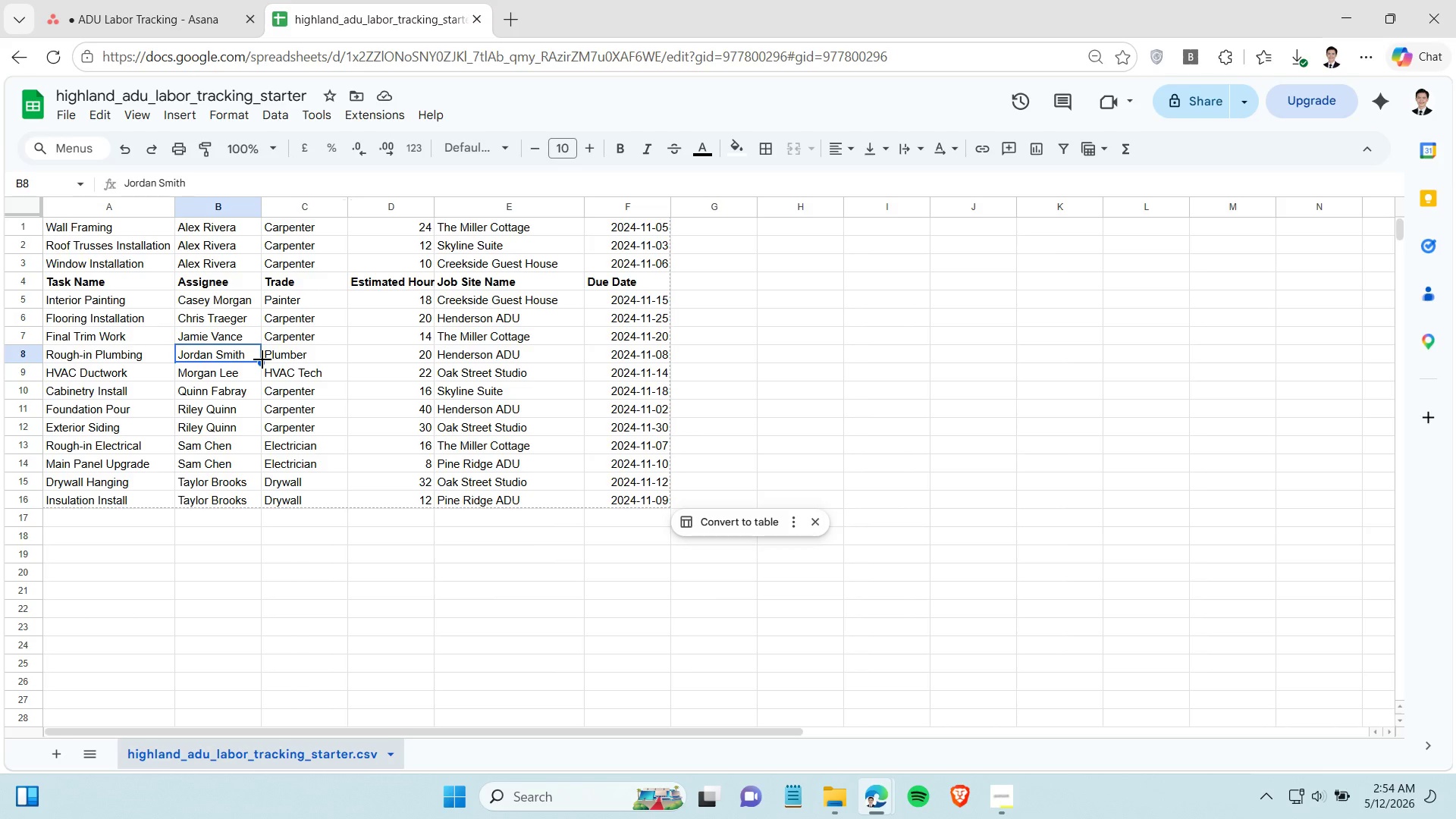 
left_click([240, 378])
 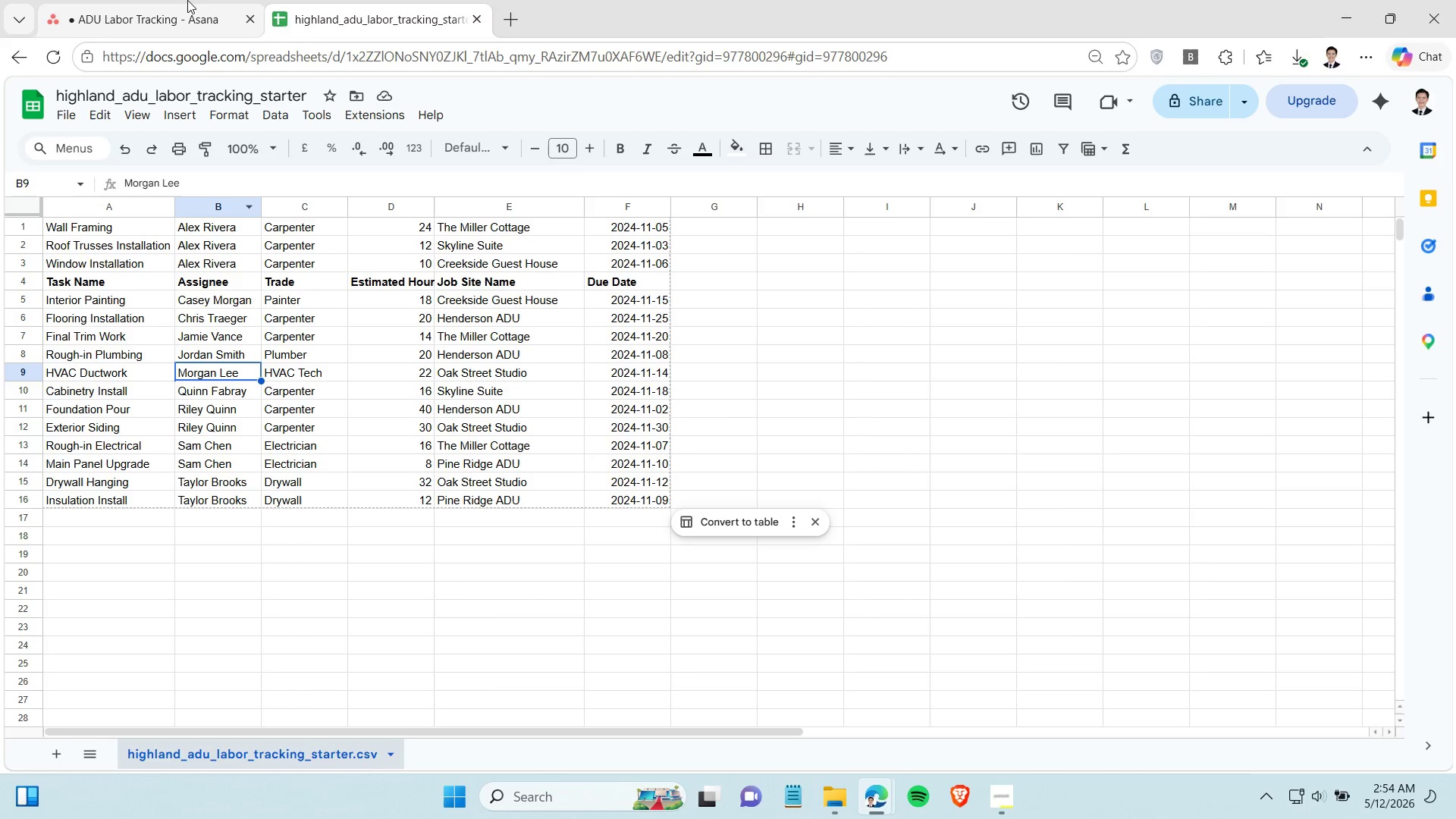 
left_click([178, 10])
 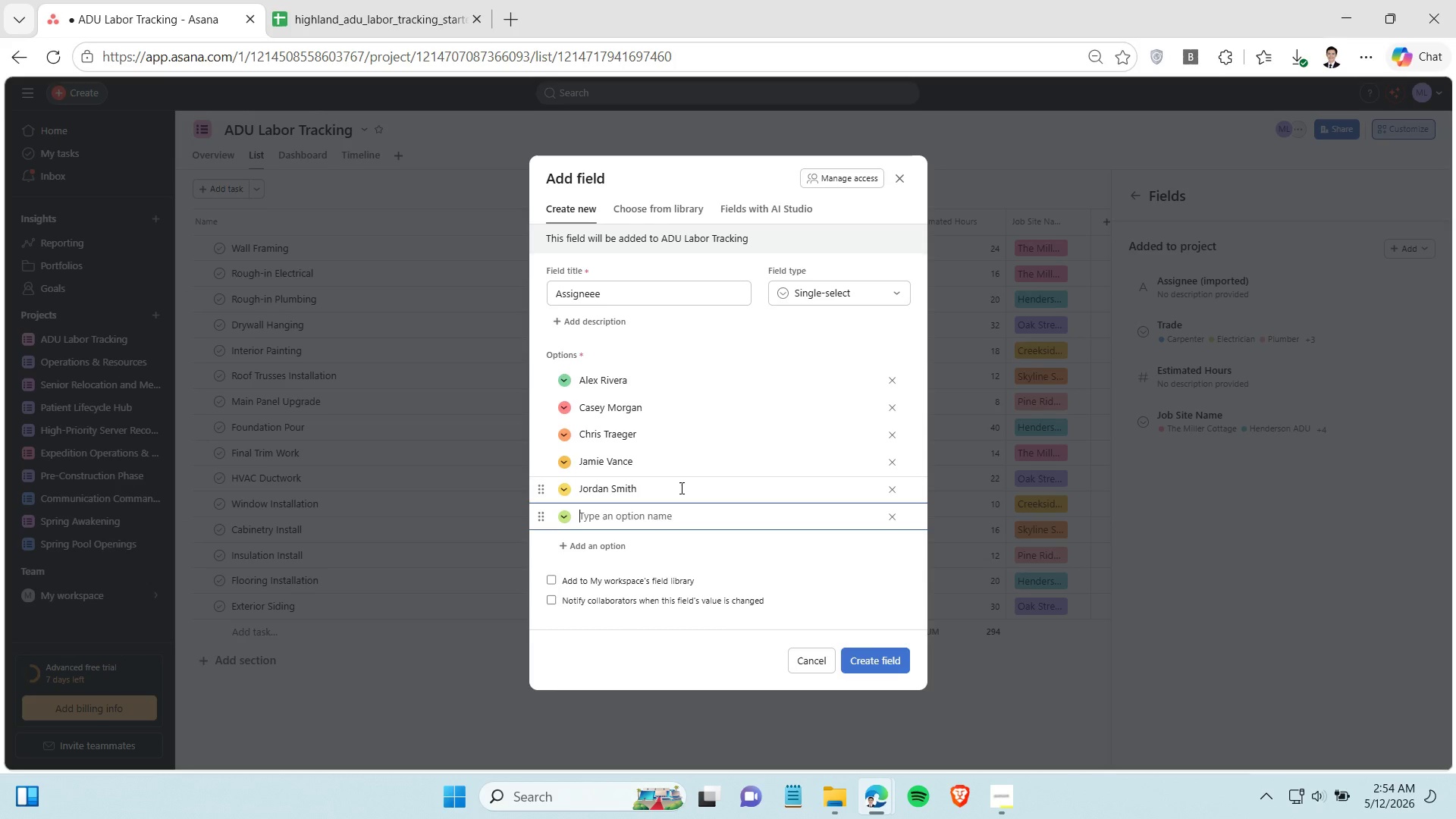 
type(Morg)
 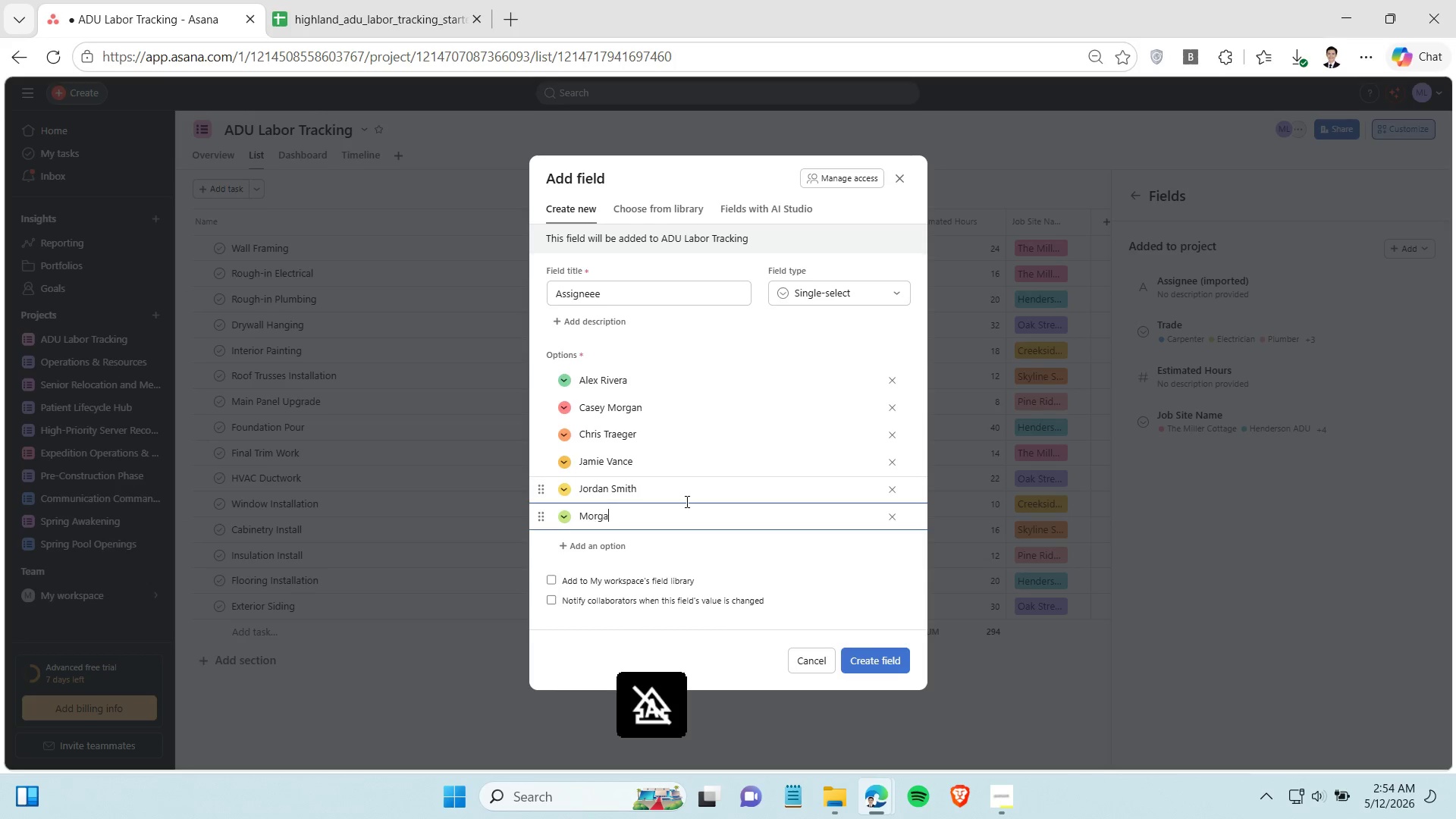 
type(an Lee)
 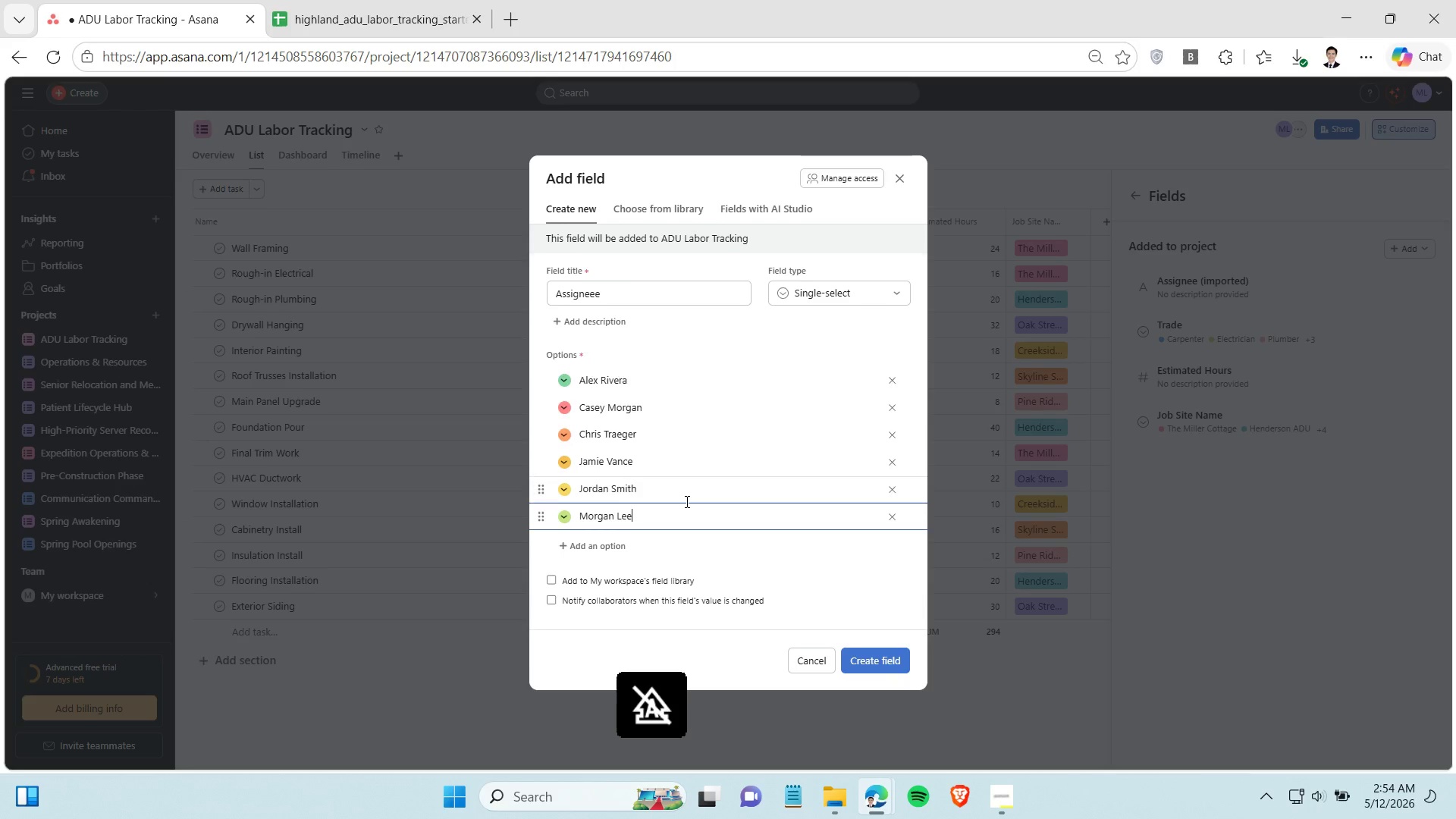 
key(Enter)
 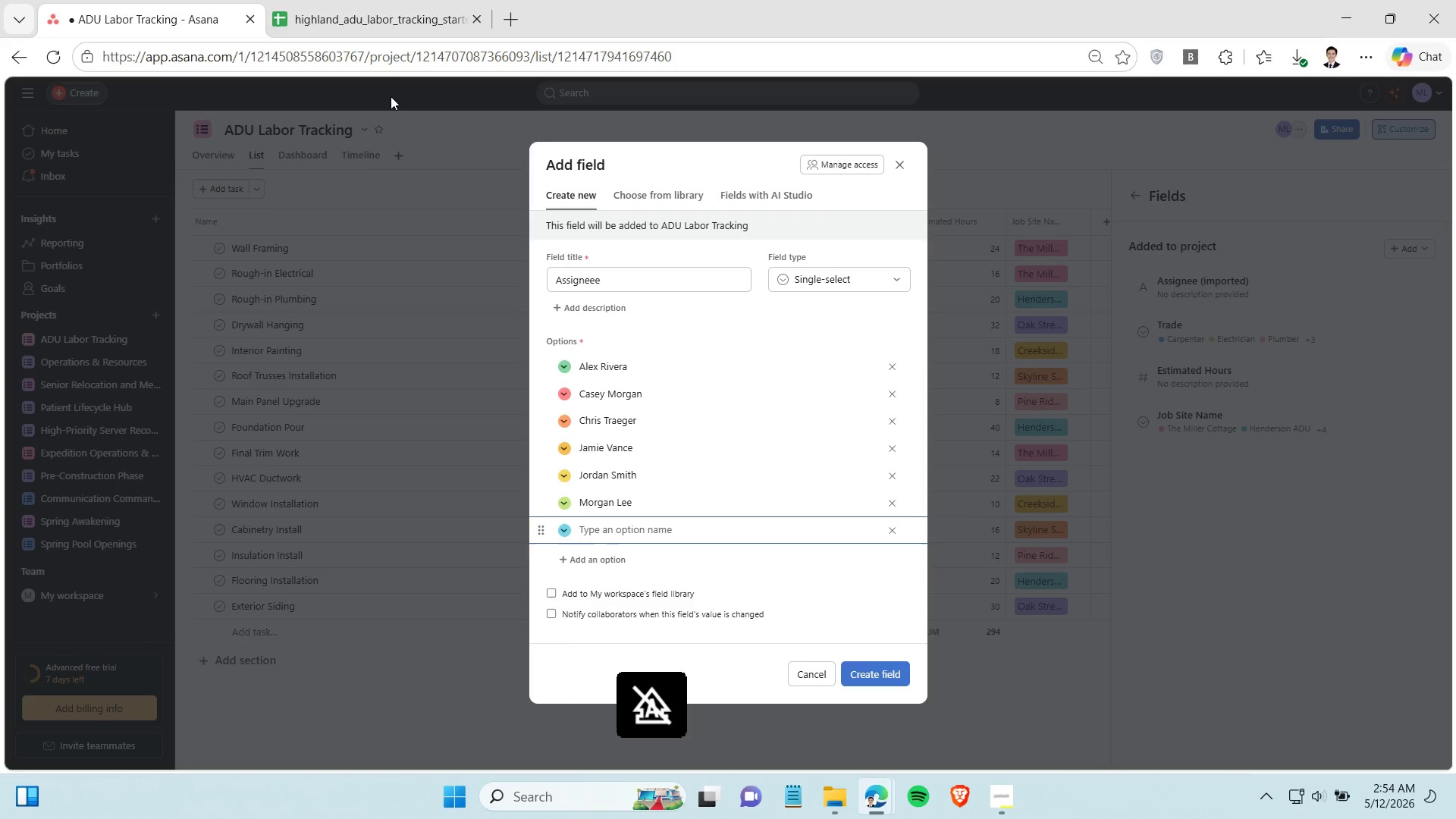 
left_click([368, 0])
 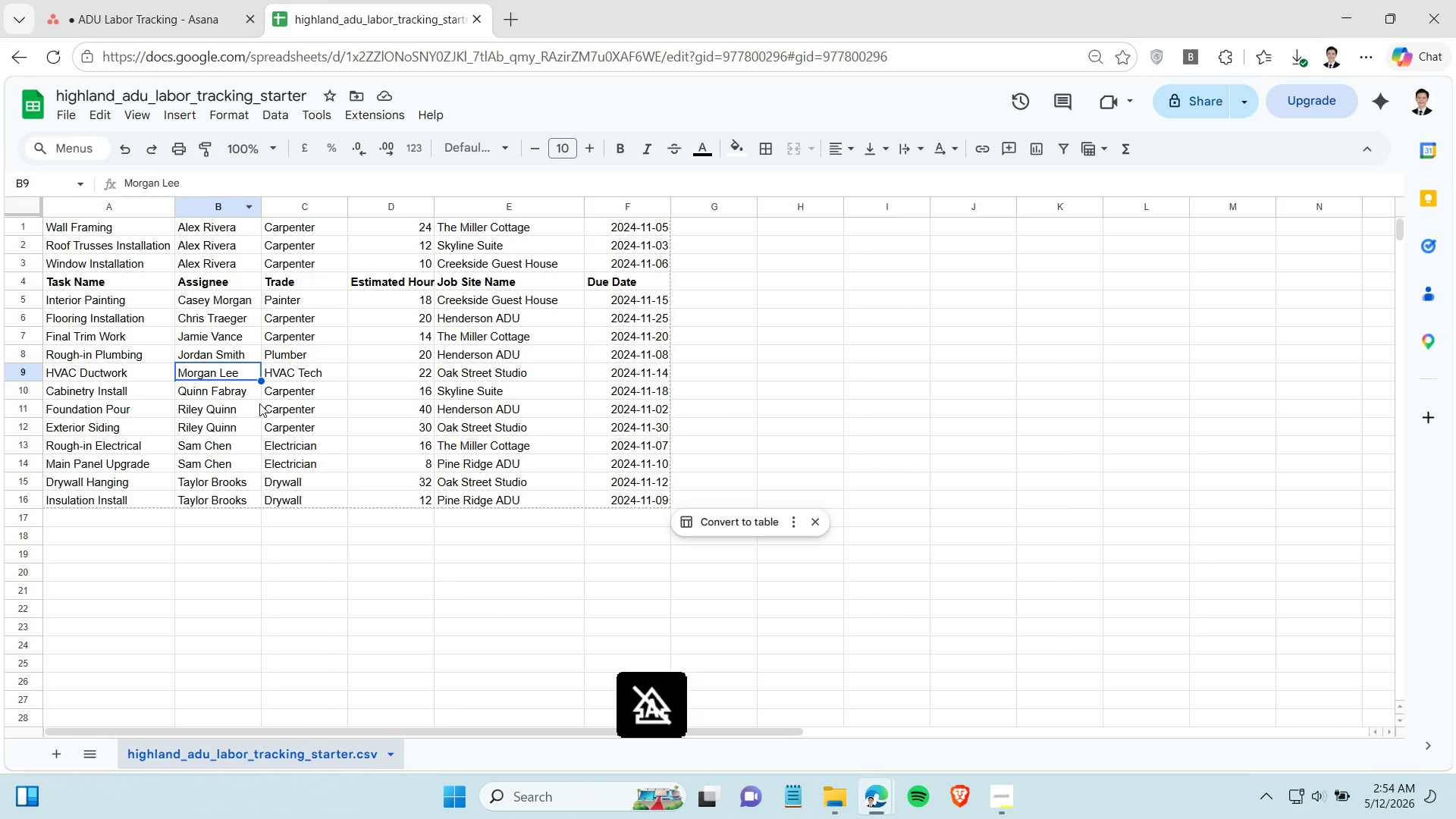 
left_click([253, 396])
 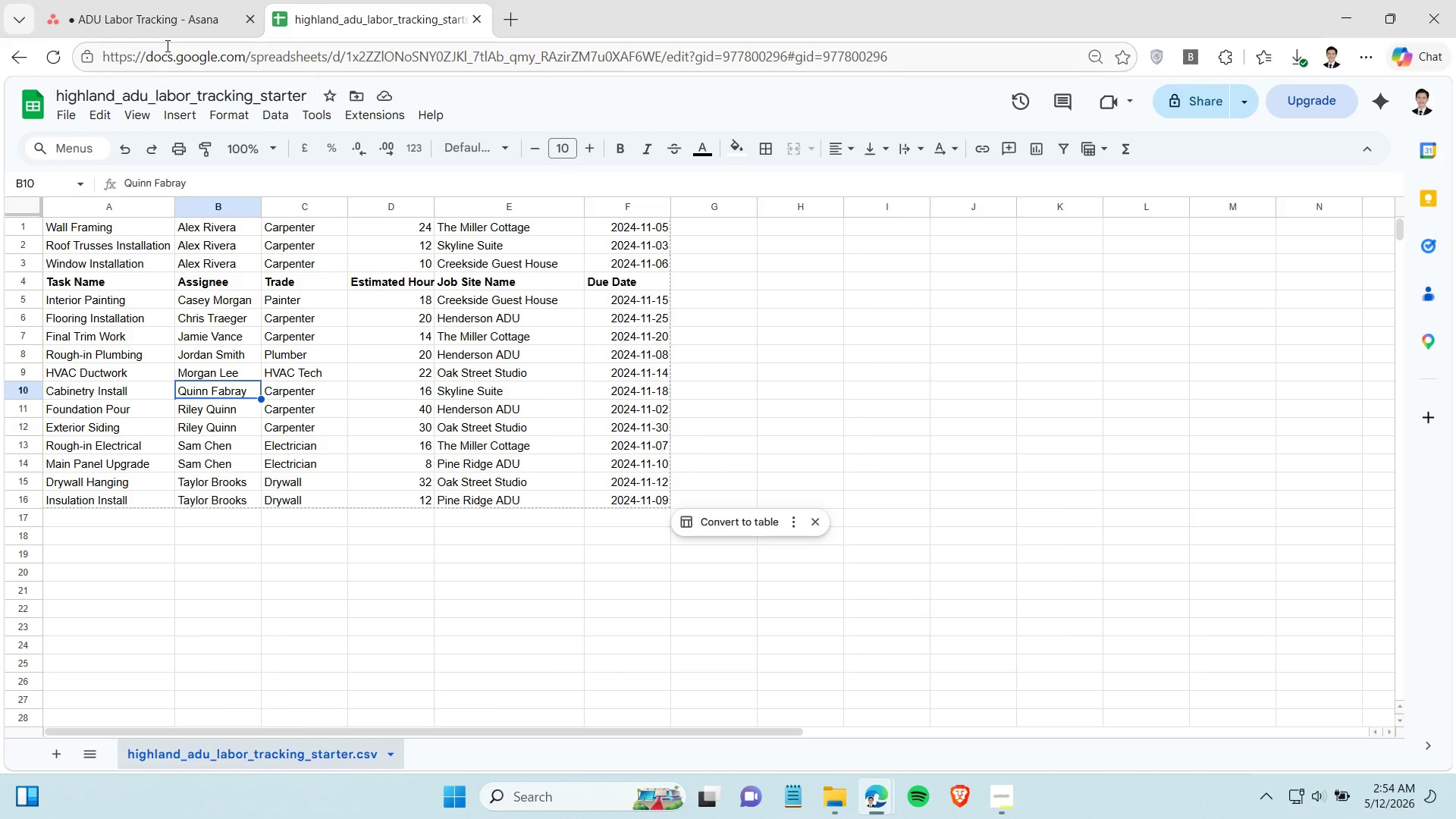 
left_click([169, 37])
 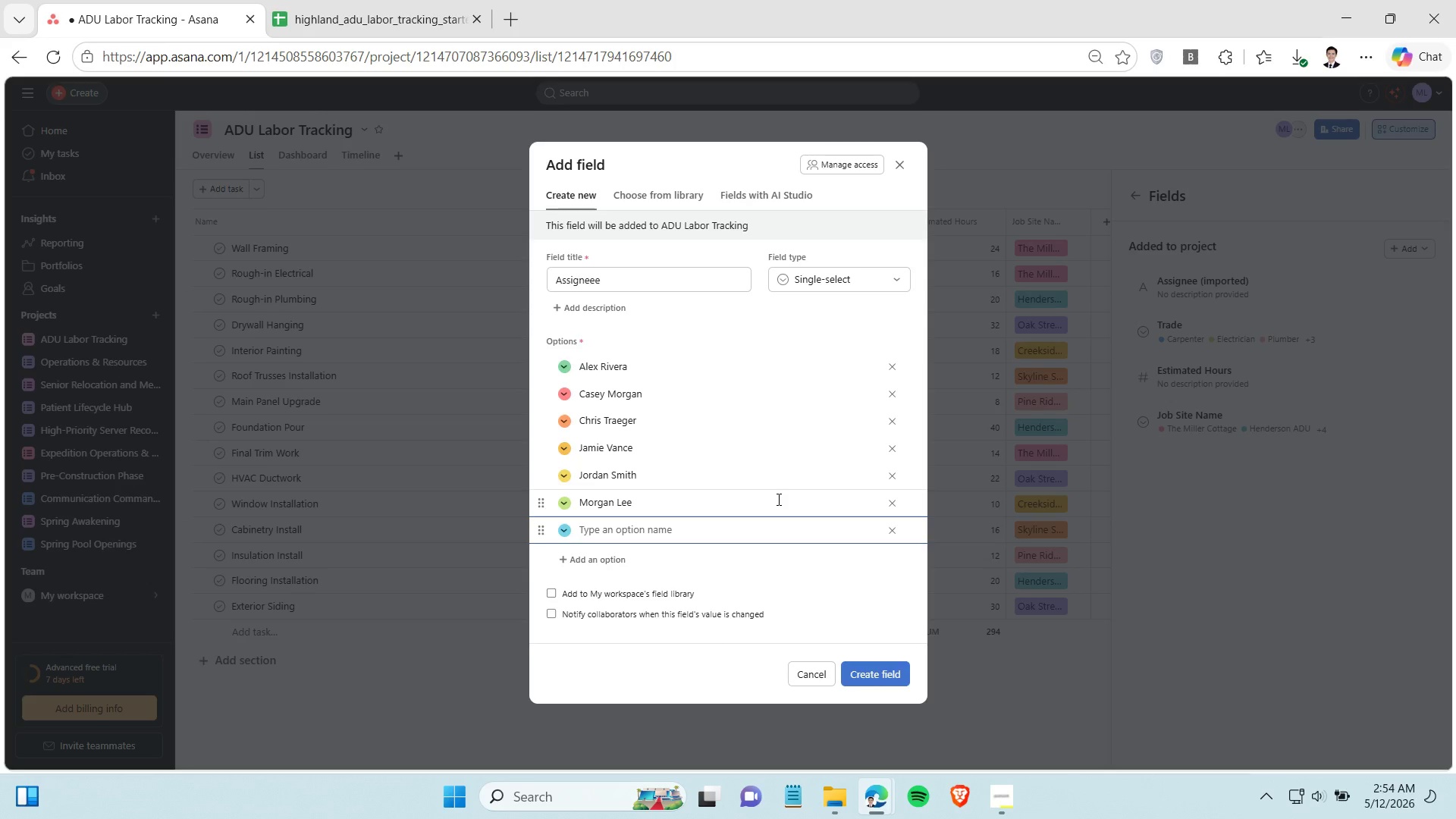 
type(Quinn Fabray)
 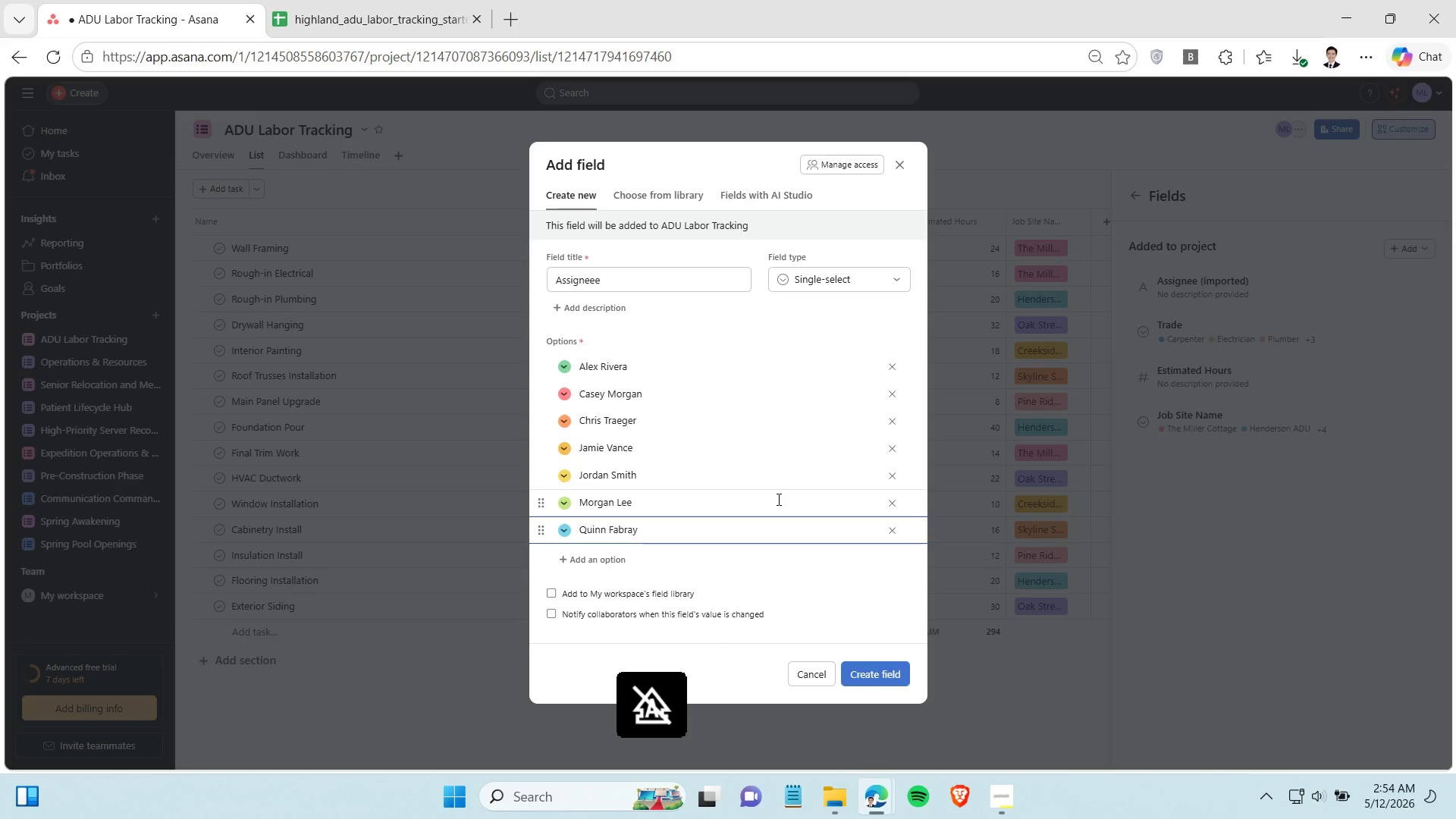 
key(Enter)
 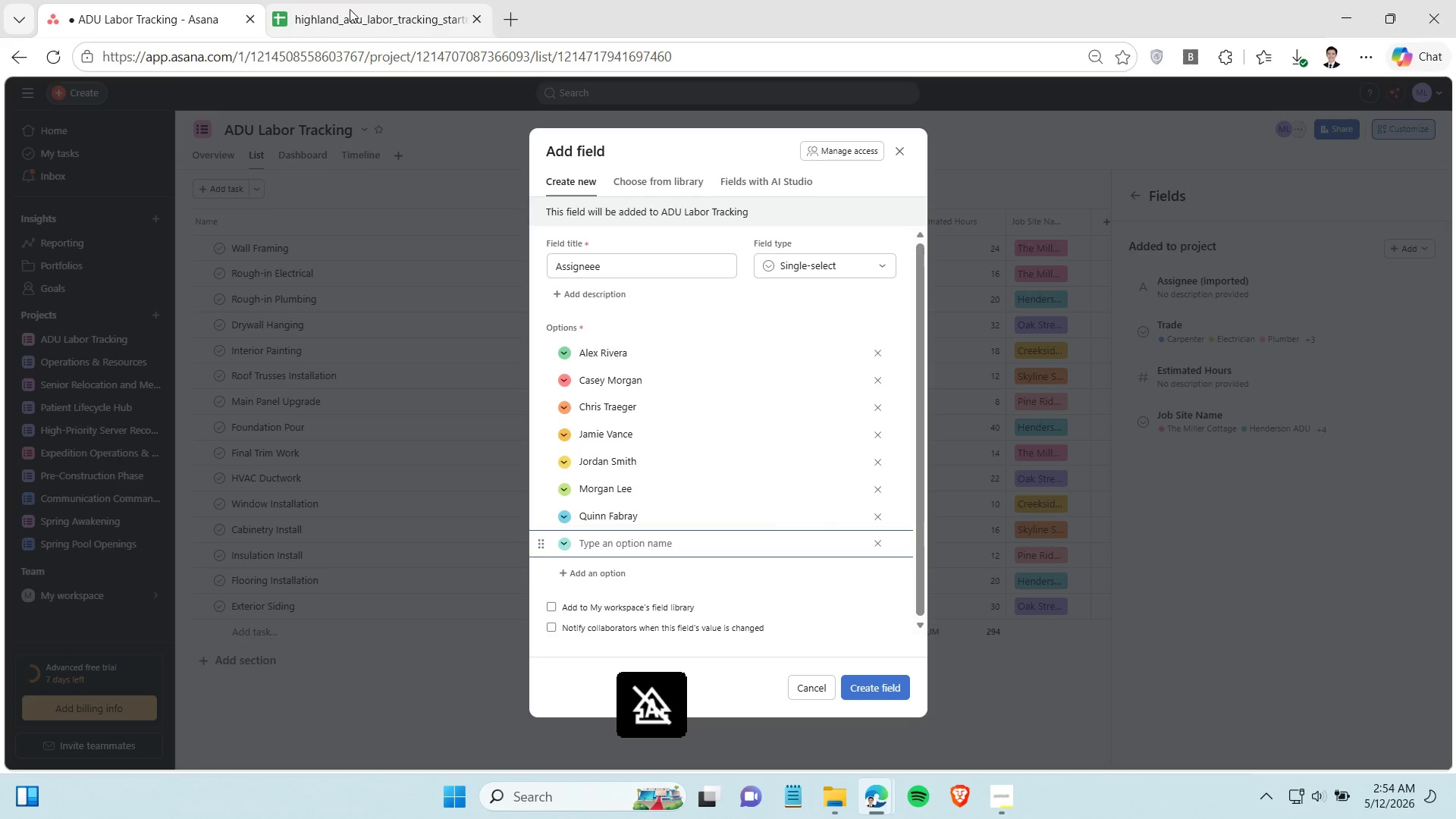 
left_click_drag(start_coordinate=[345, 0], to_coordinate=[357, 8])
 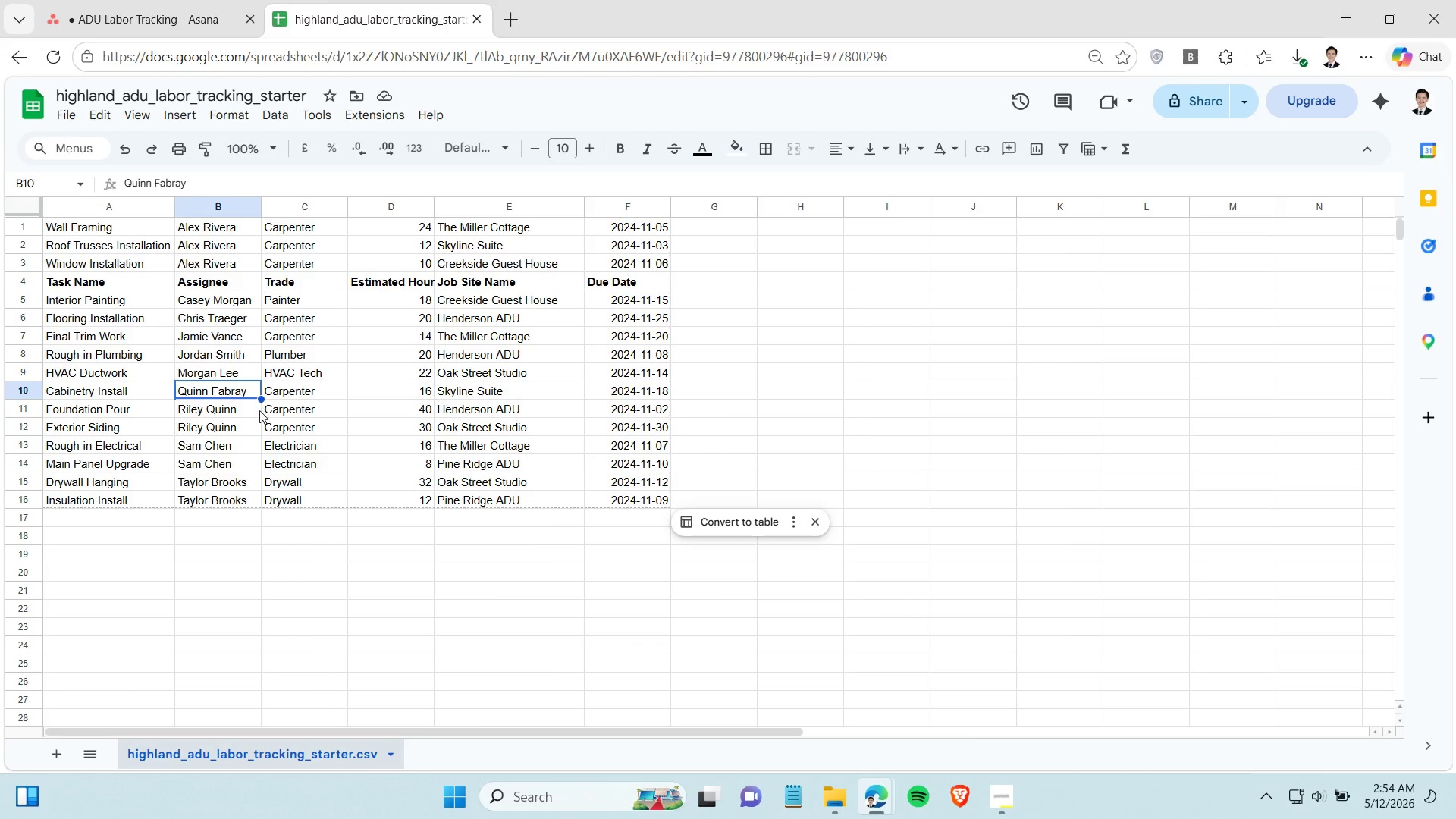 
left_click([248, 413])
 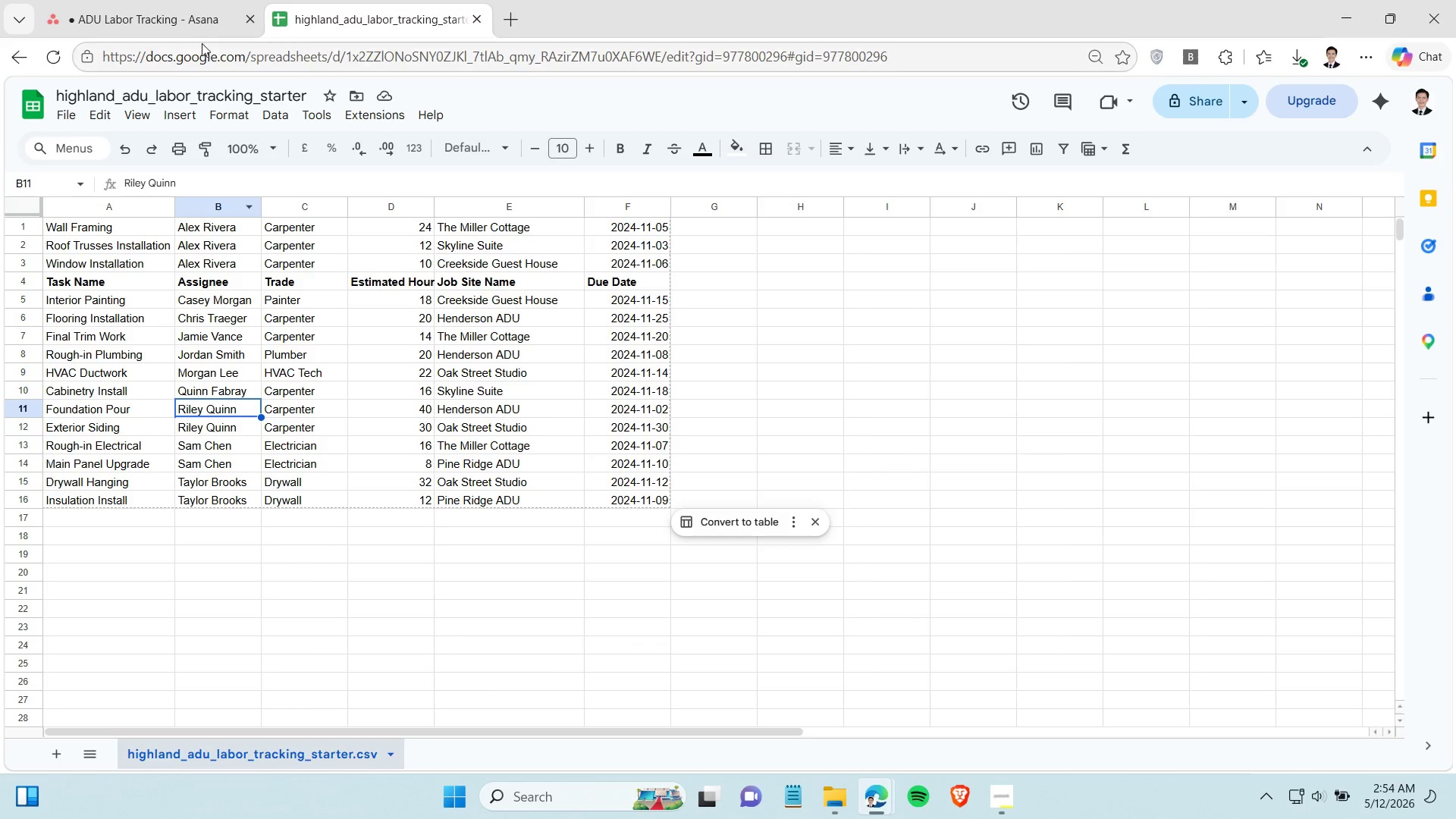 
left_click([200, 30])
 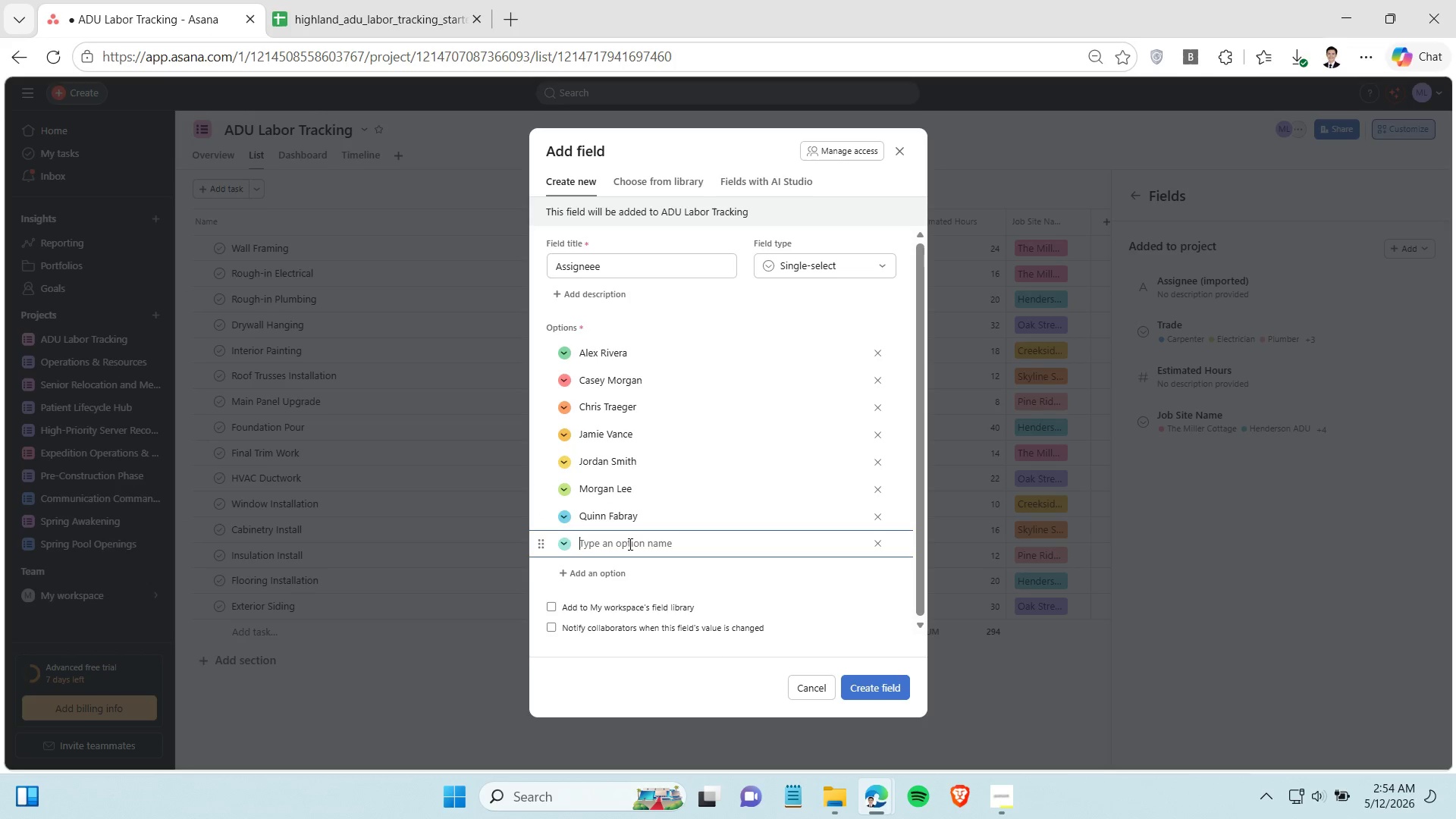 
type(Riley Quinn)
 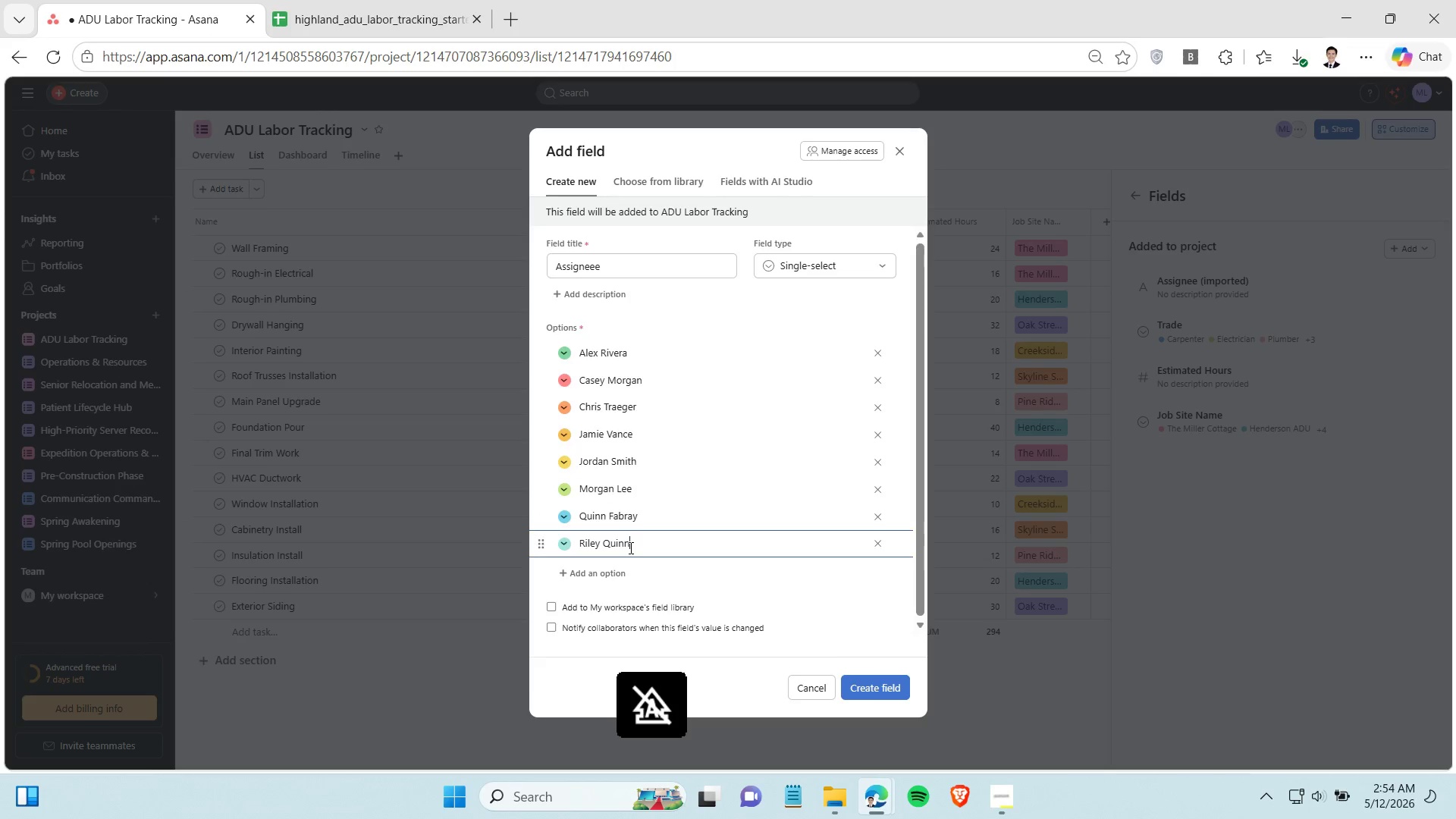 
key(Enter)
 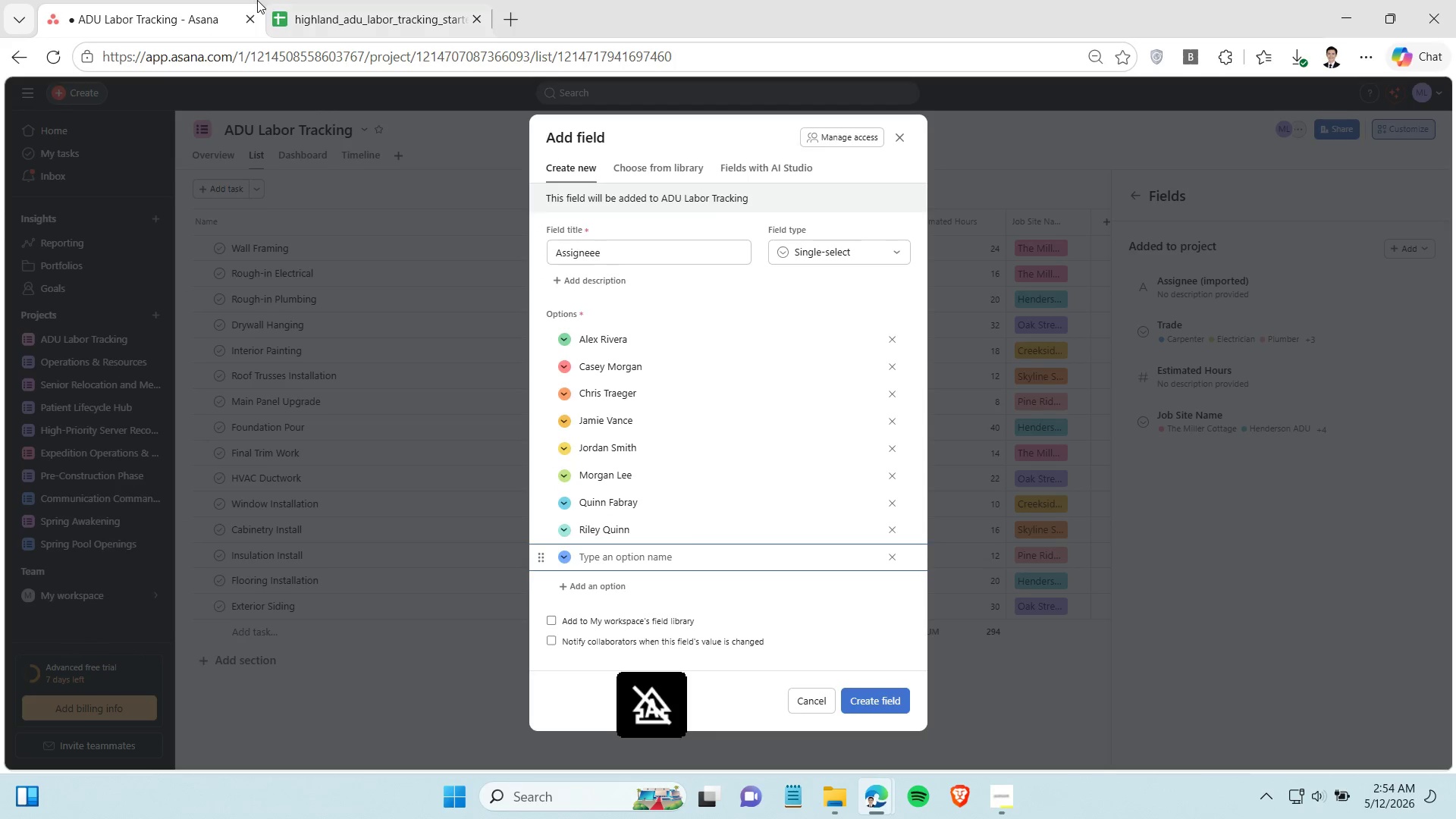 
left_click([270, 11])
 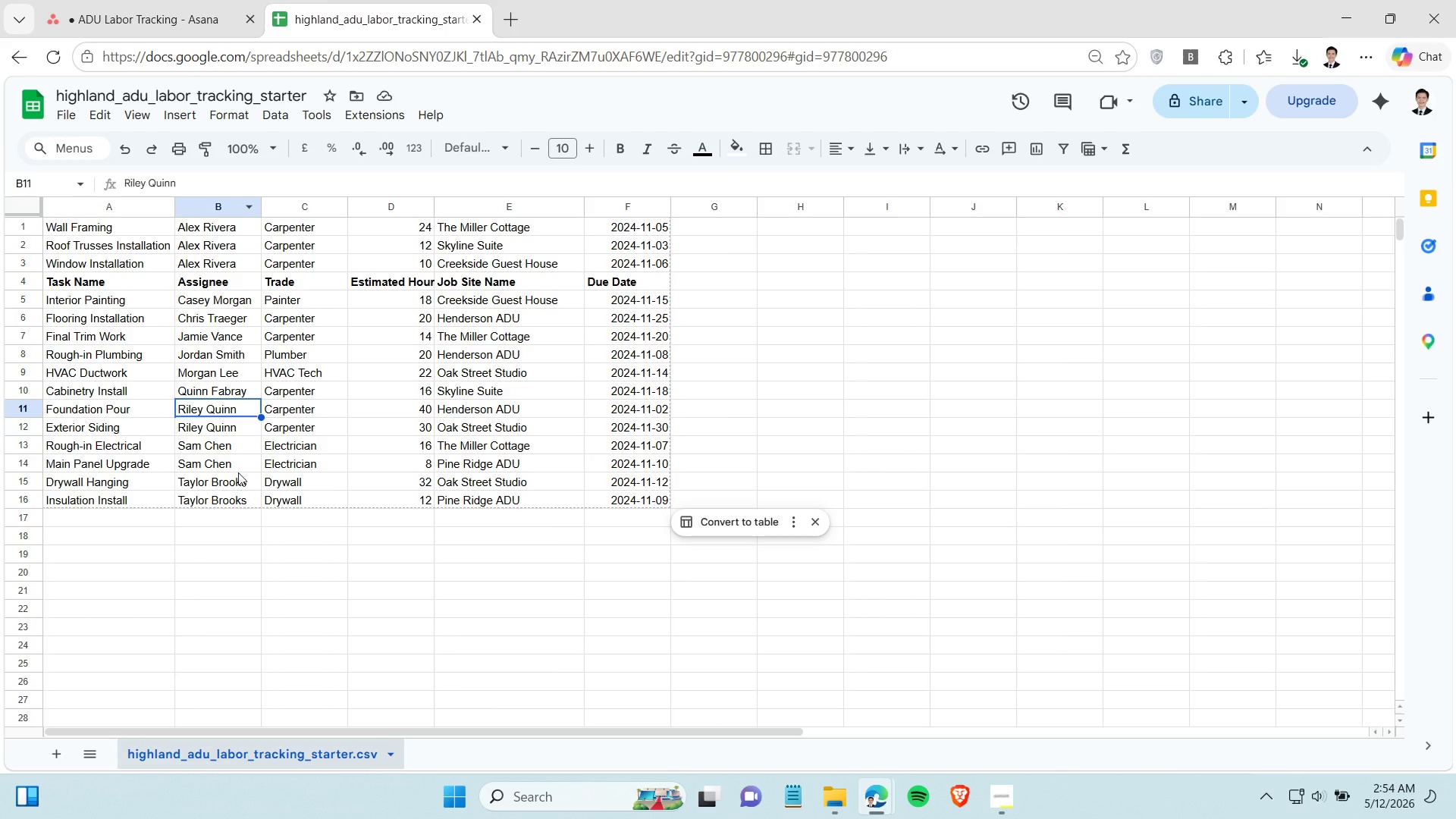 
left_click([232, 450])
 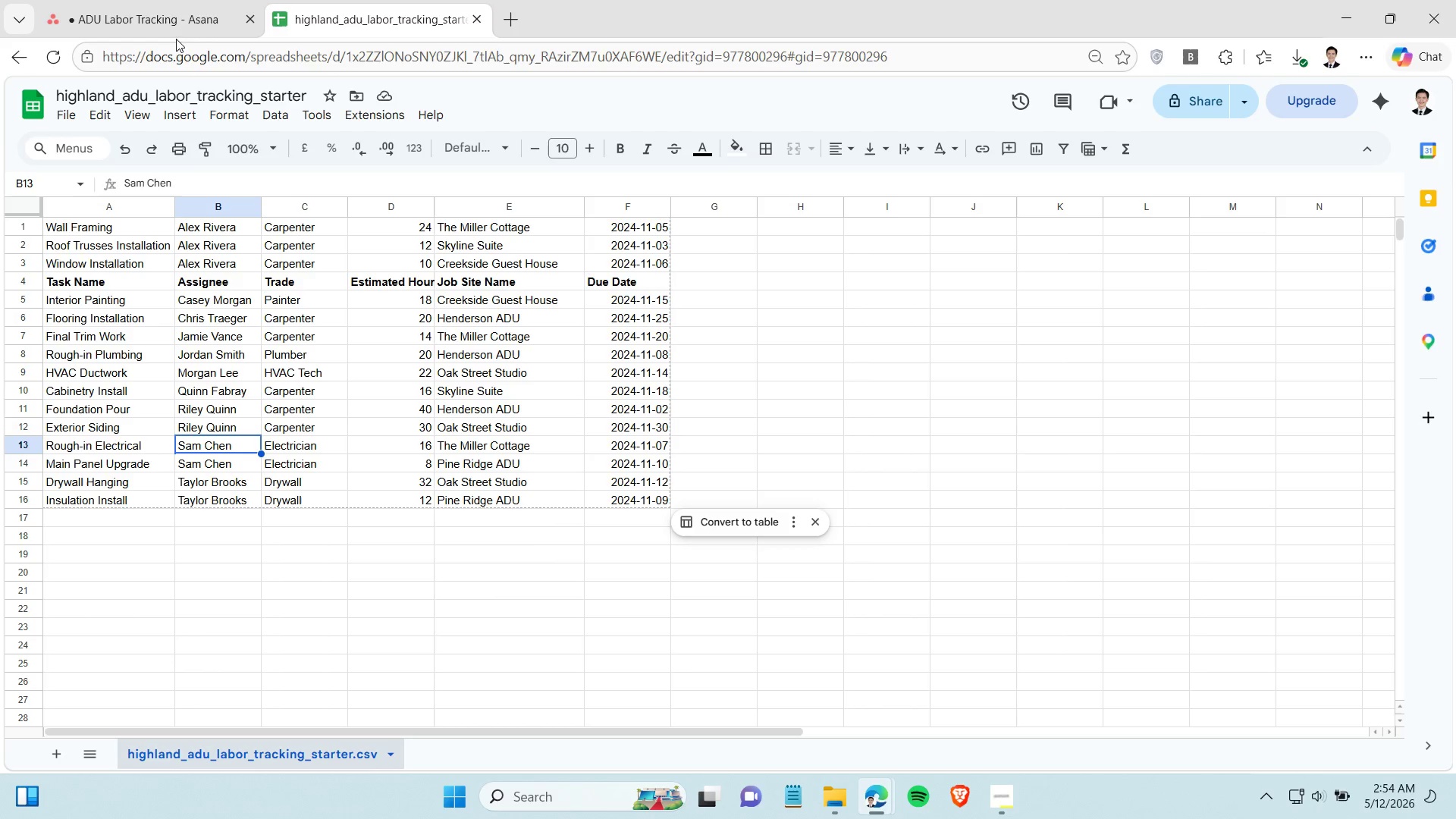 
left_click([174, 16])
 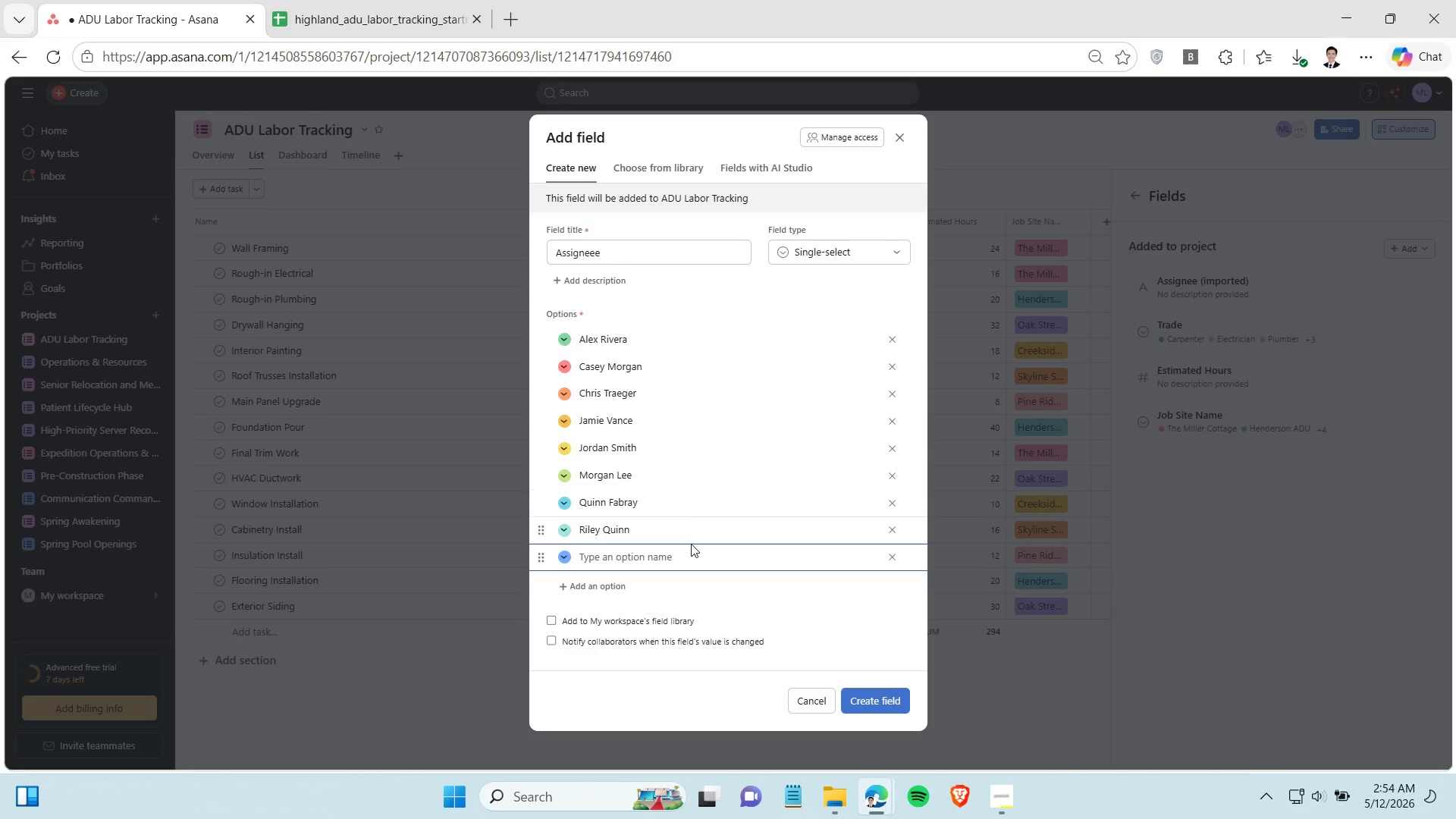 
type(Sam Chen)
 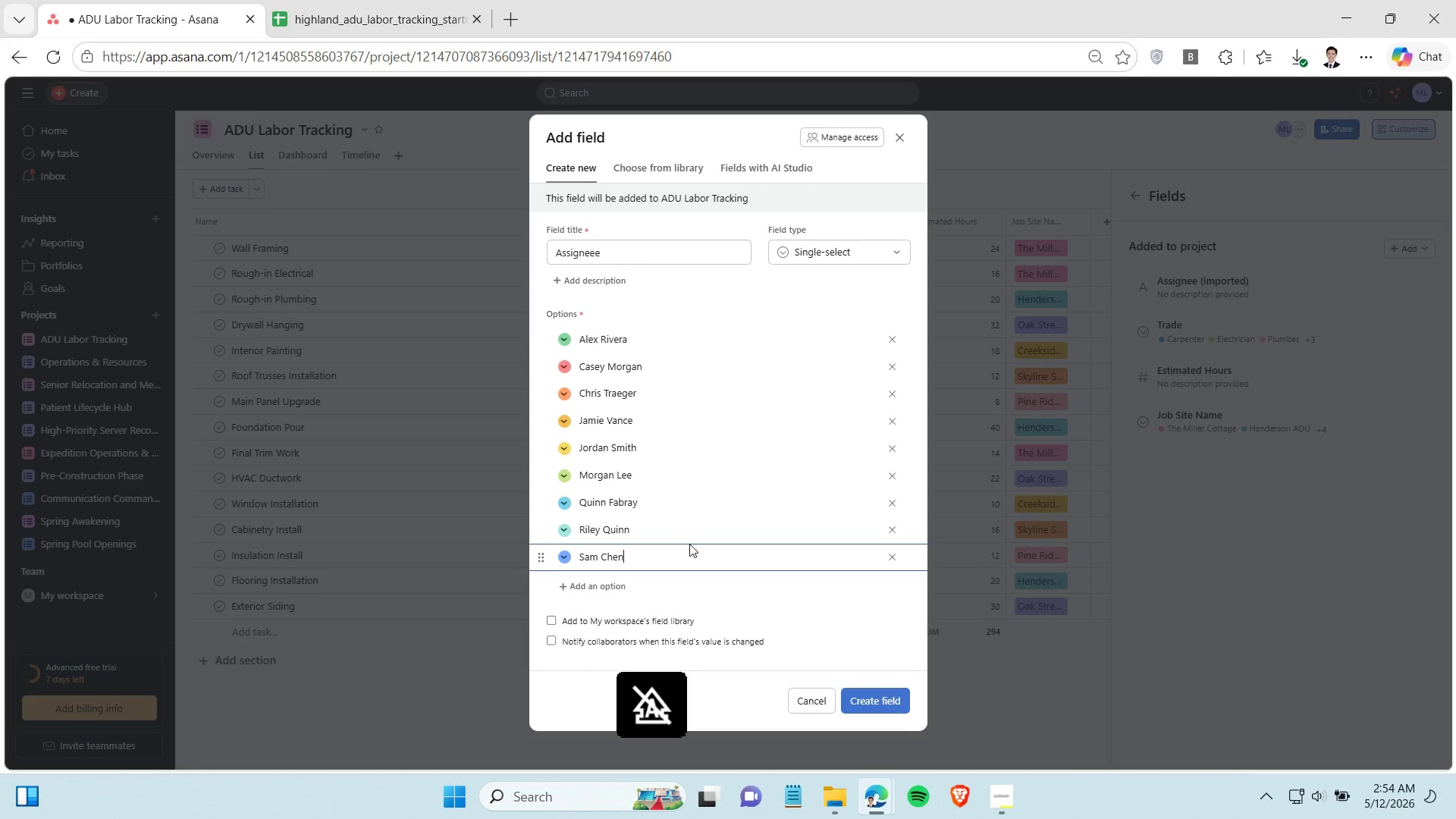 
key(Enter)
 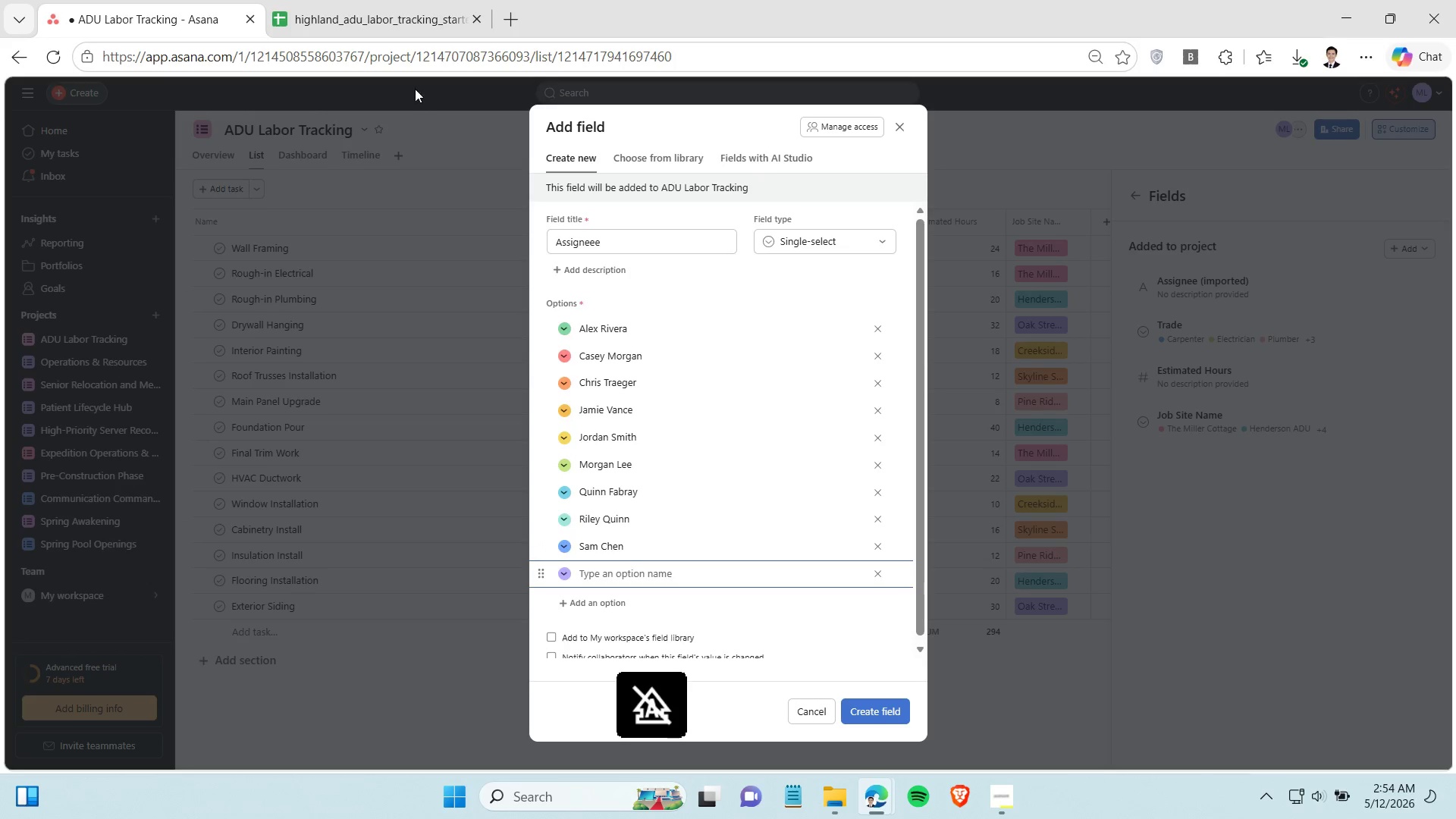 
left_click([388, 0])
 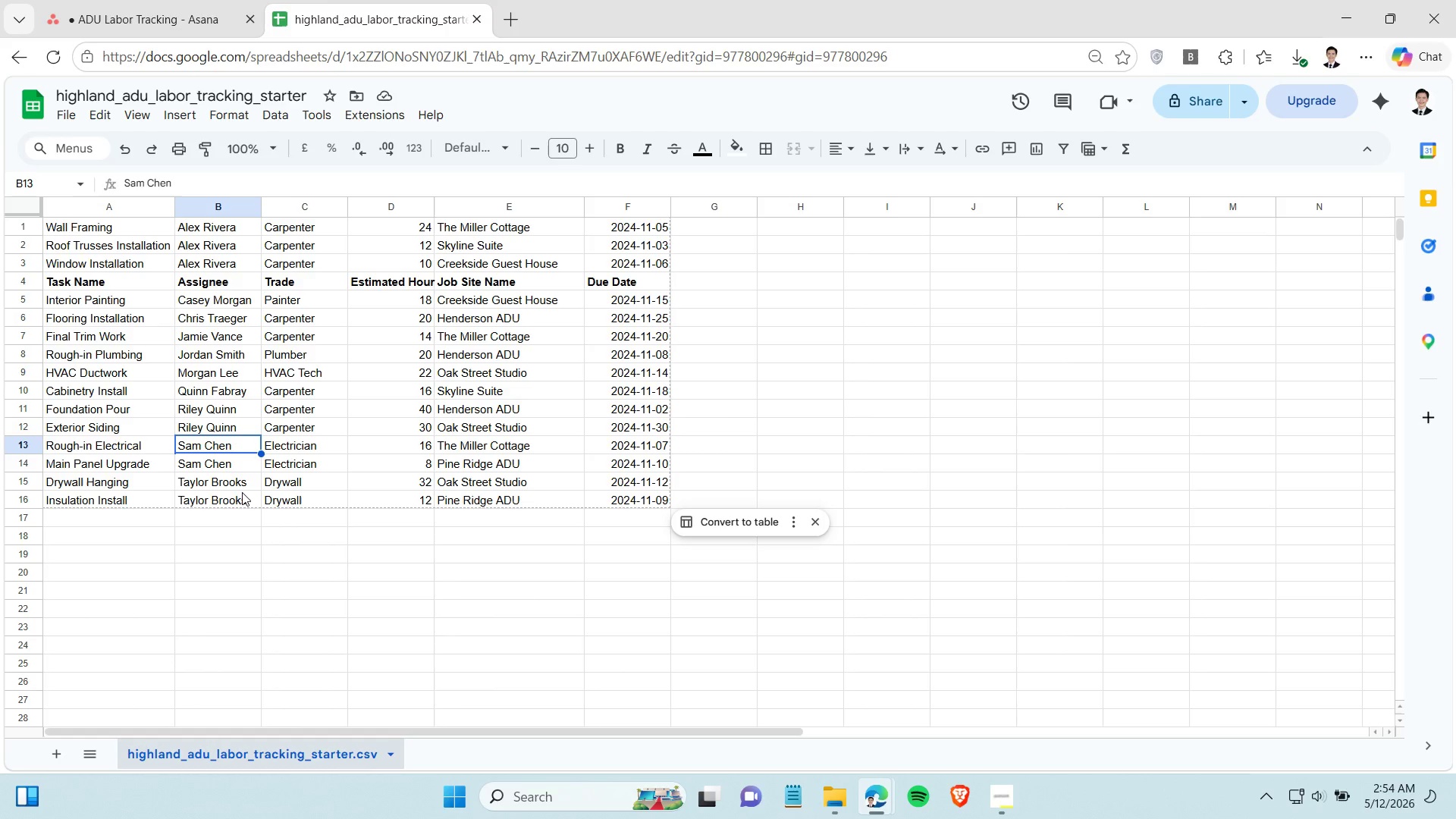 
left_click([244, 486])
 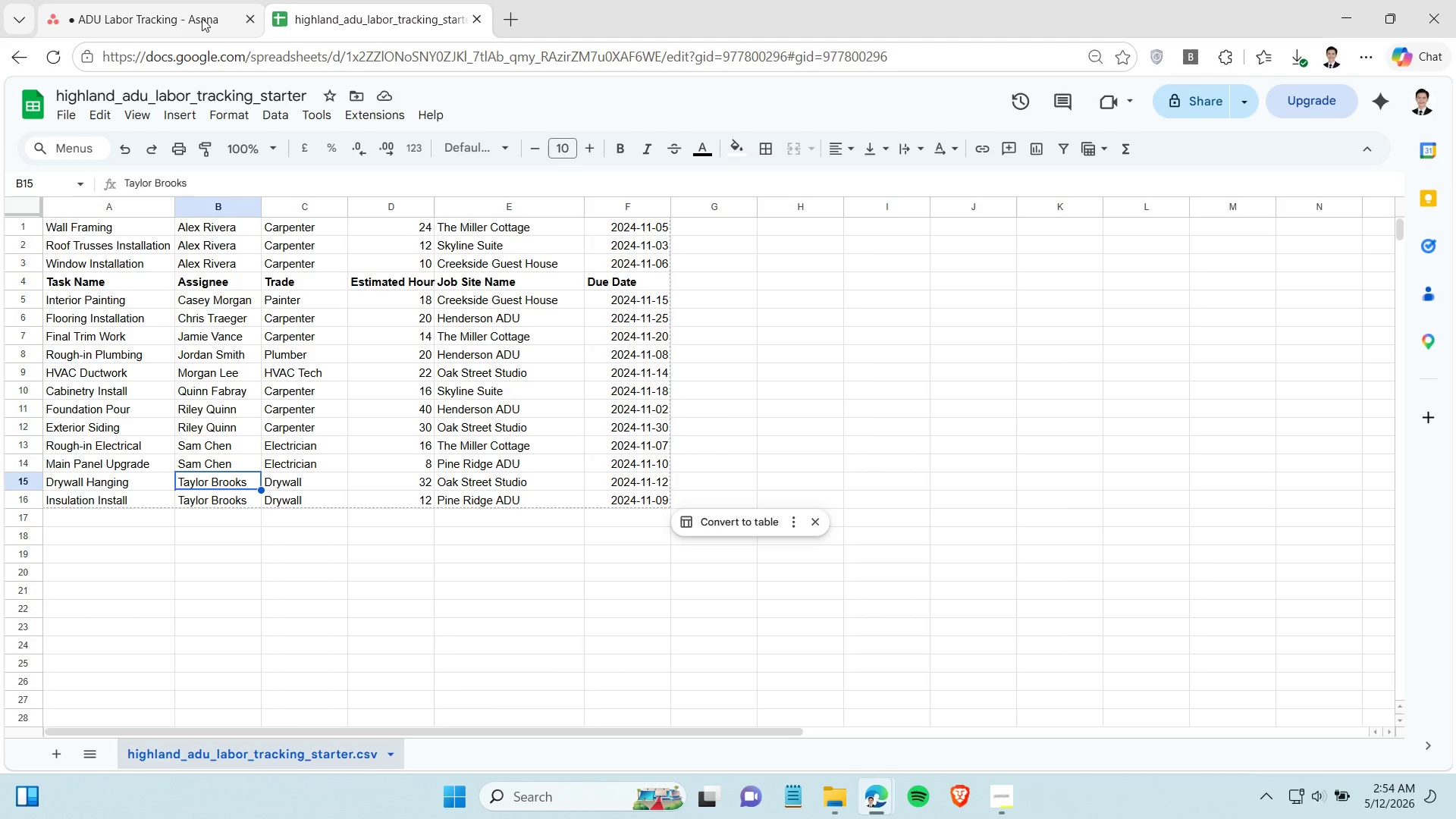 
left_click([191, 20])
 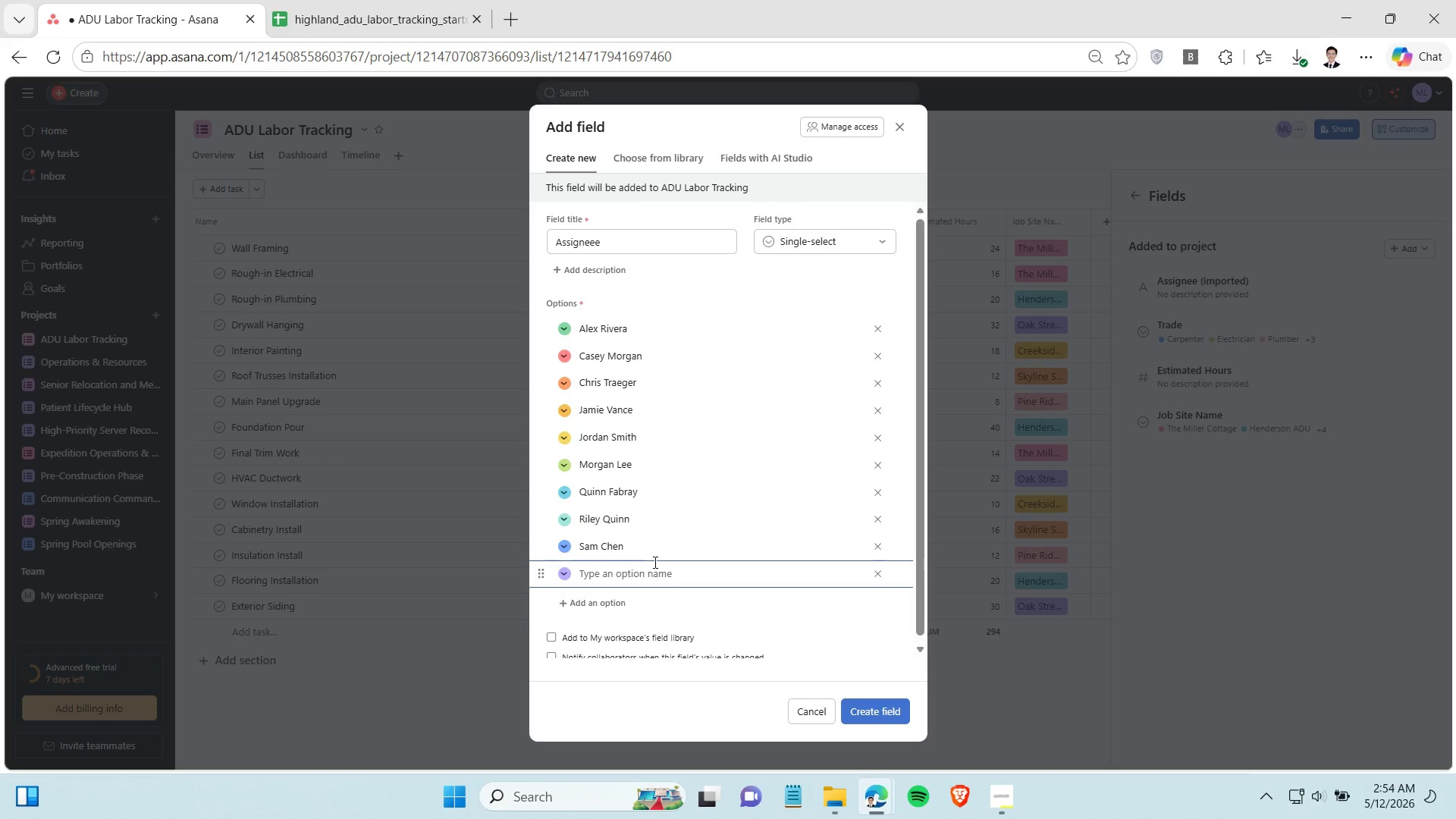 
type(Taylor Brook)
 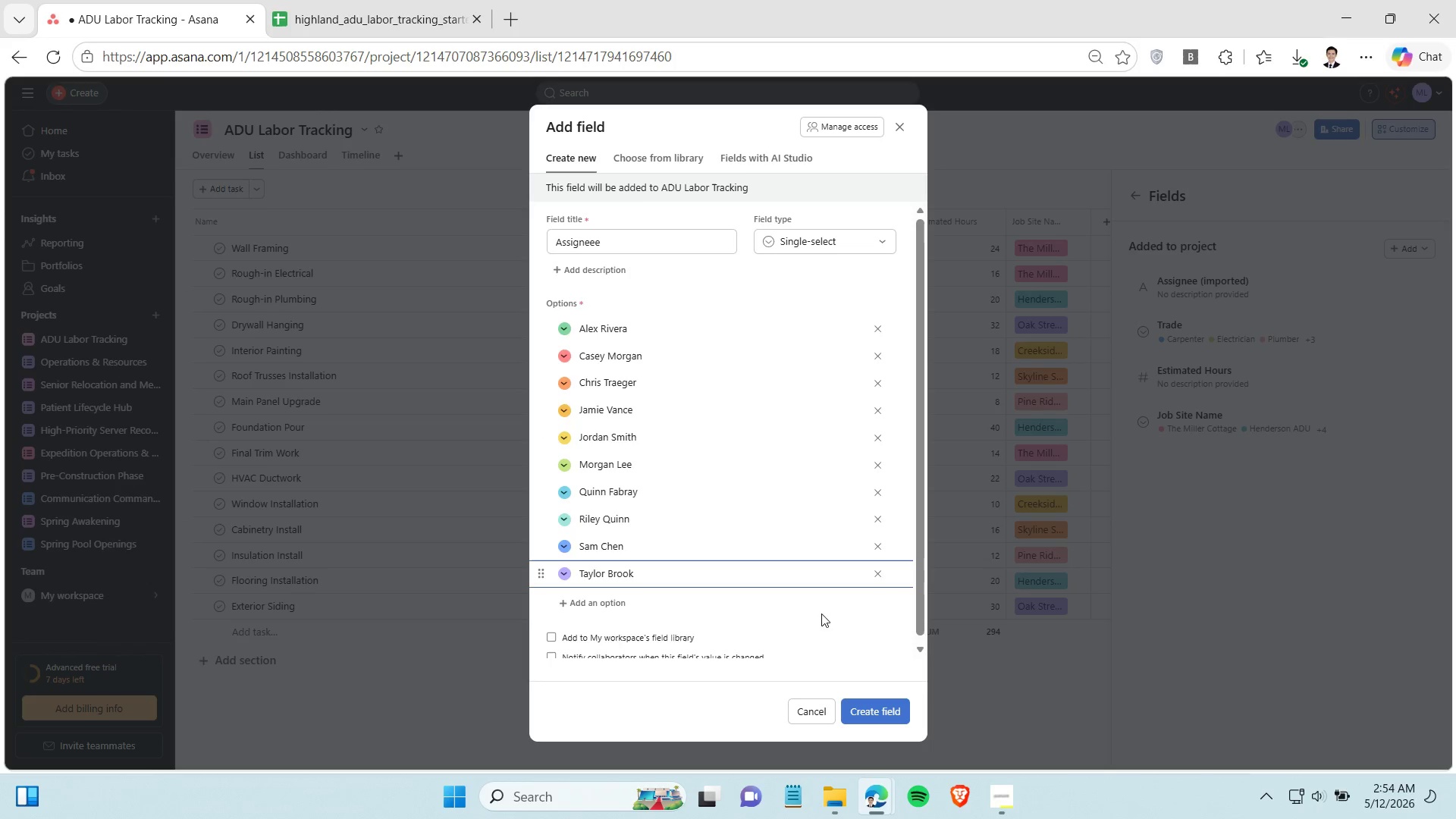 
left_click([868, 721])
 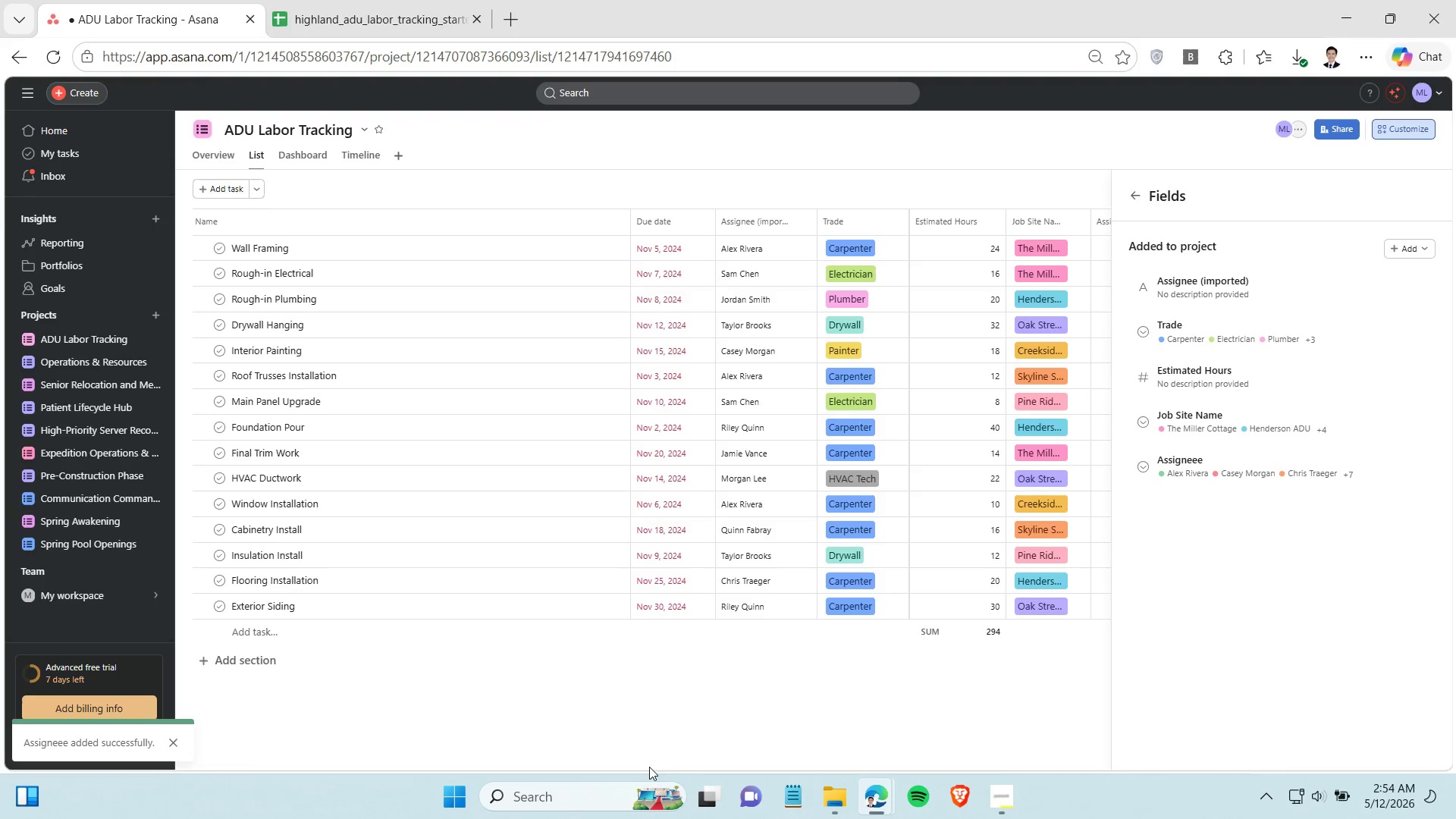 
left_click([692, 734])
 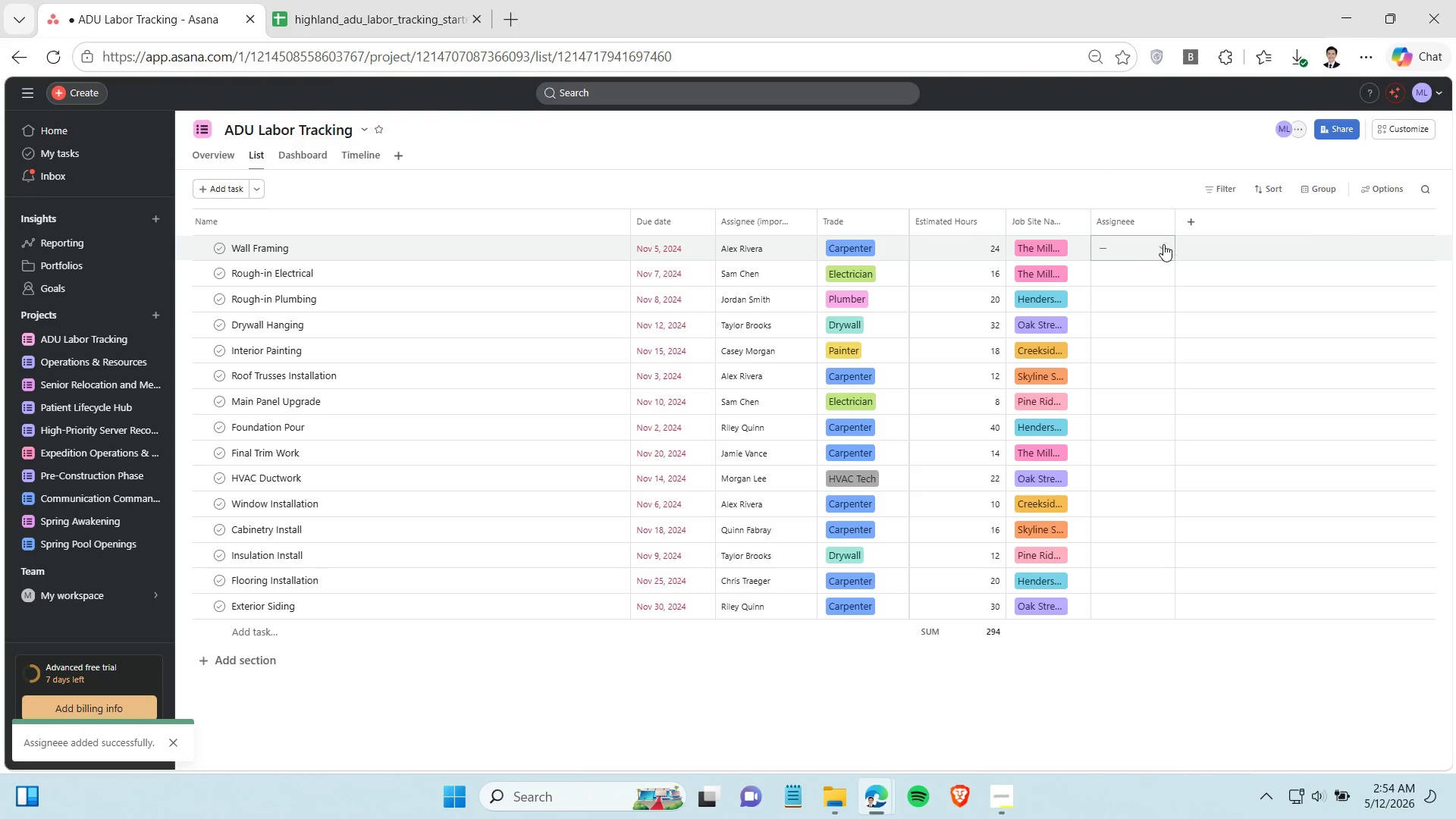 
left_click_drag(start_coordinate=[1143, 221], to_coordinate=[753, 220])
 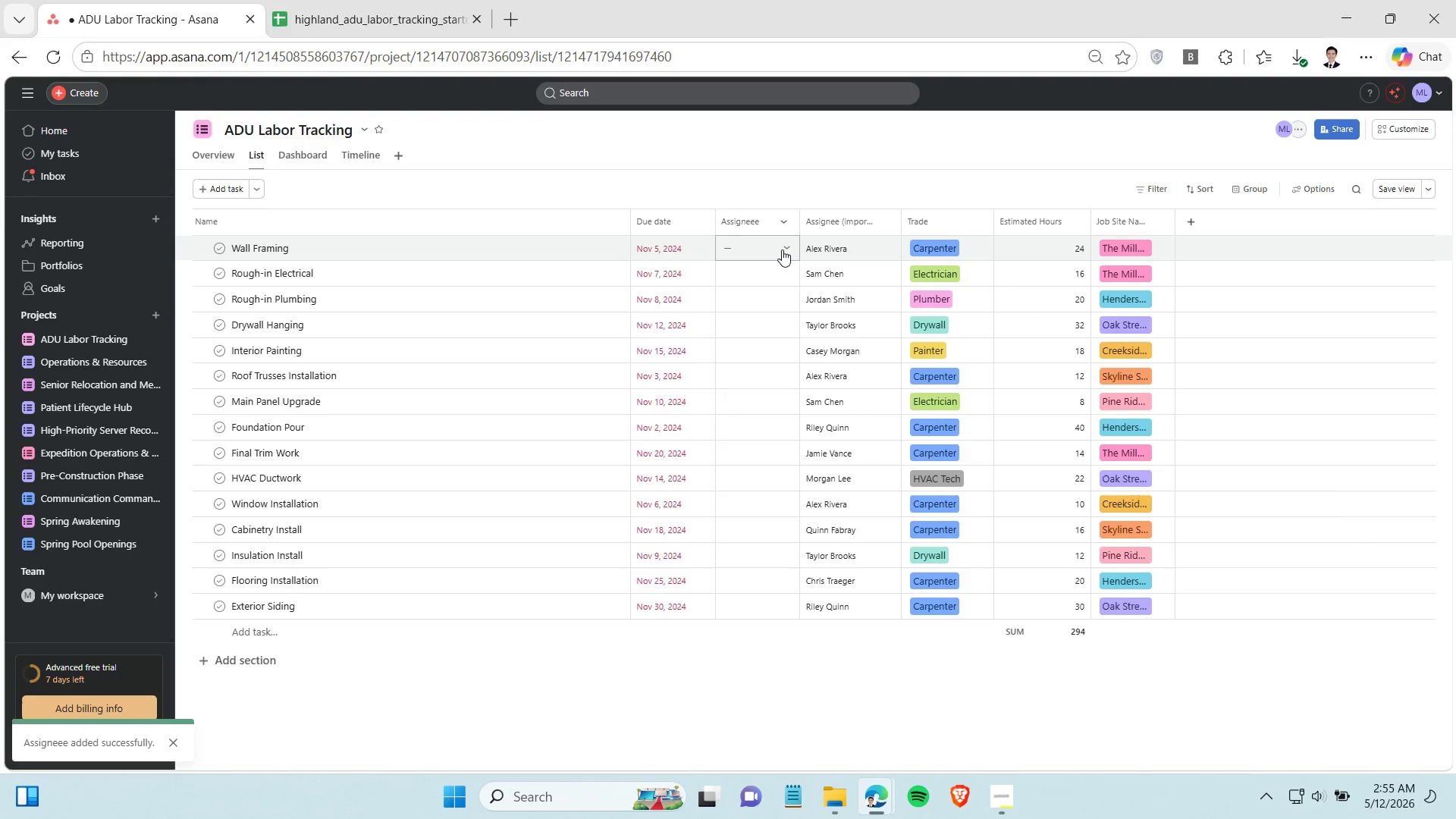 
left_click([782, 249])
 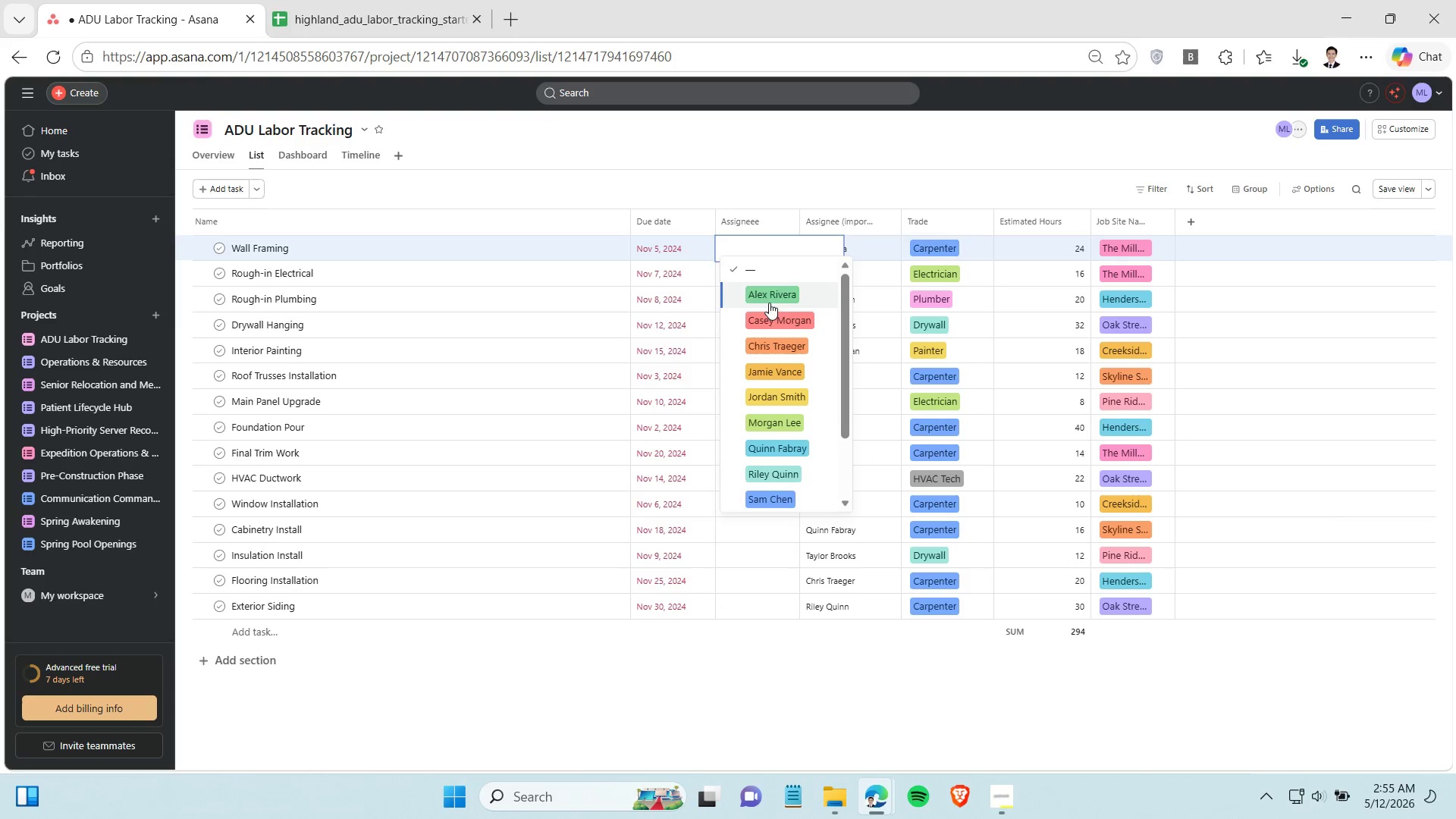 
left_click([767, 291])
 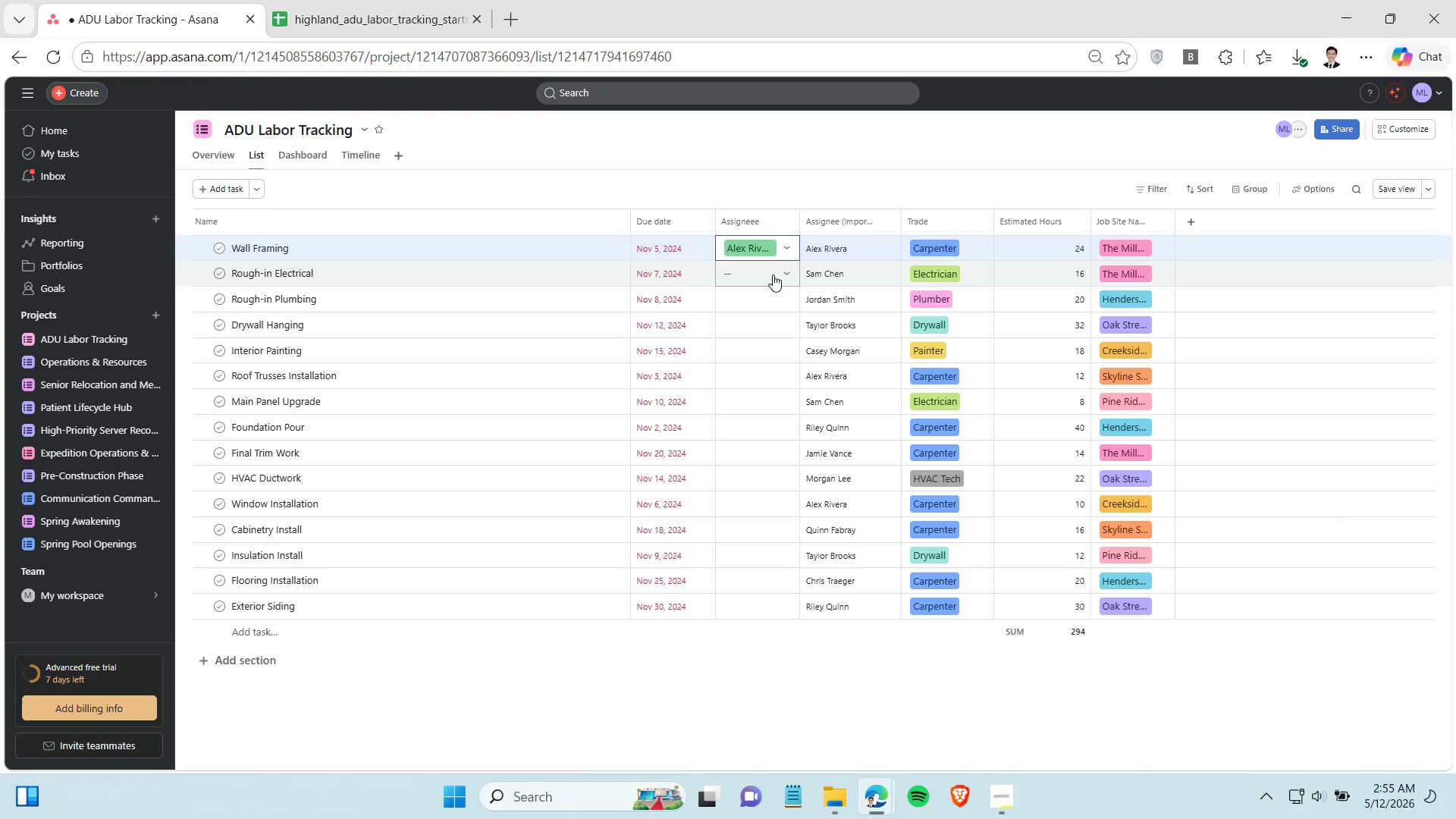 
left_click([773, 275])
 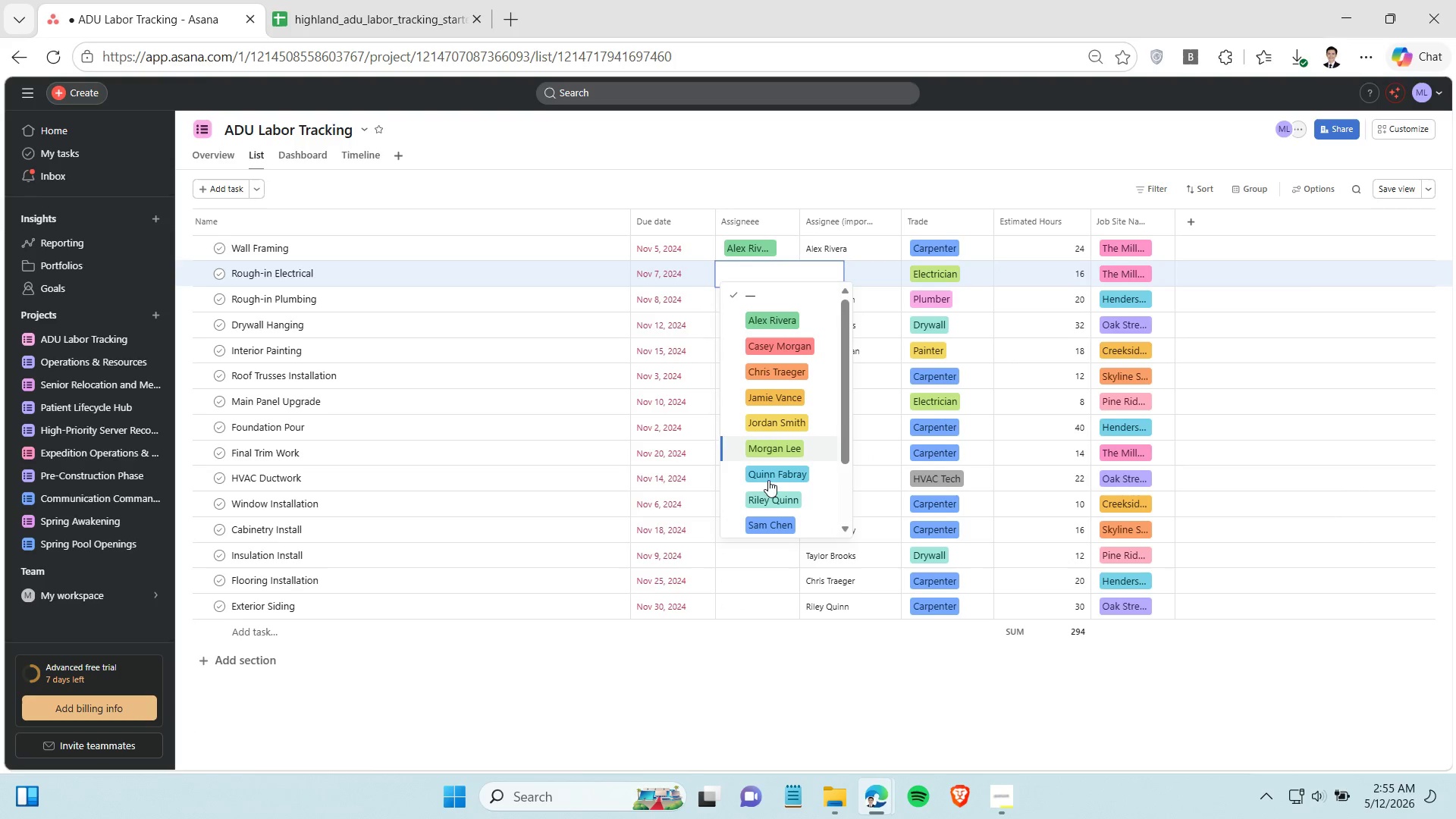 
left_click([774, 521])
 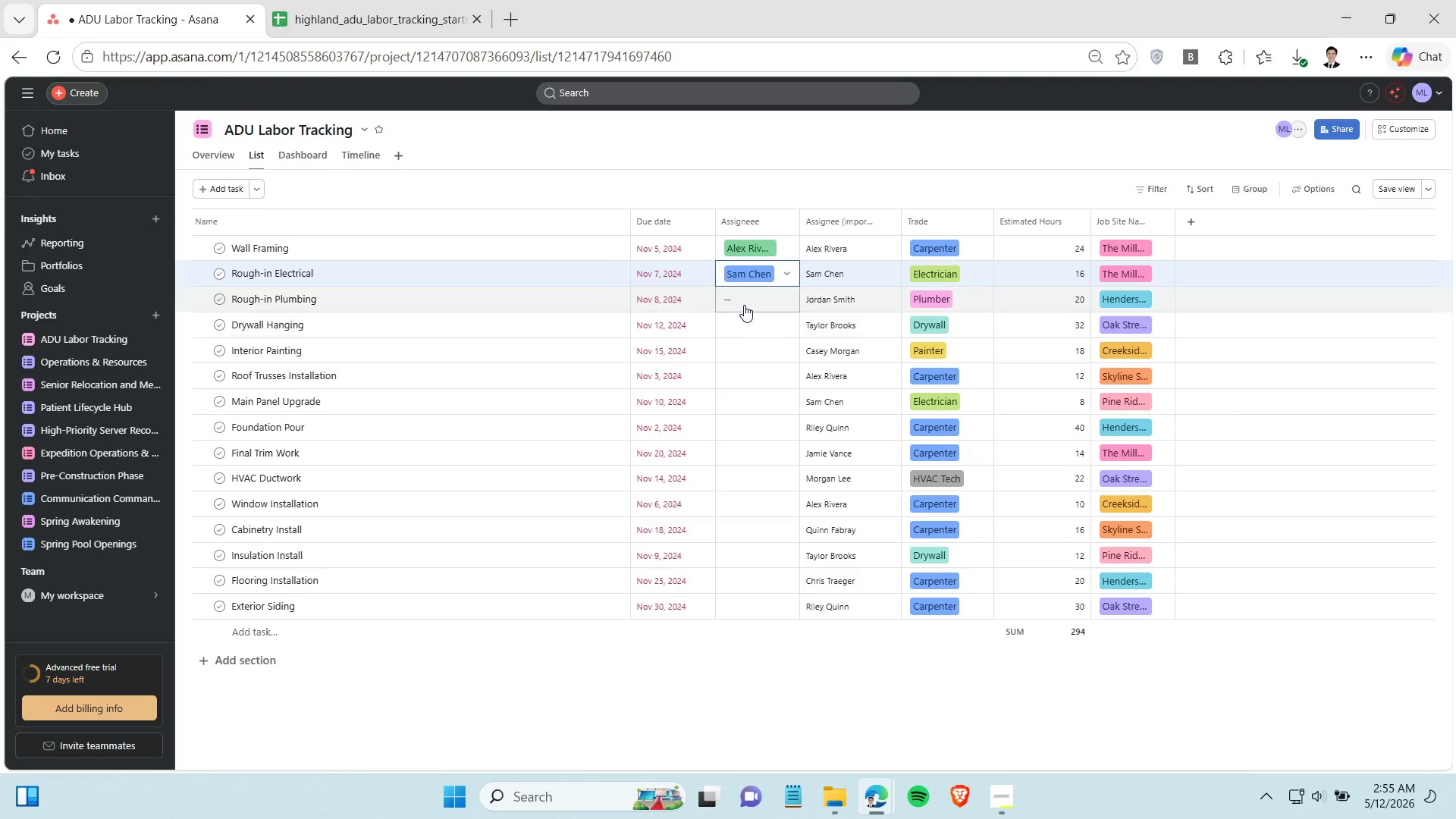 
left_click([744, 301])
 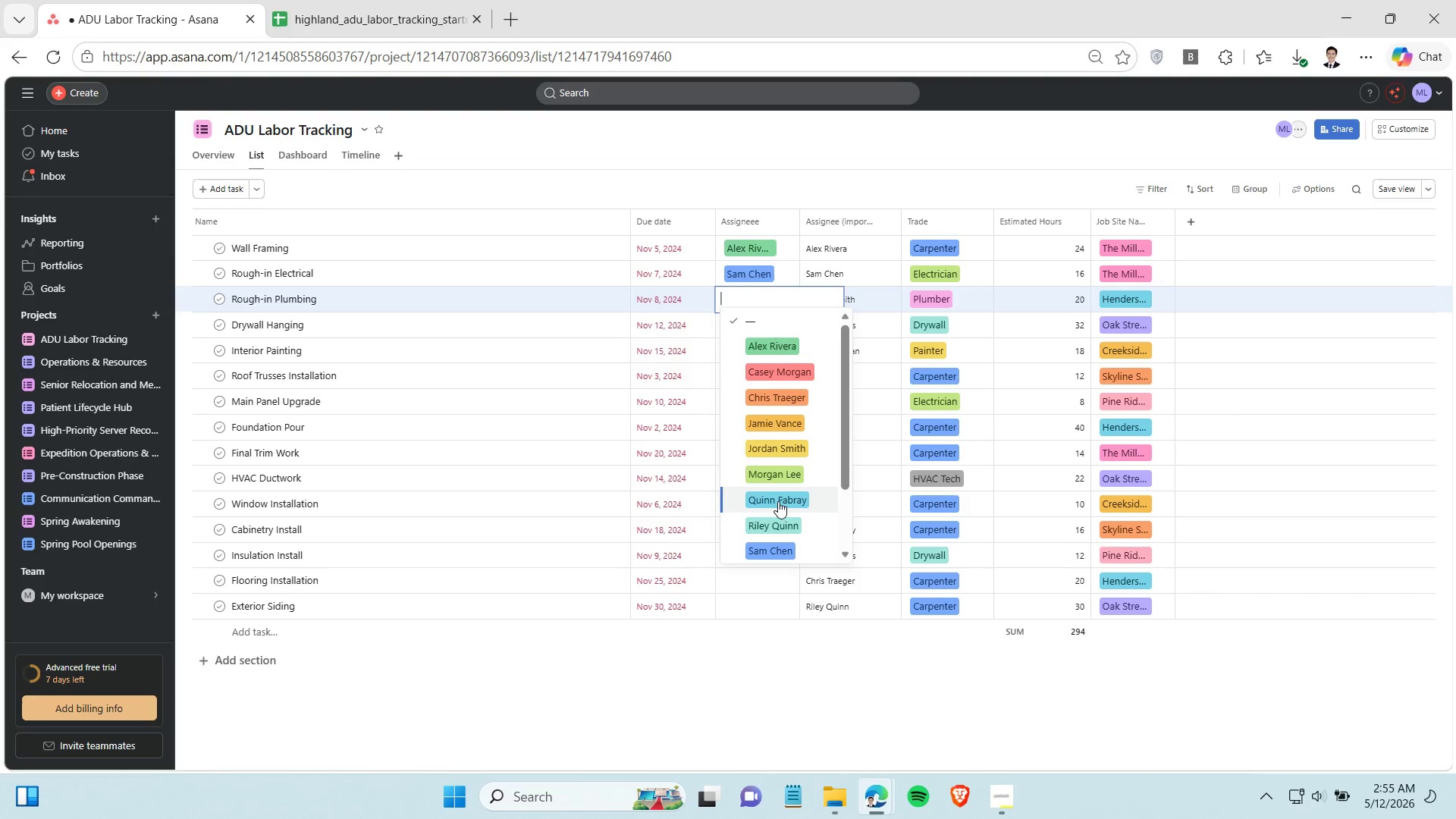 
scroll: coordinate [780, 469], scroll_direction: down, amount: 1.0
 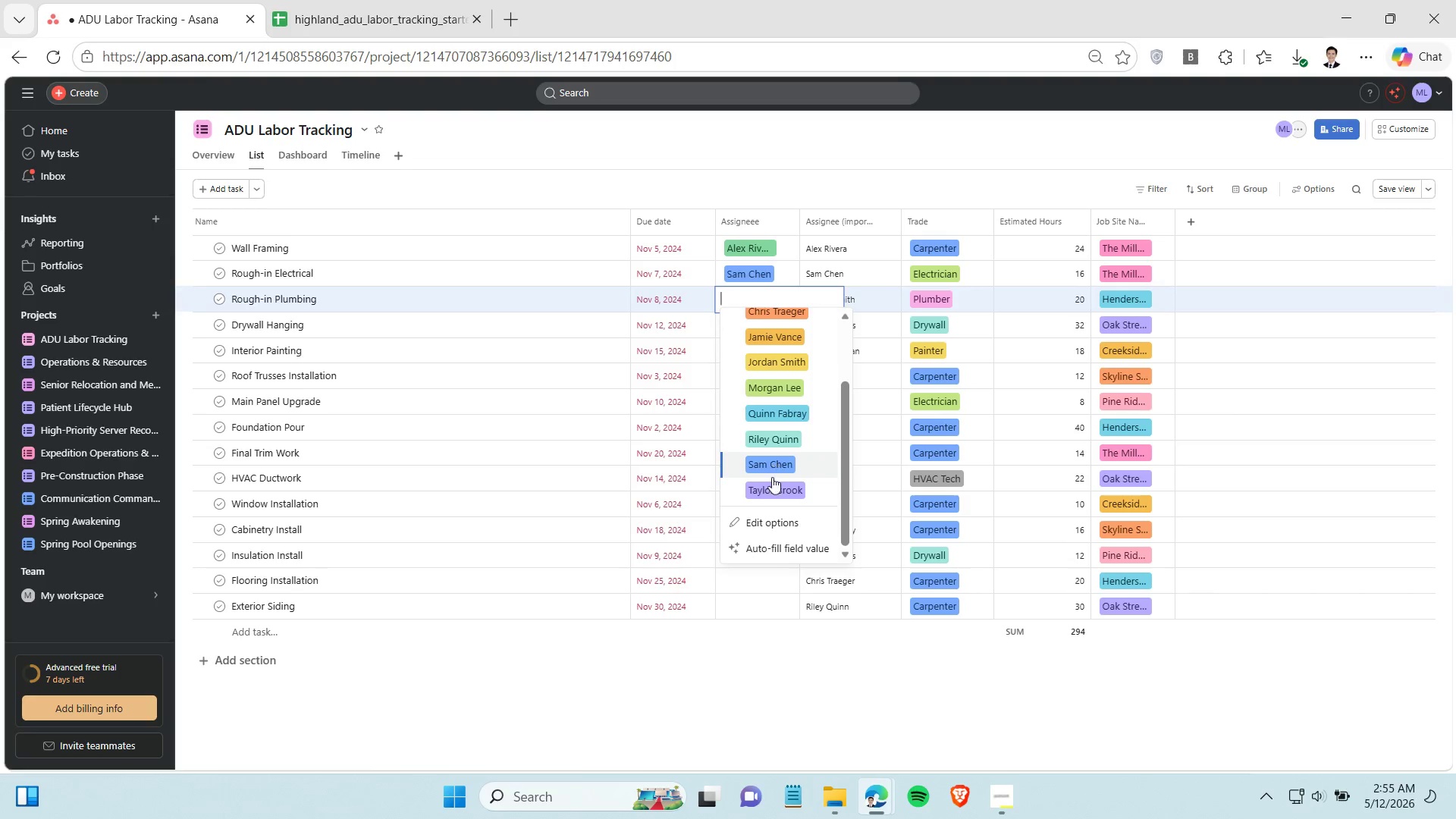 
scroll: coordinate [769, 457], scroll_direction: up, amount: 2.0
 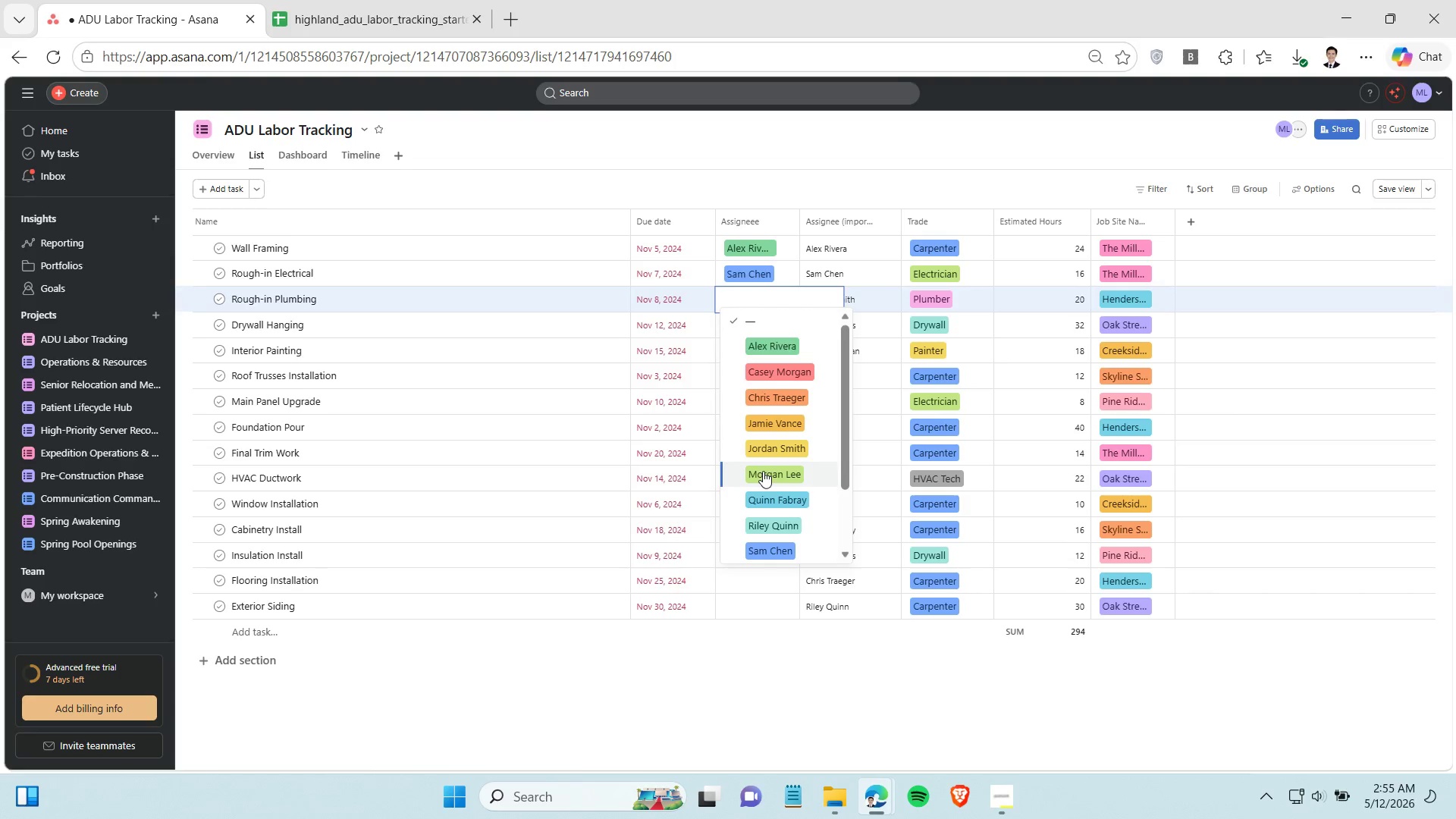 
left_click([772, 454])
 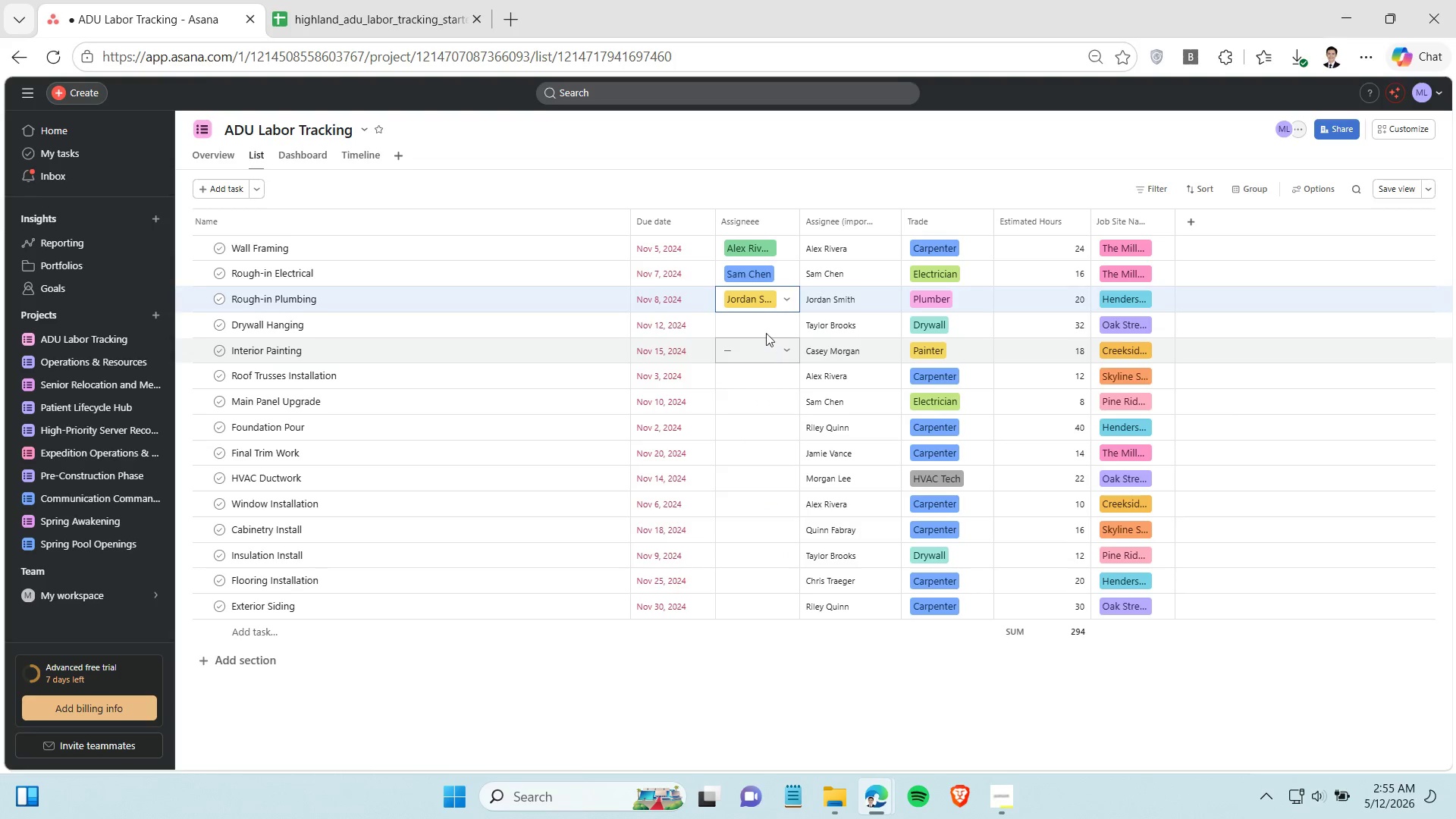 
left_click([766, 326])
 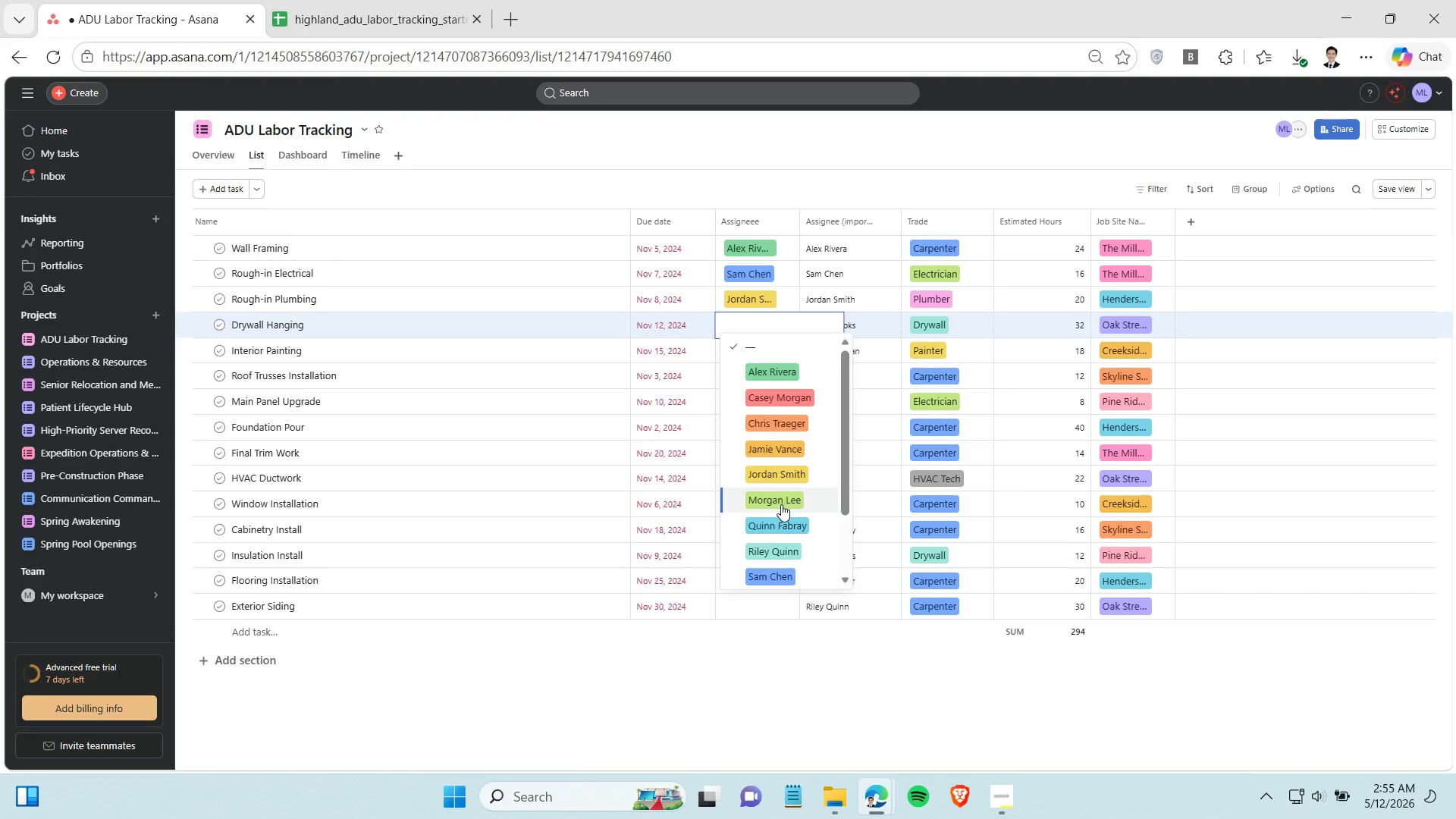 
scroll: coordinate [786, 510], scroll_direction: down, amount: 1.0
 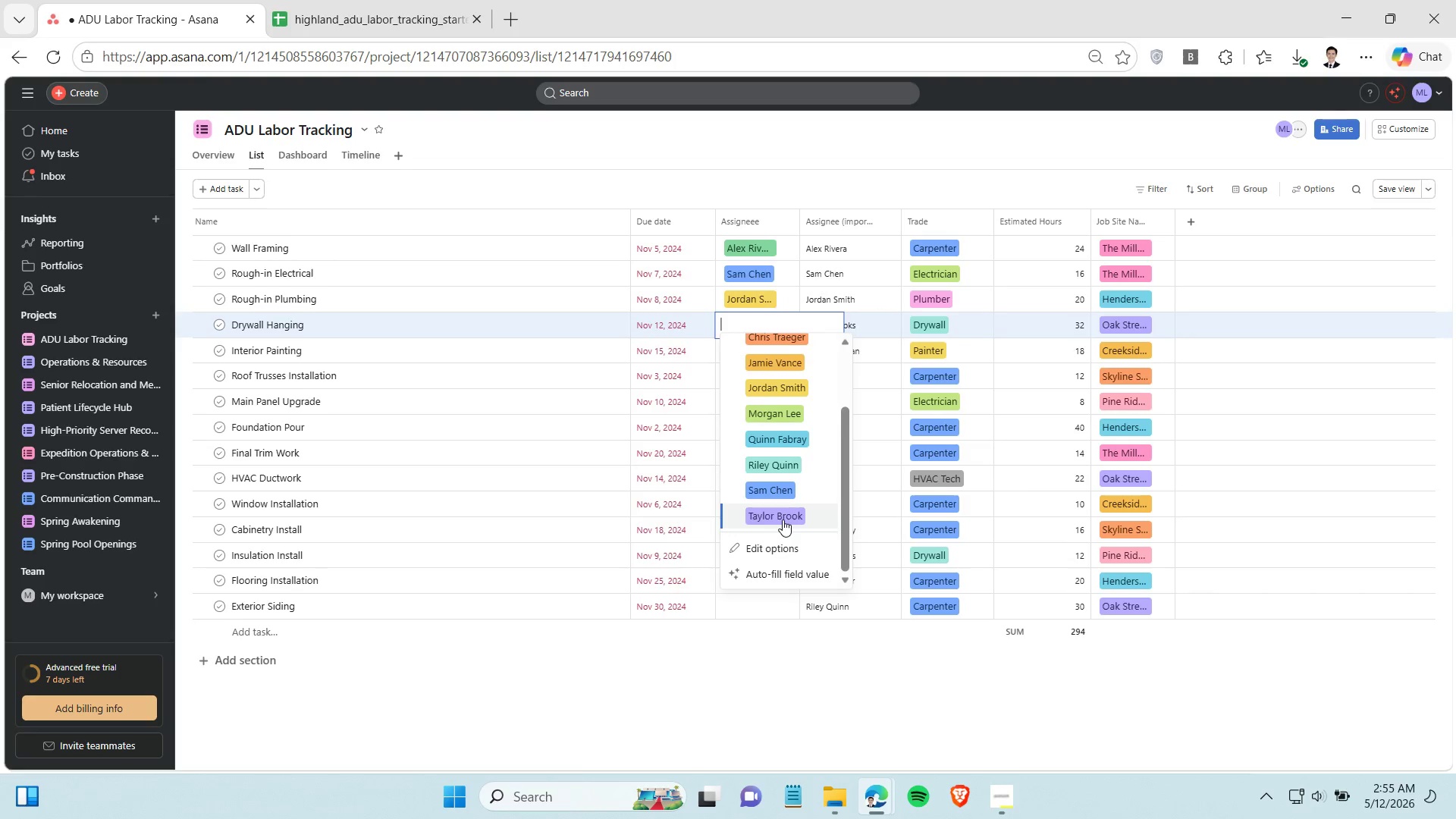 
left_click([783, 519])
 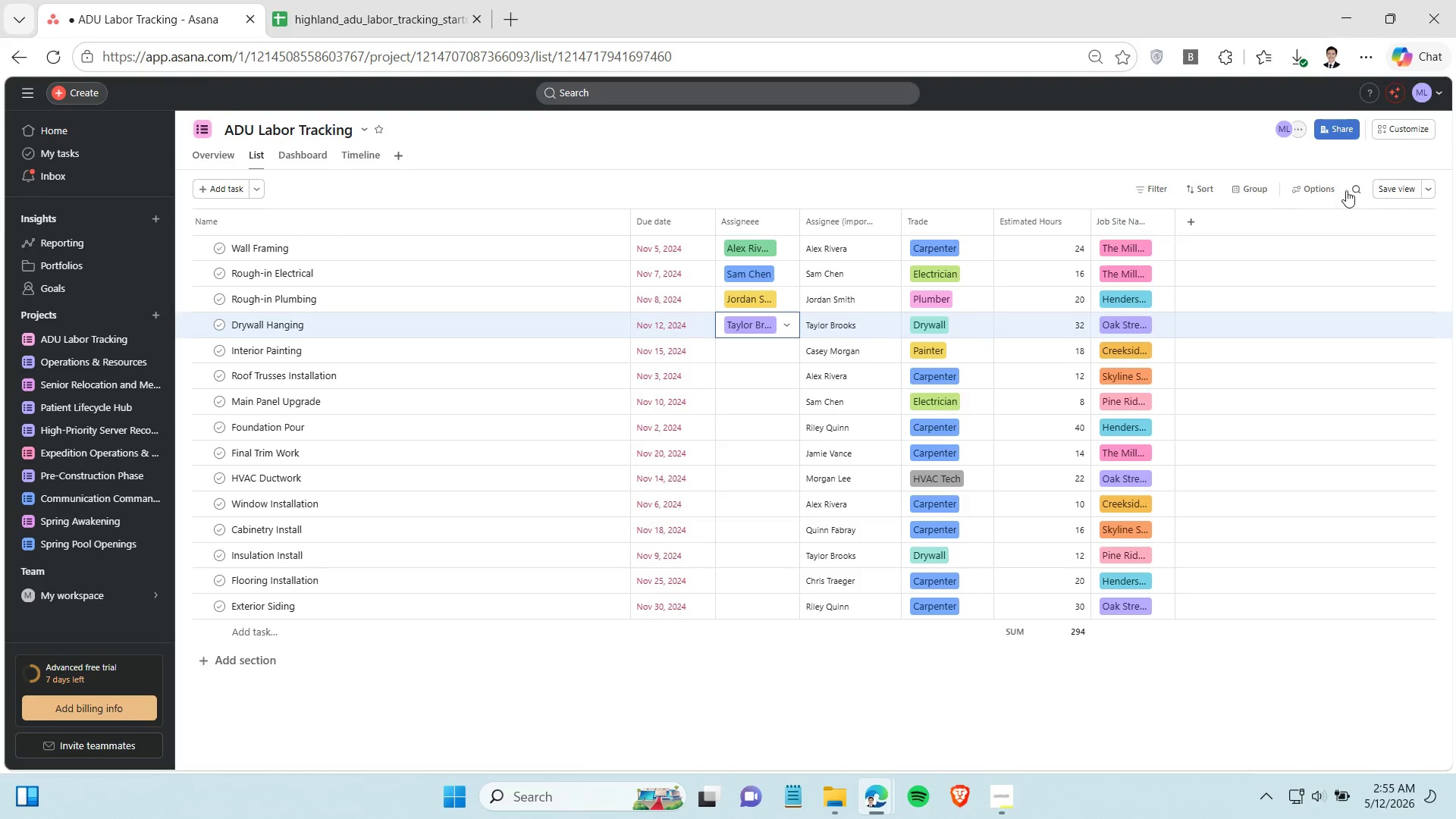 
left_click([1404, 122])
 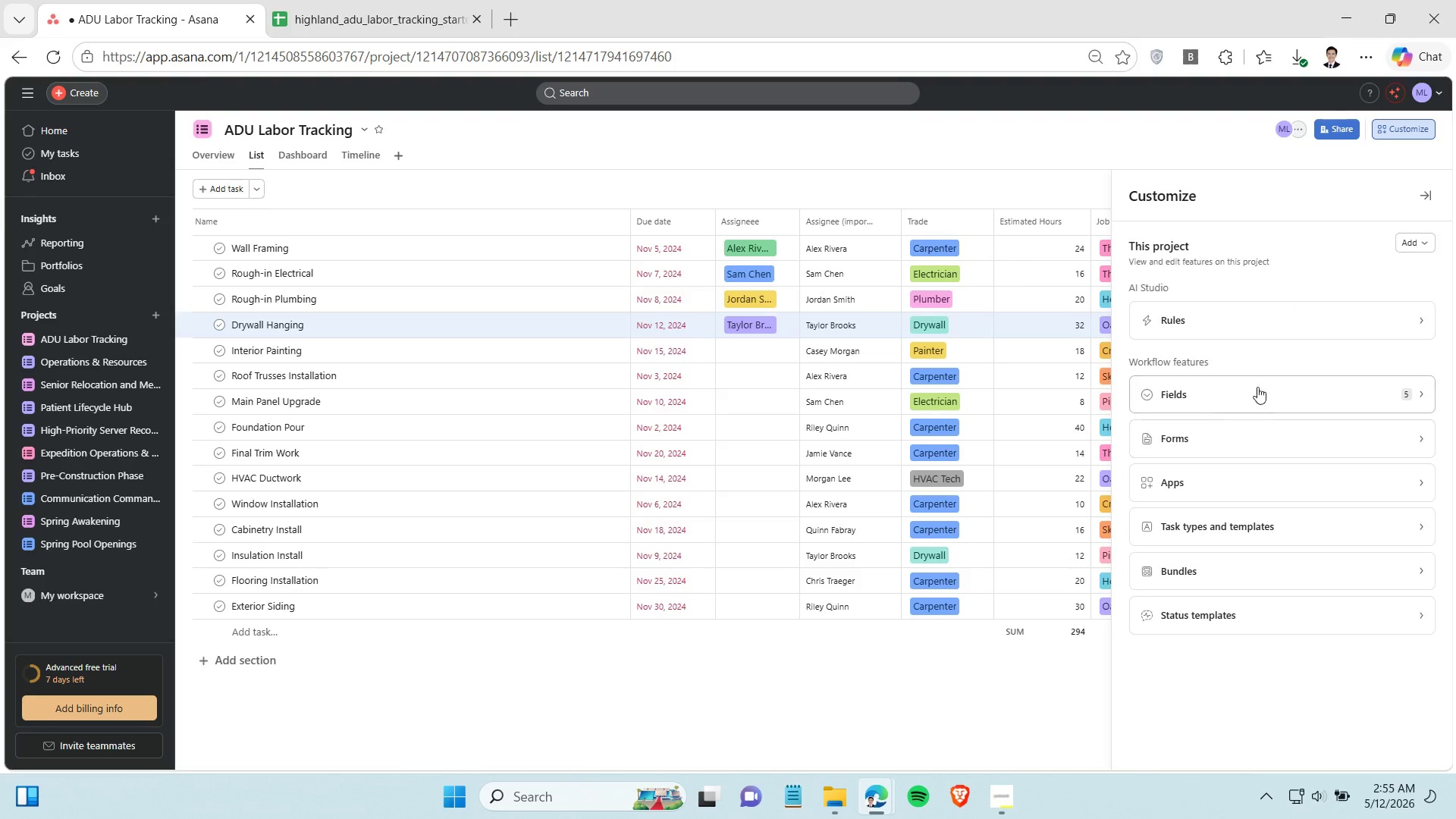 
left_click([1253, 385])
 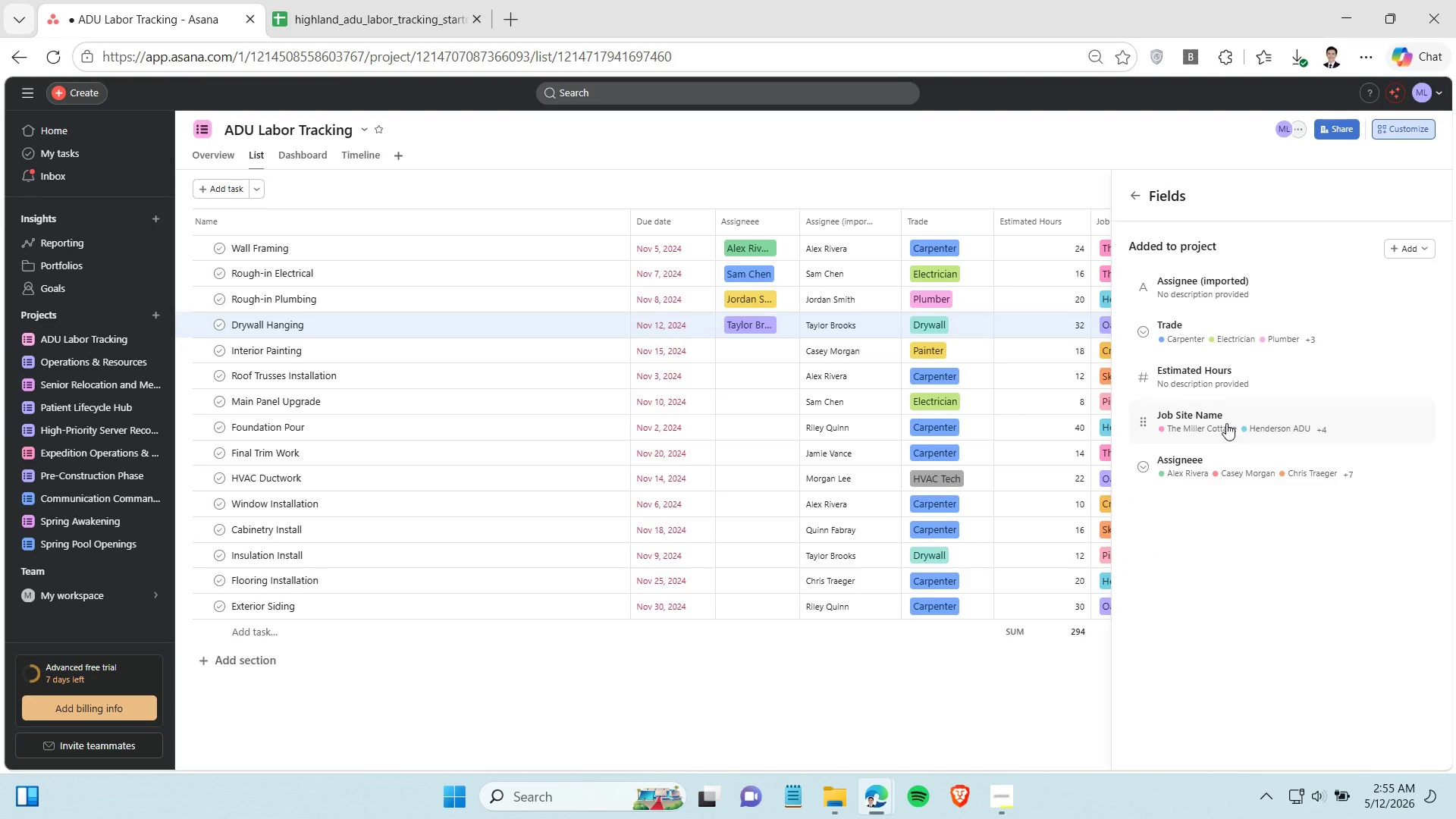 
left_click([1243, 478])
 